 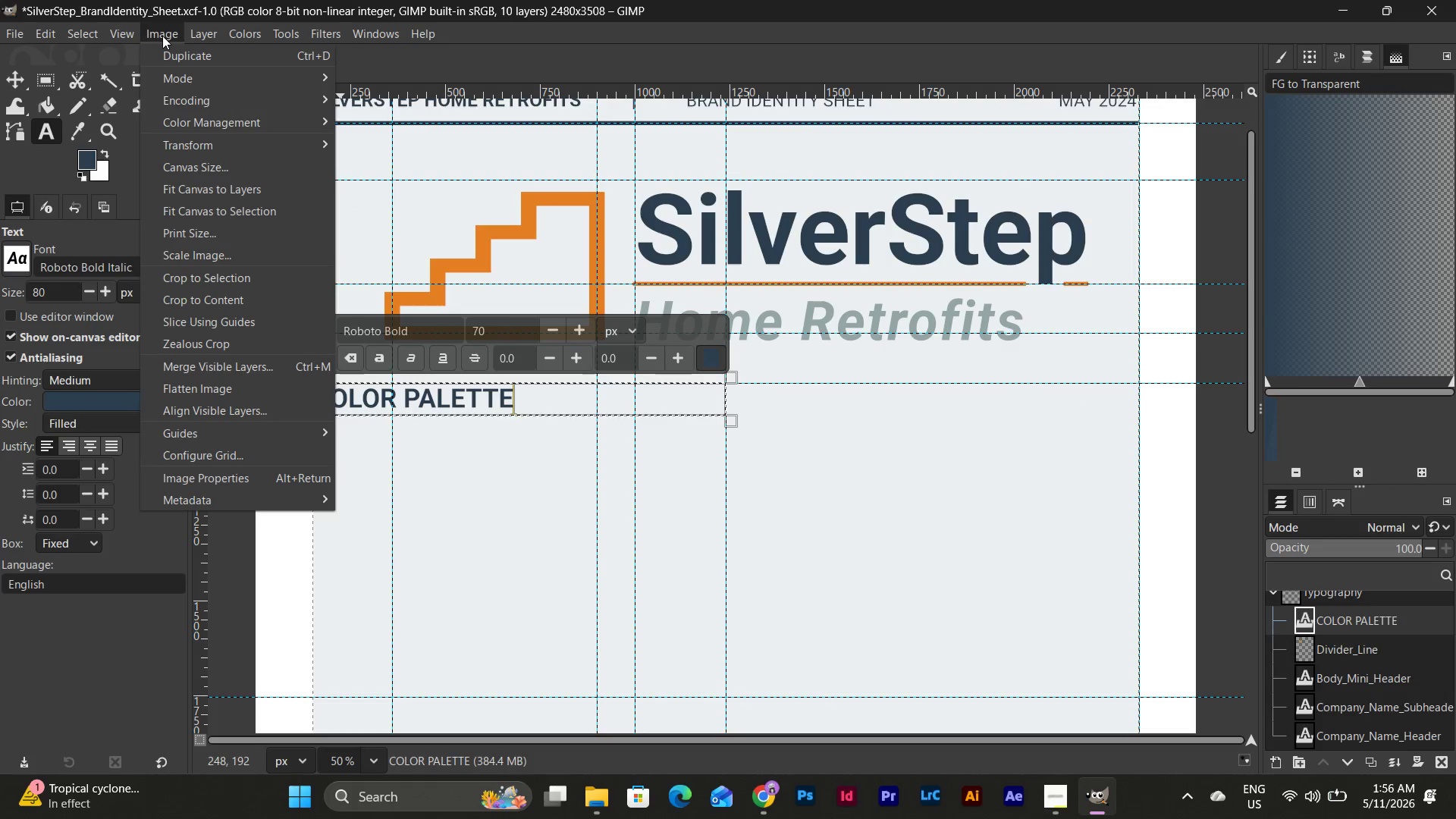 
left_click([280, 434])
 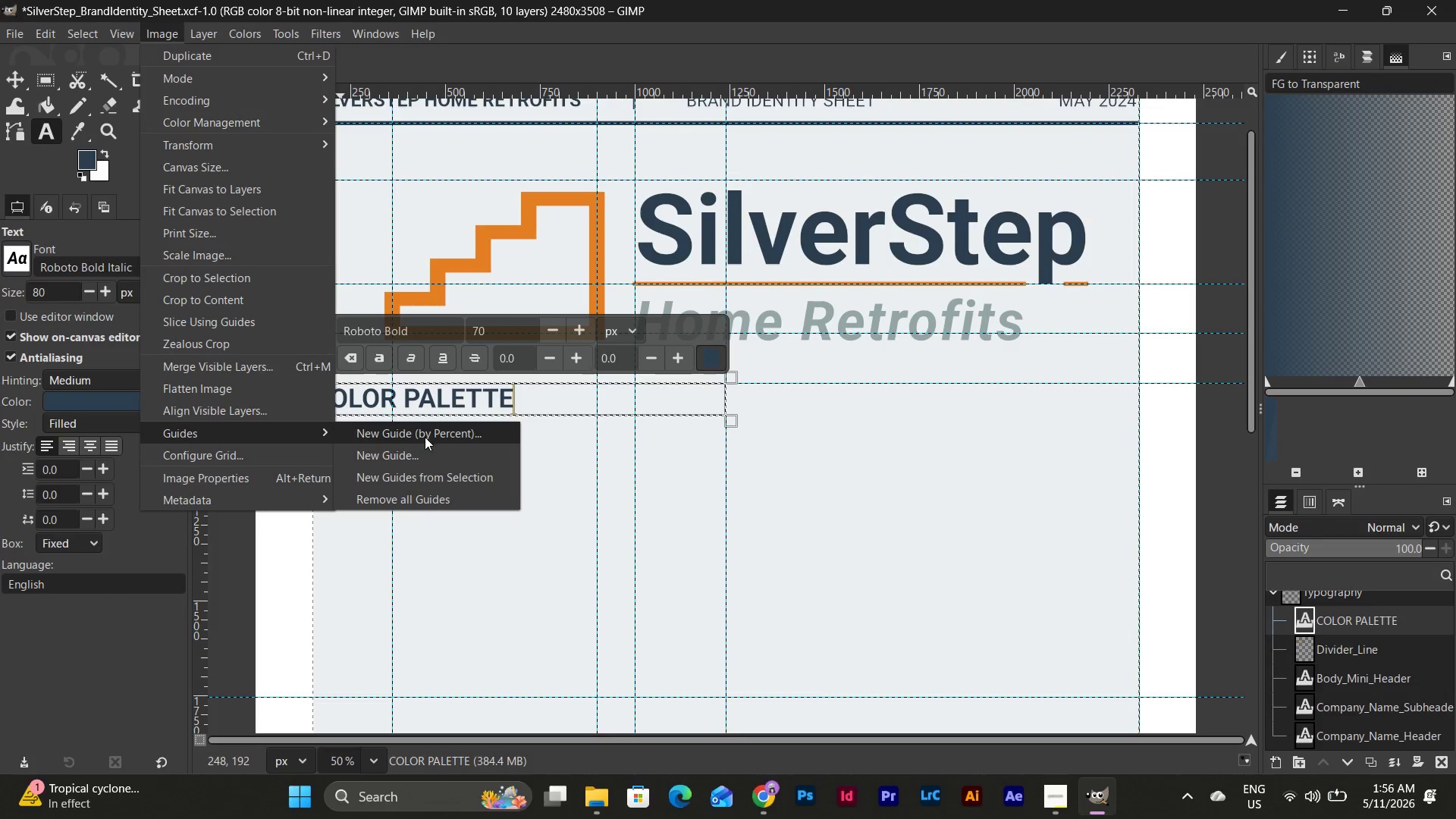 
left_click([434, 462])
 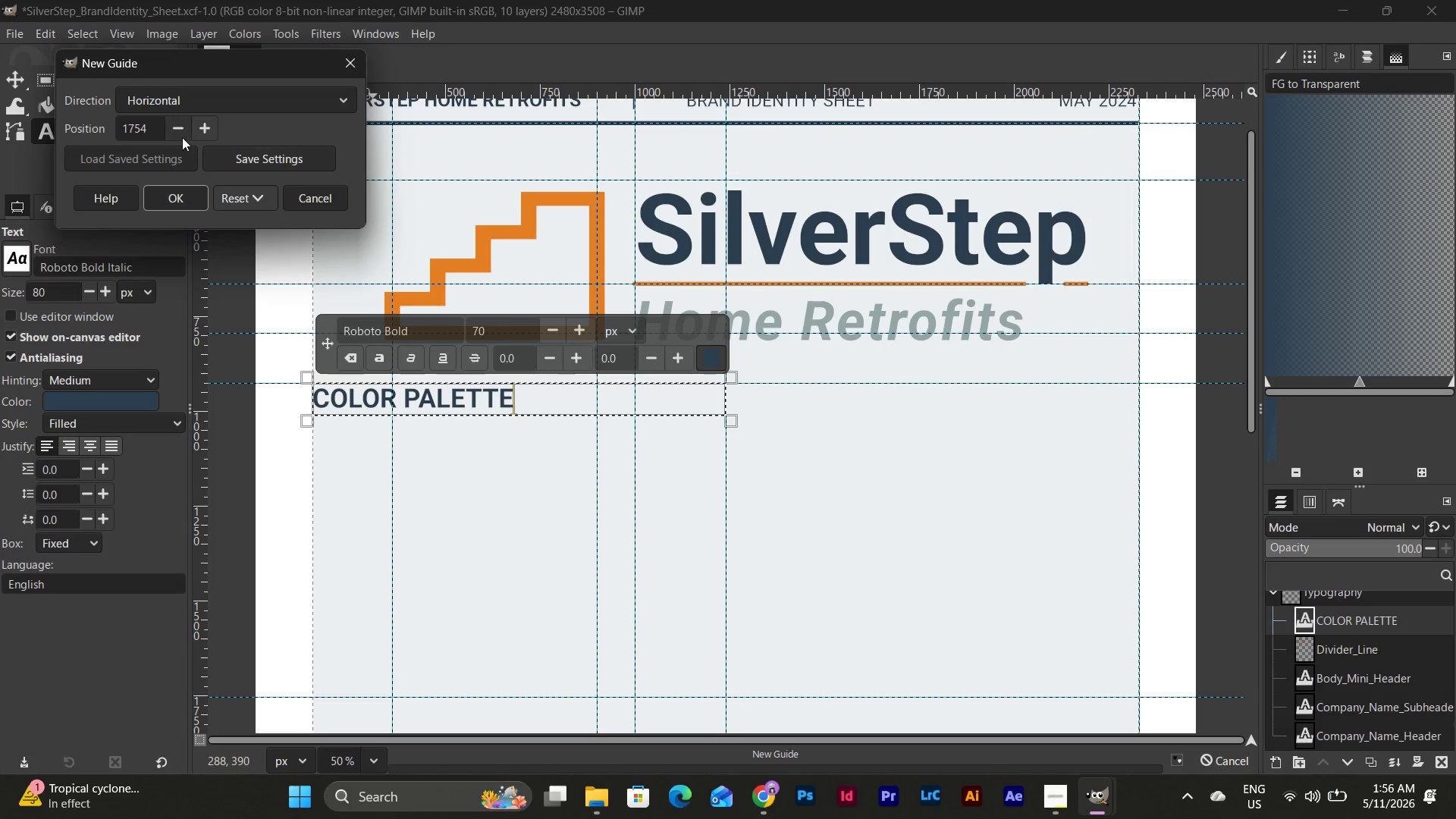 
left_click([144, 132])
 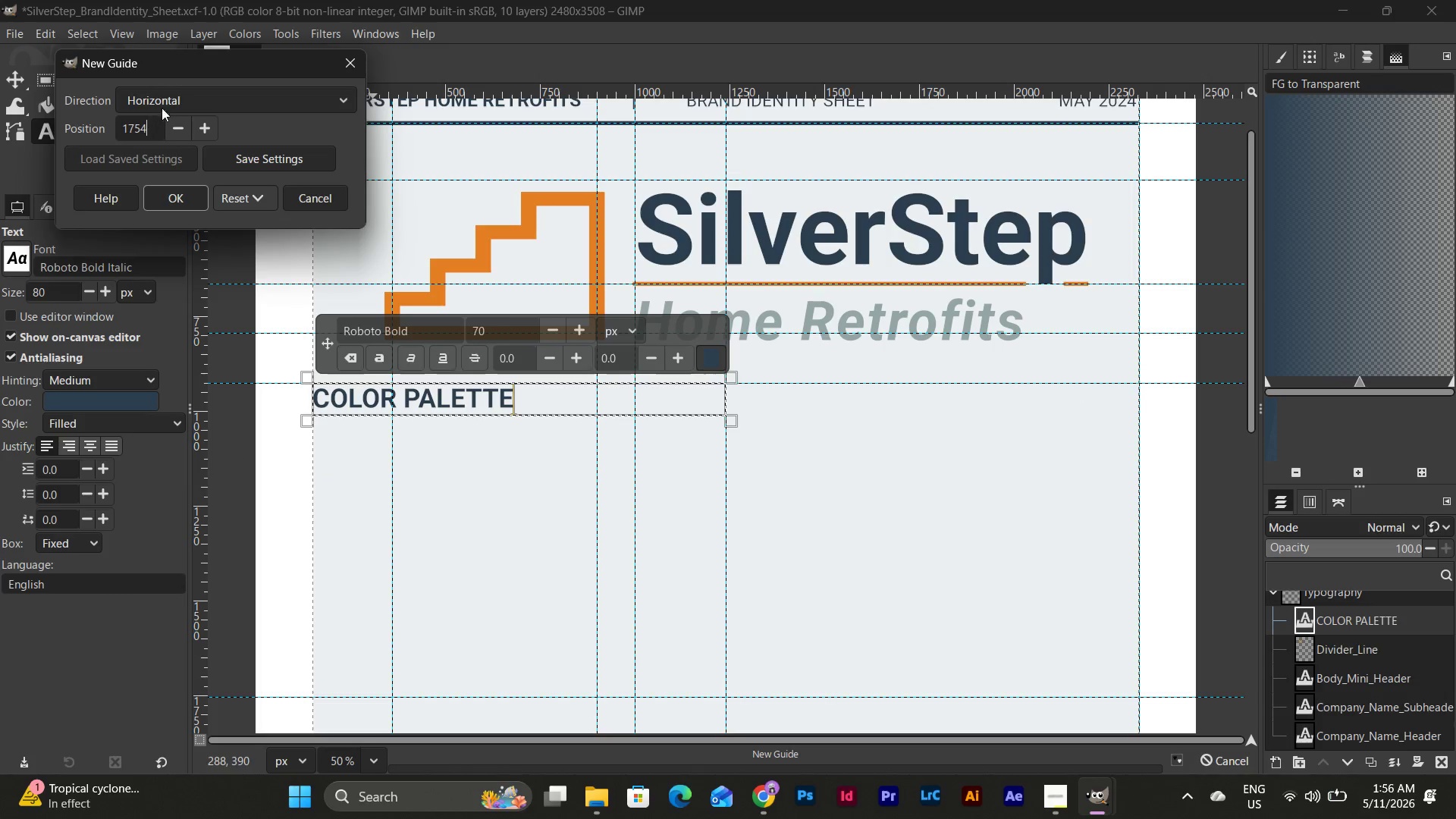 
left_click([197, 98])
 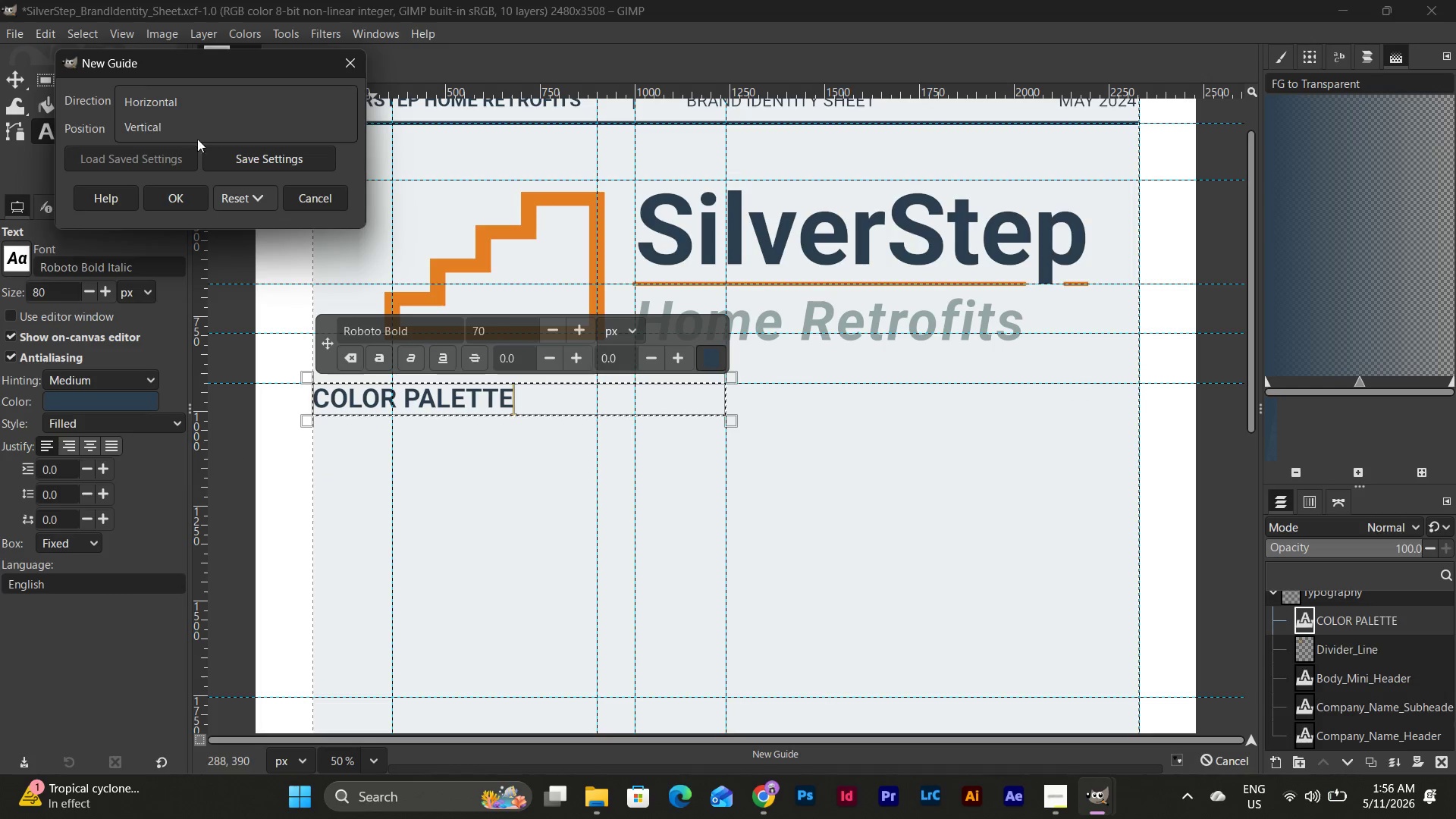 
left_click([193, 125])
 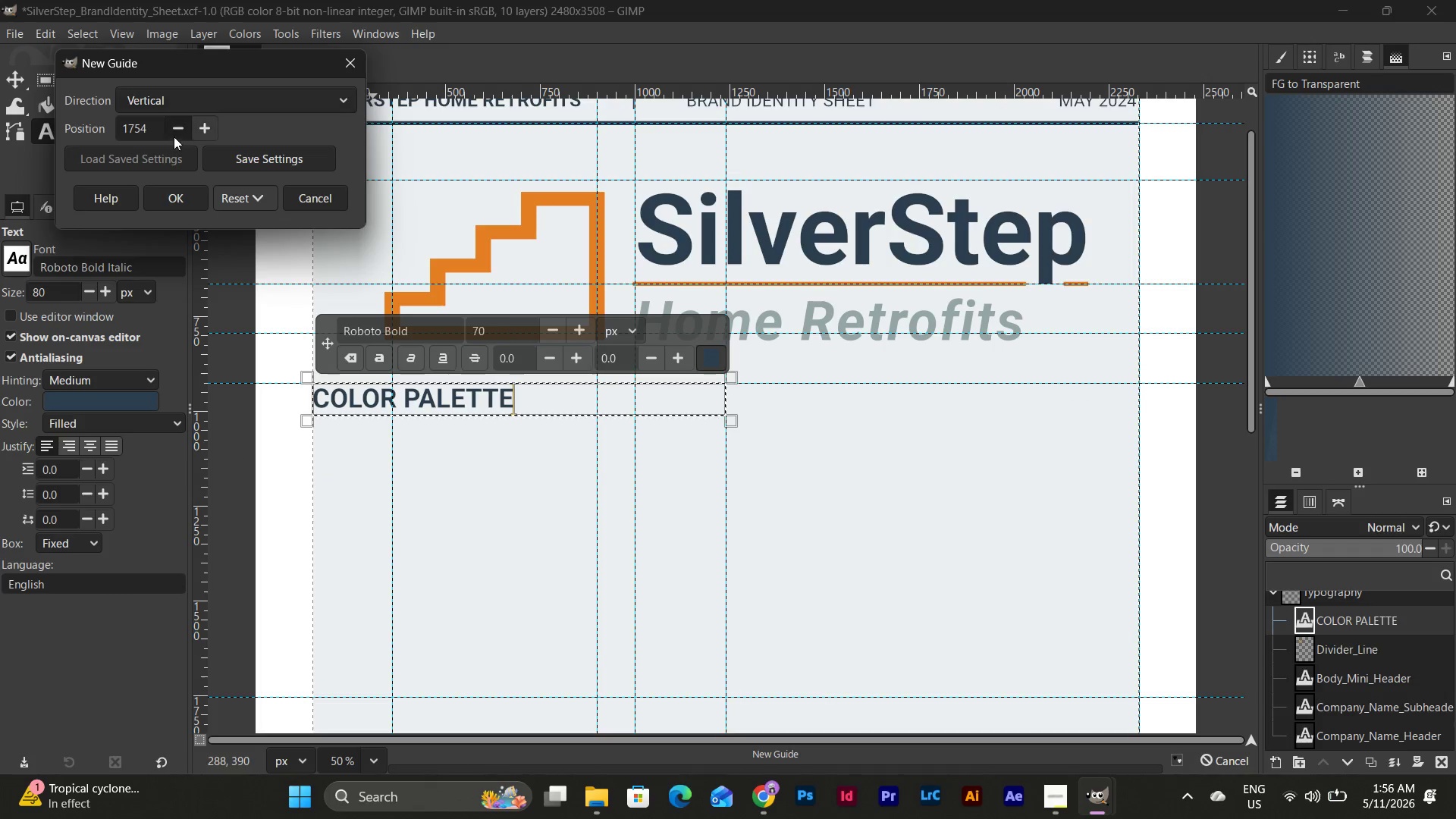 
left_click([149, 123])
 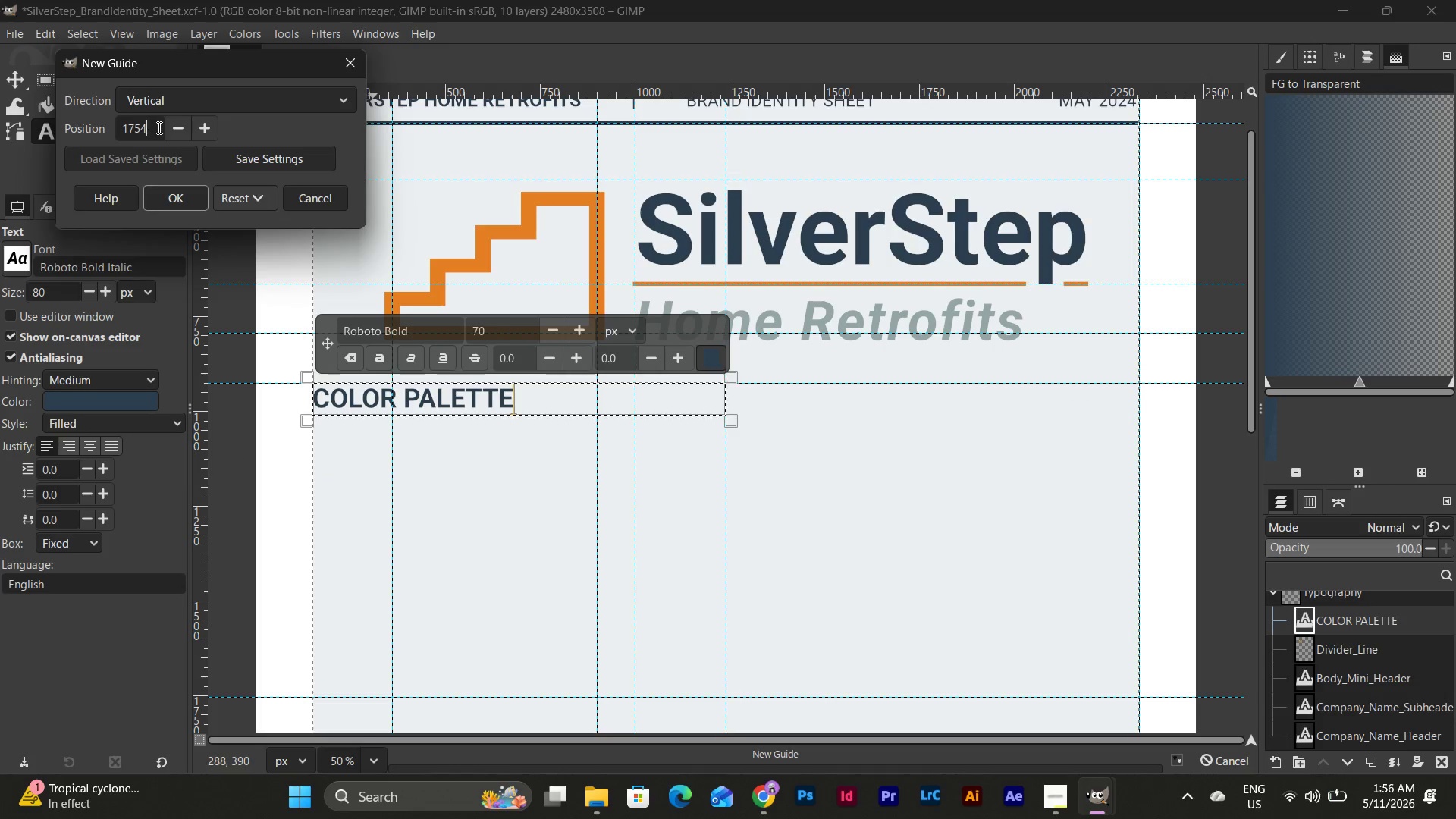 
left_click_drag(start_coordinate=[159, 128], to_coordinate=[95, 130])
 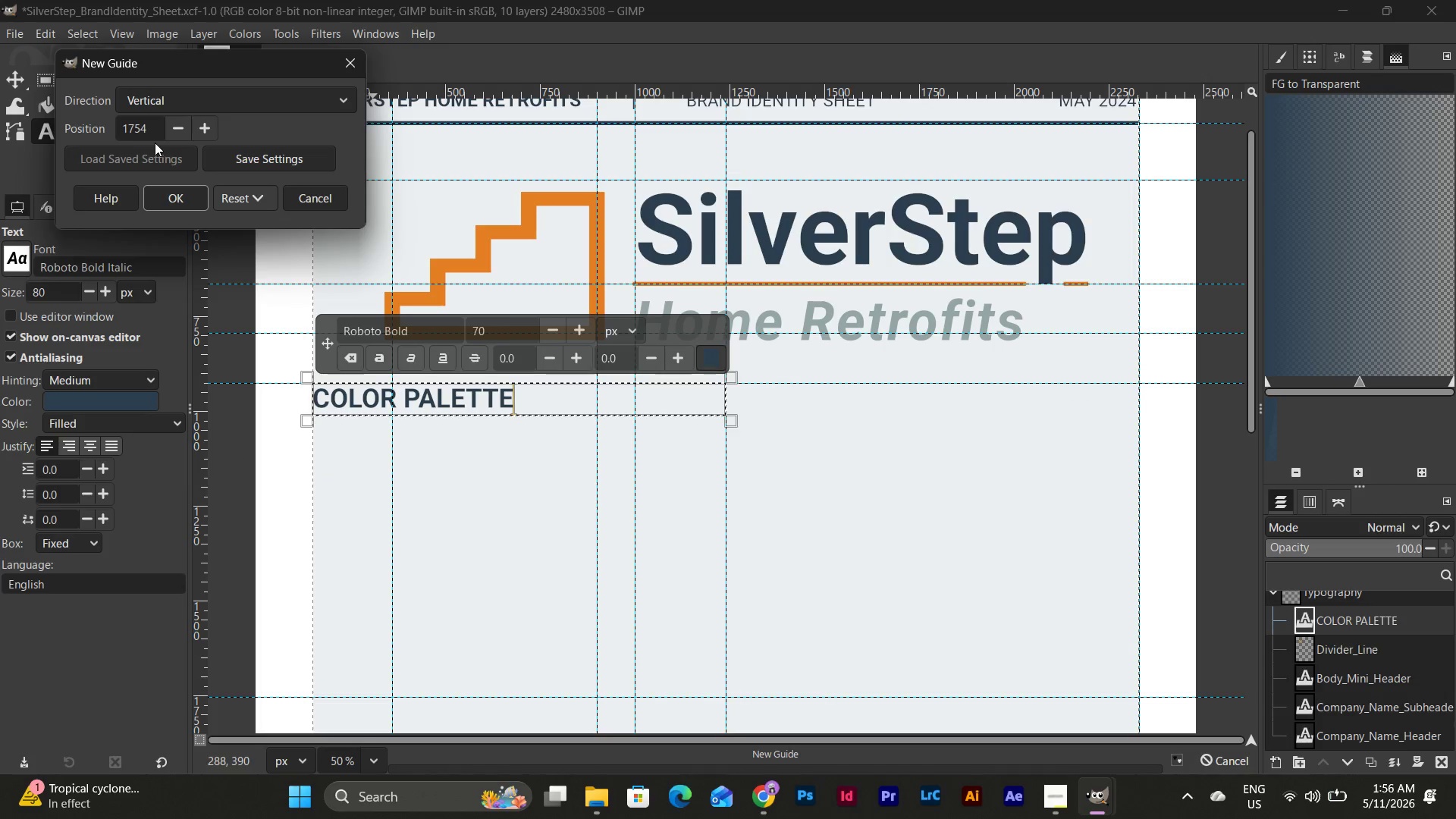 
left_click_drag(start_coordinate=[152, 127], to_coordinate=[56, 118])
 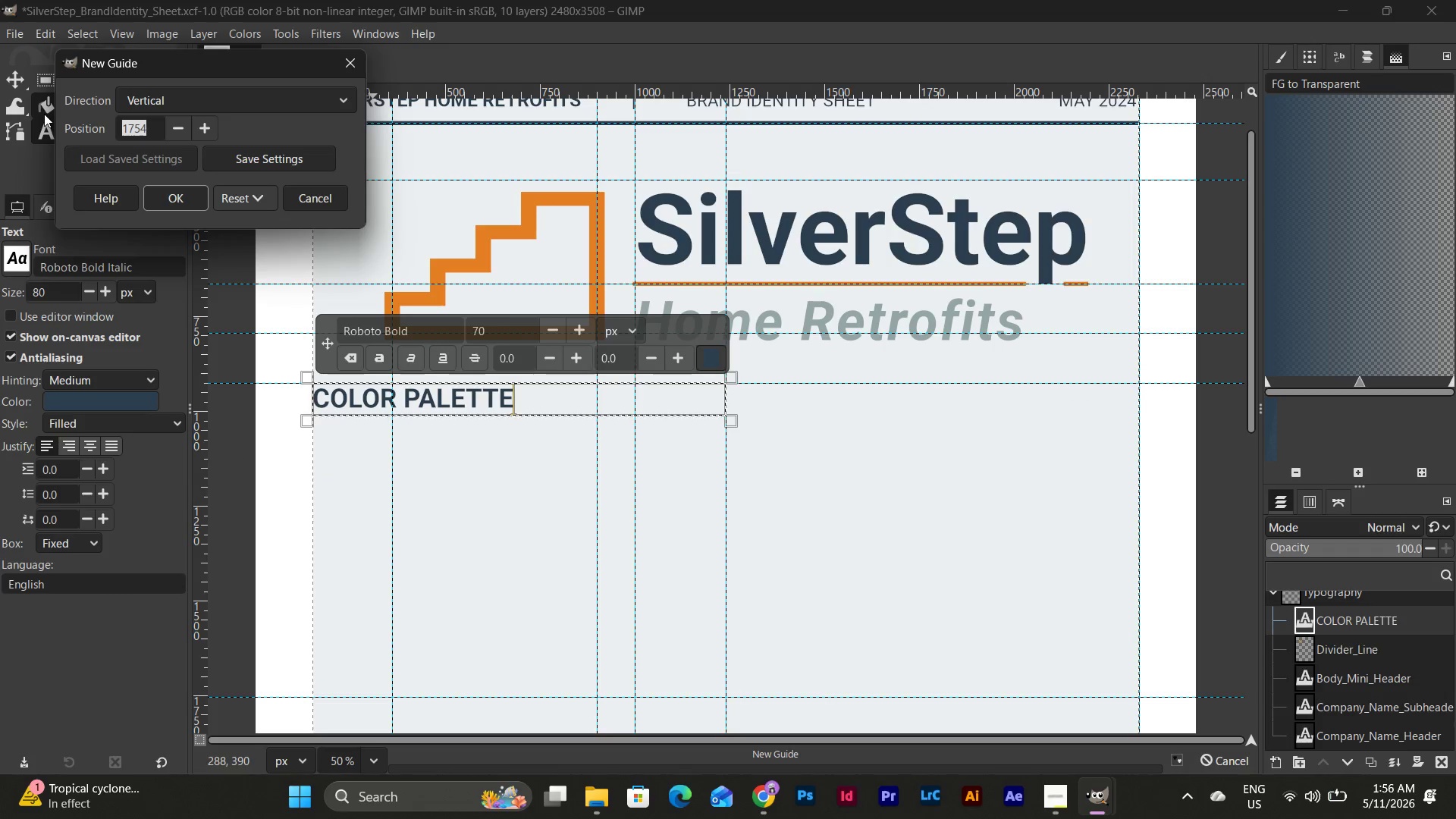 
key(Numpad1)
 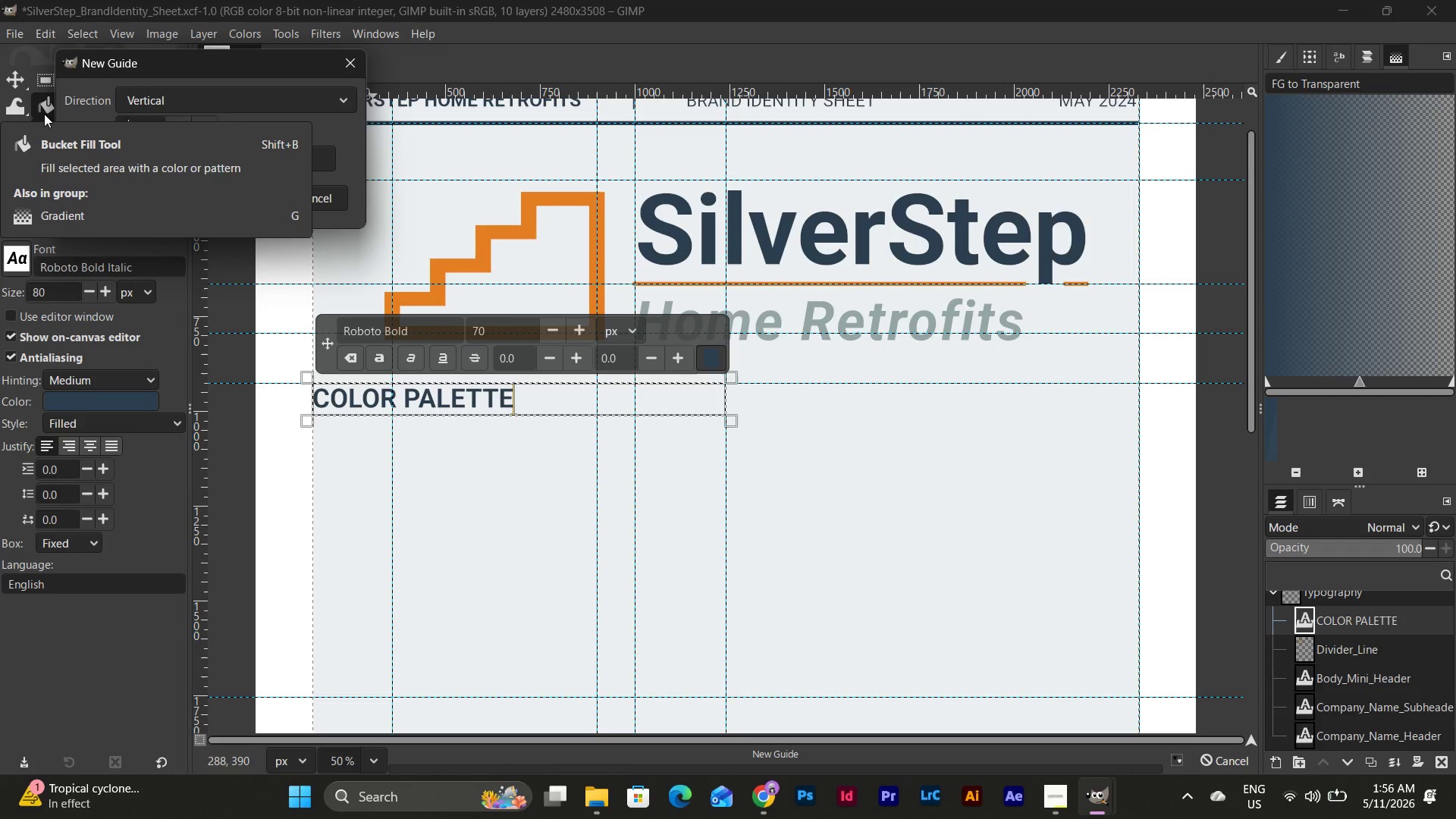 
key(Numpad2)
 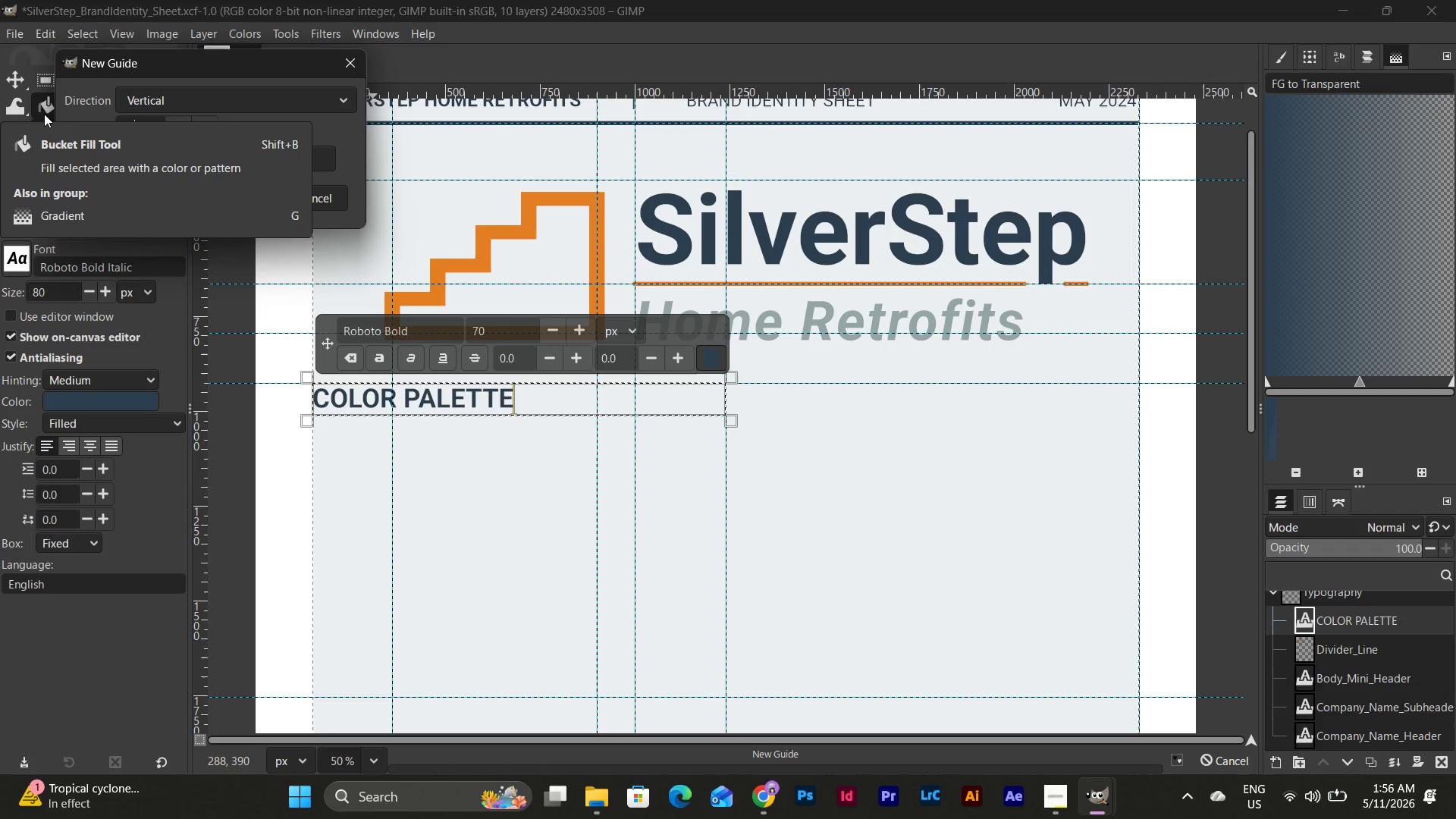 
key(Numpad9)
 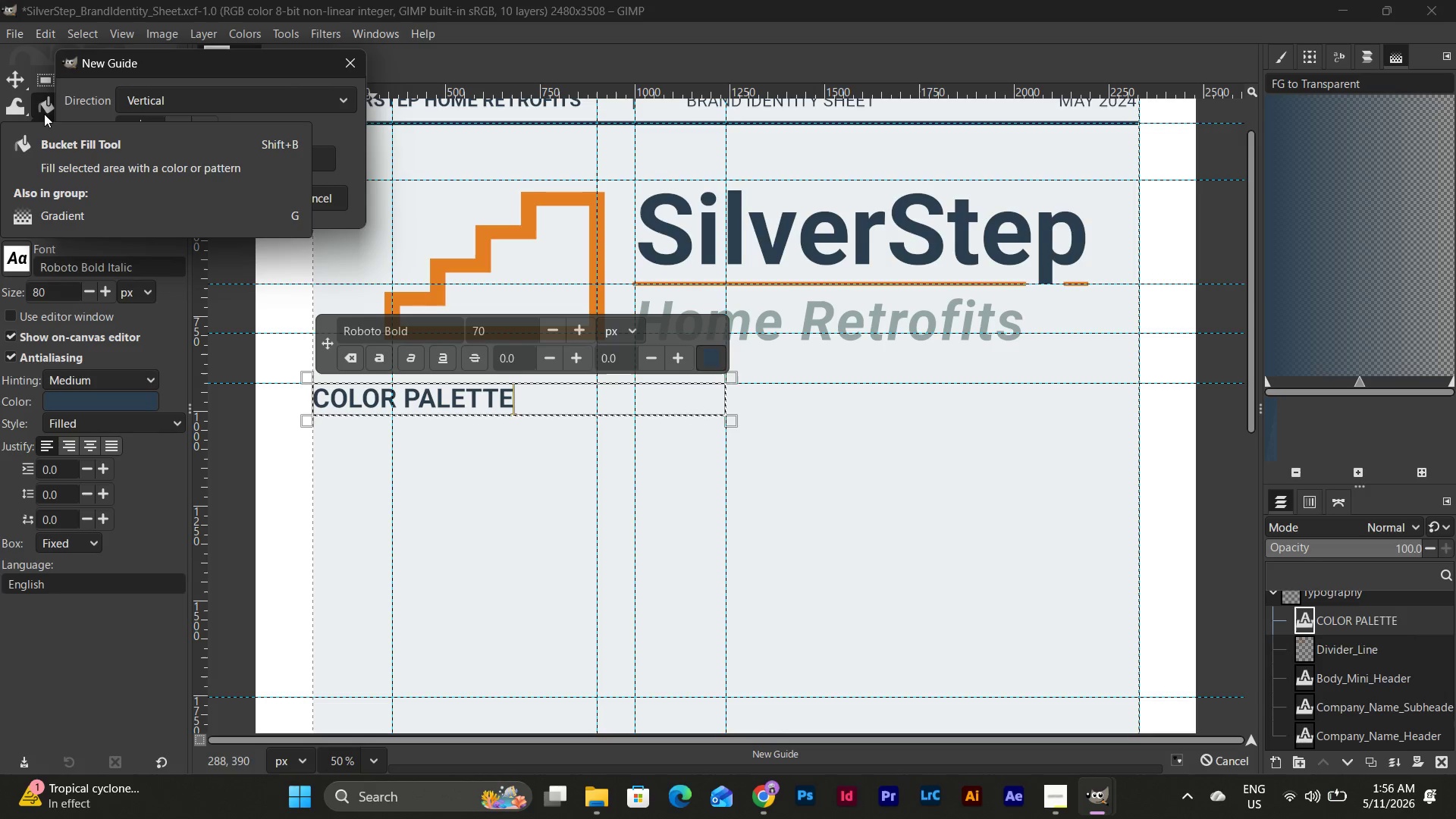 
key(Numpad0)
 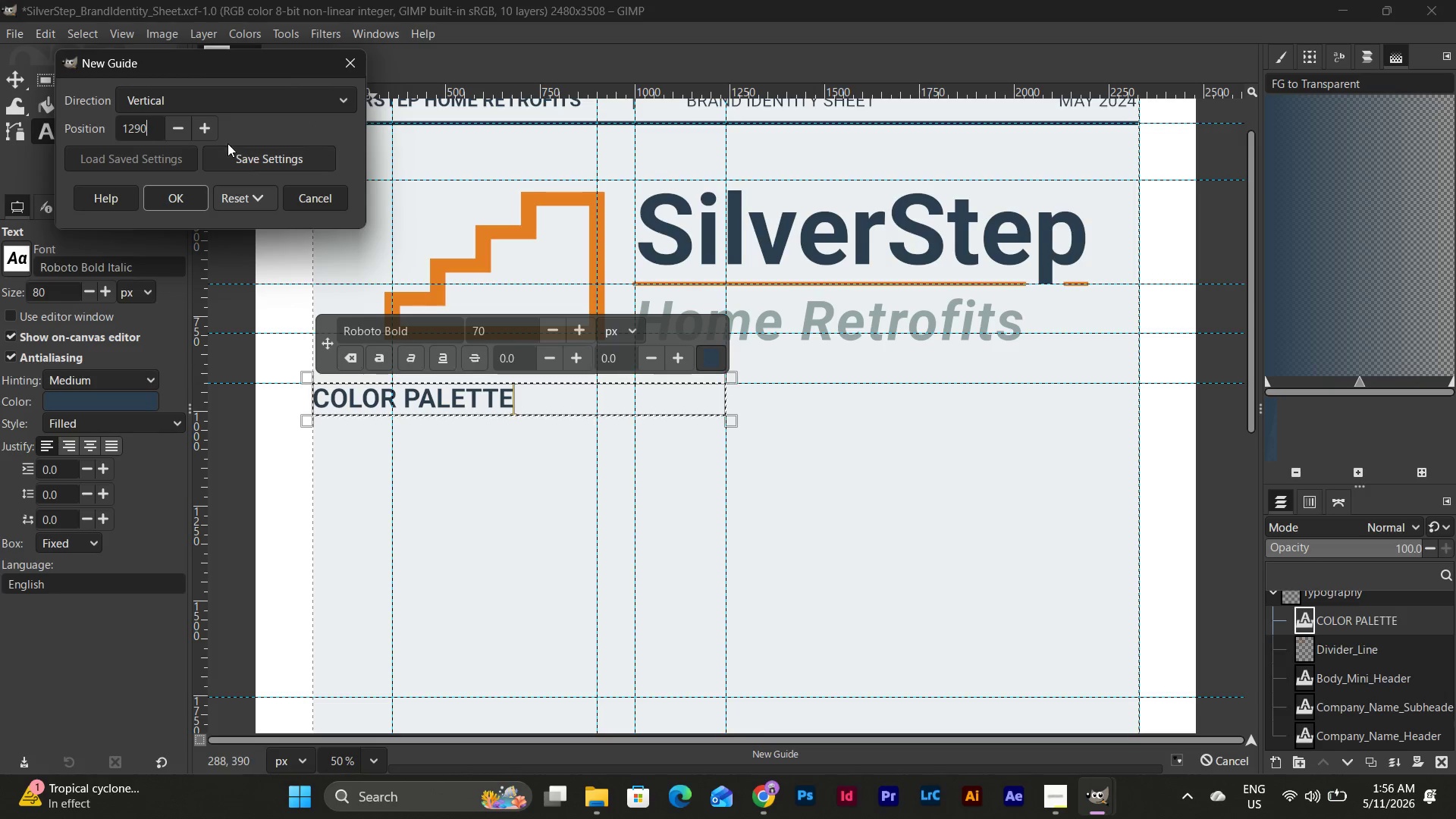 
left_click([187, 200])
 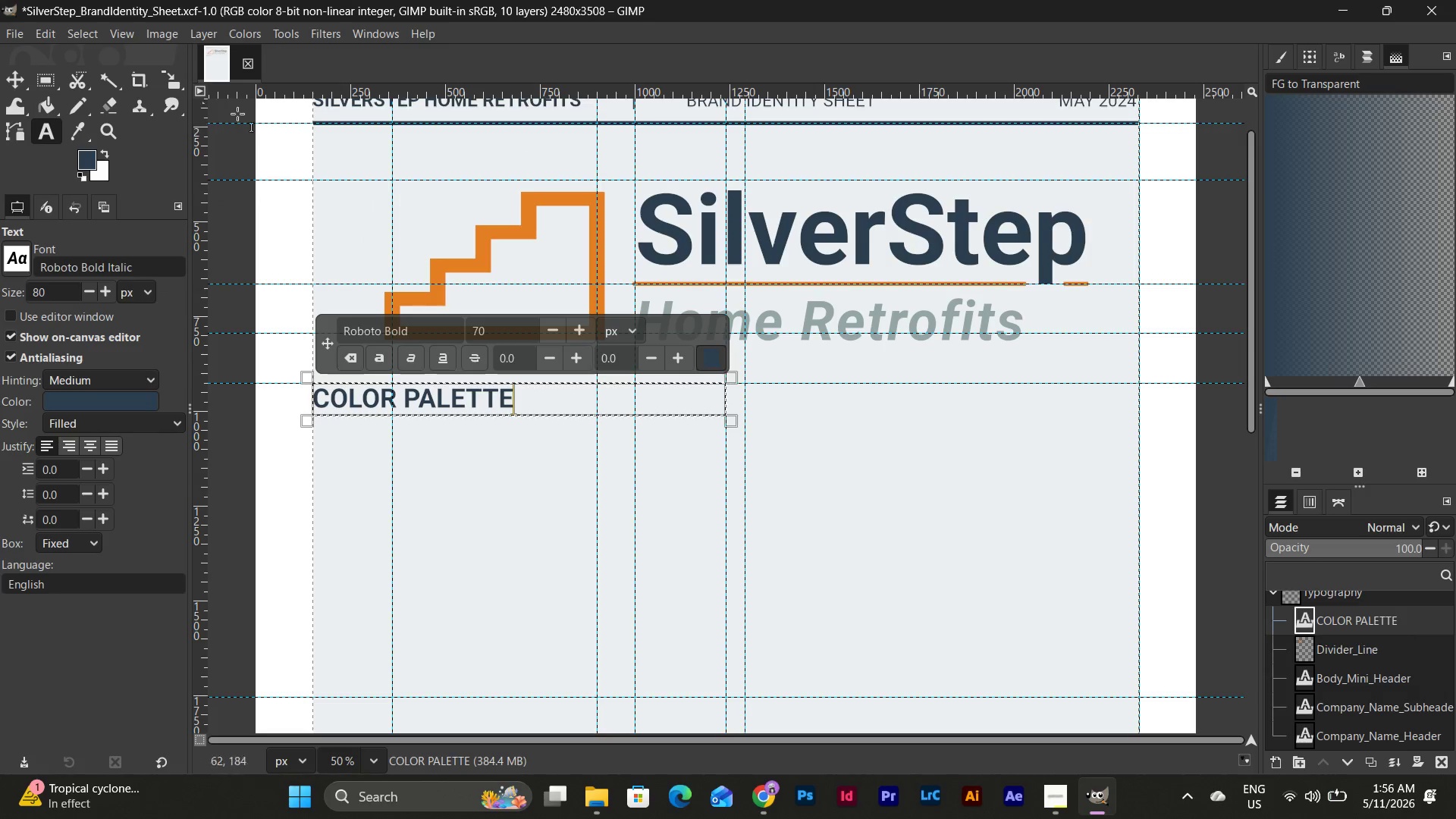 
left_click([158, 36])
 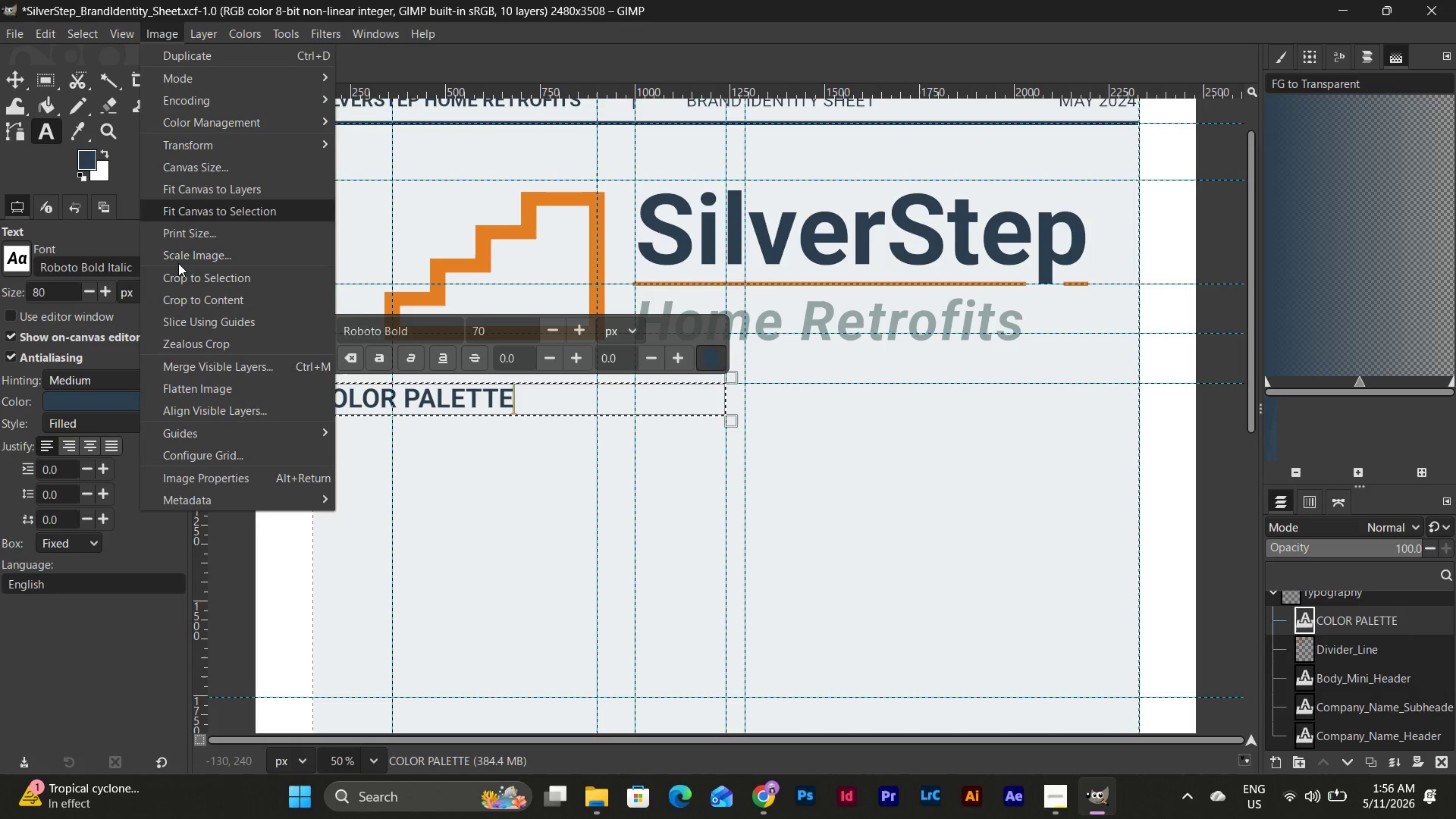 
left_click([209, 430])
 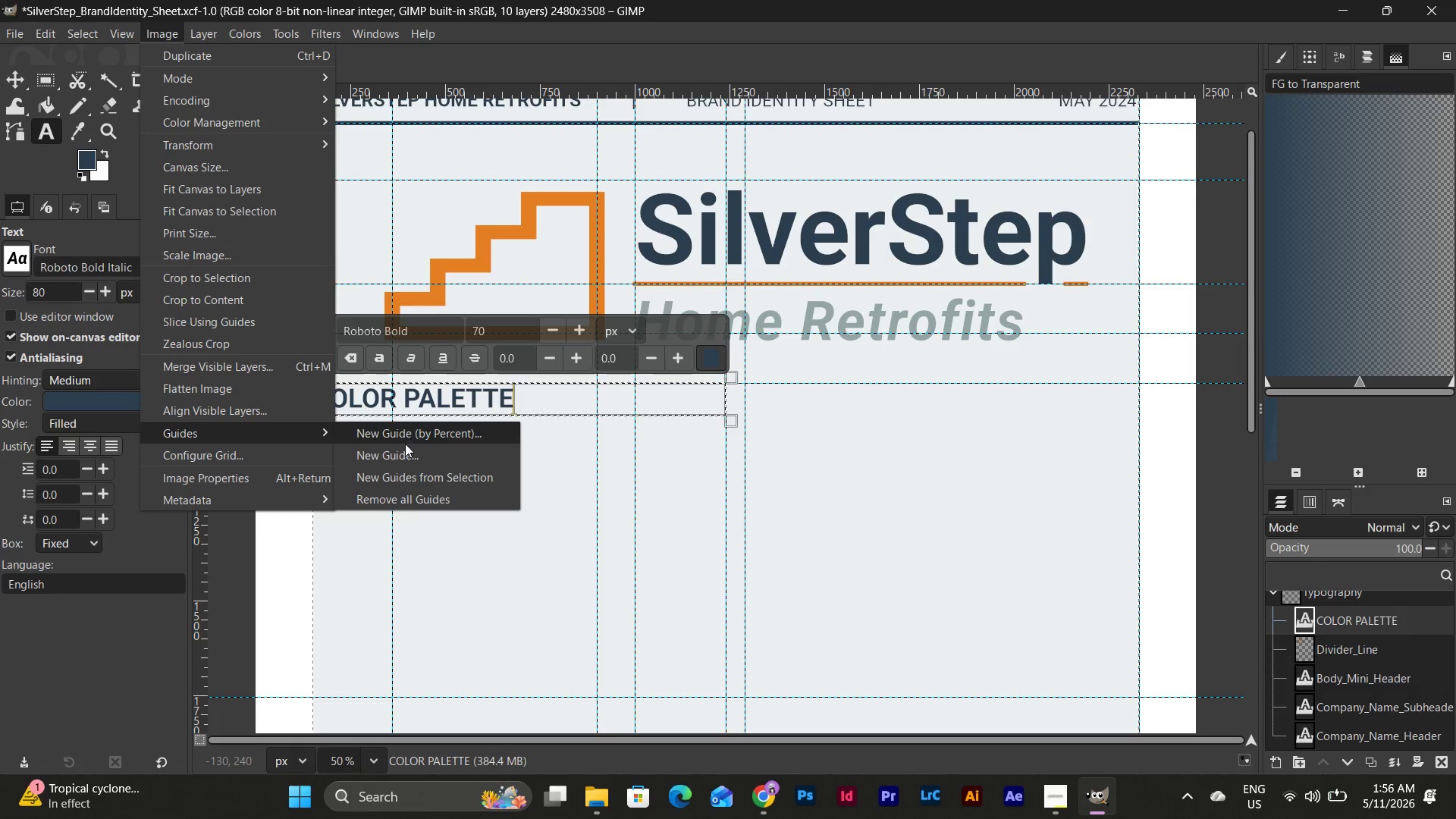 
left_click([406, 457])
 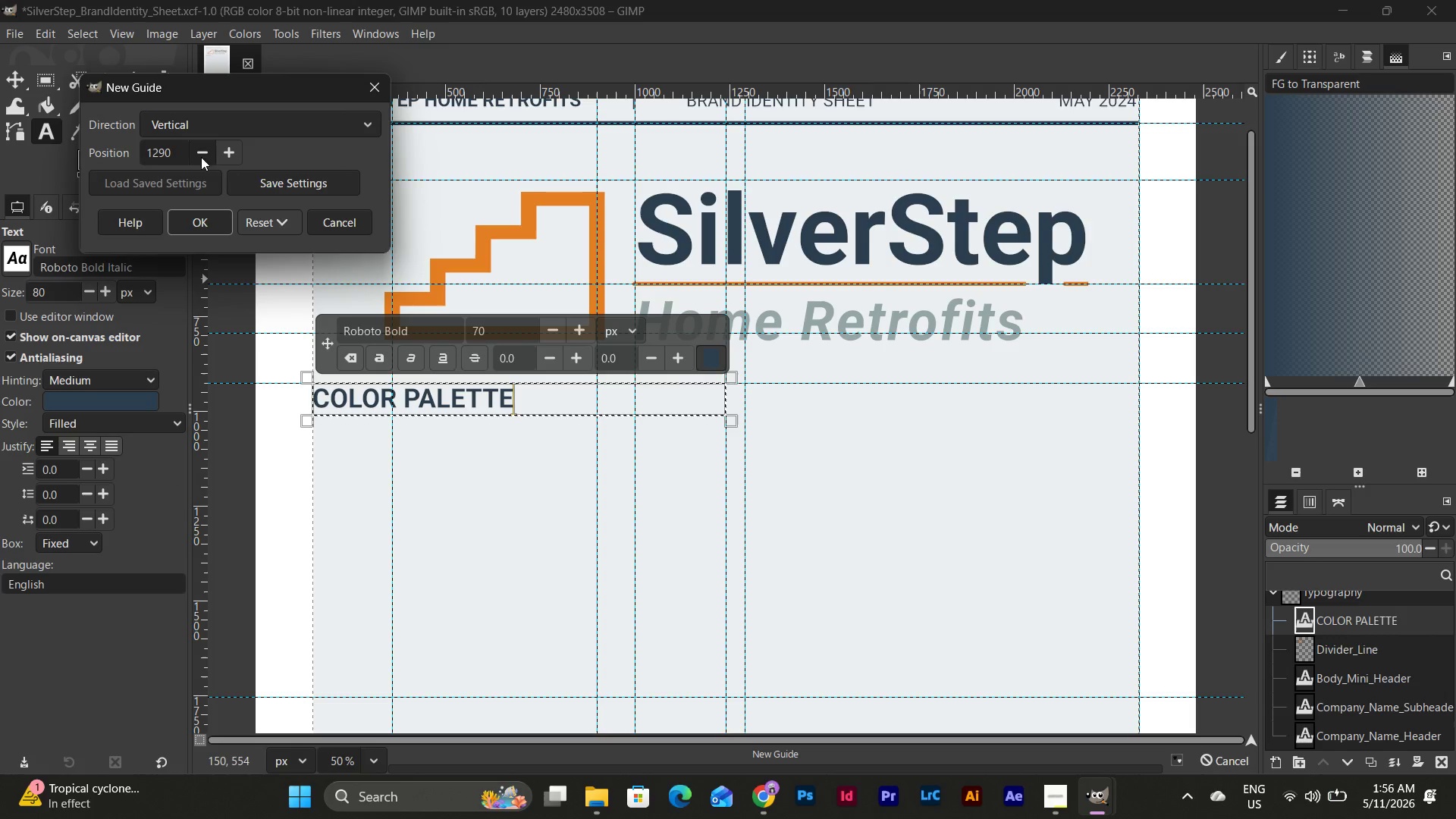 
left_click_drag(start_coordinate=[175, 155], to_coordinate=[135, 153])
 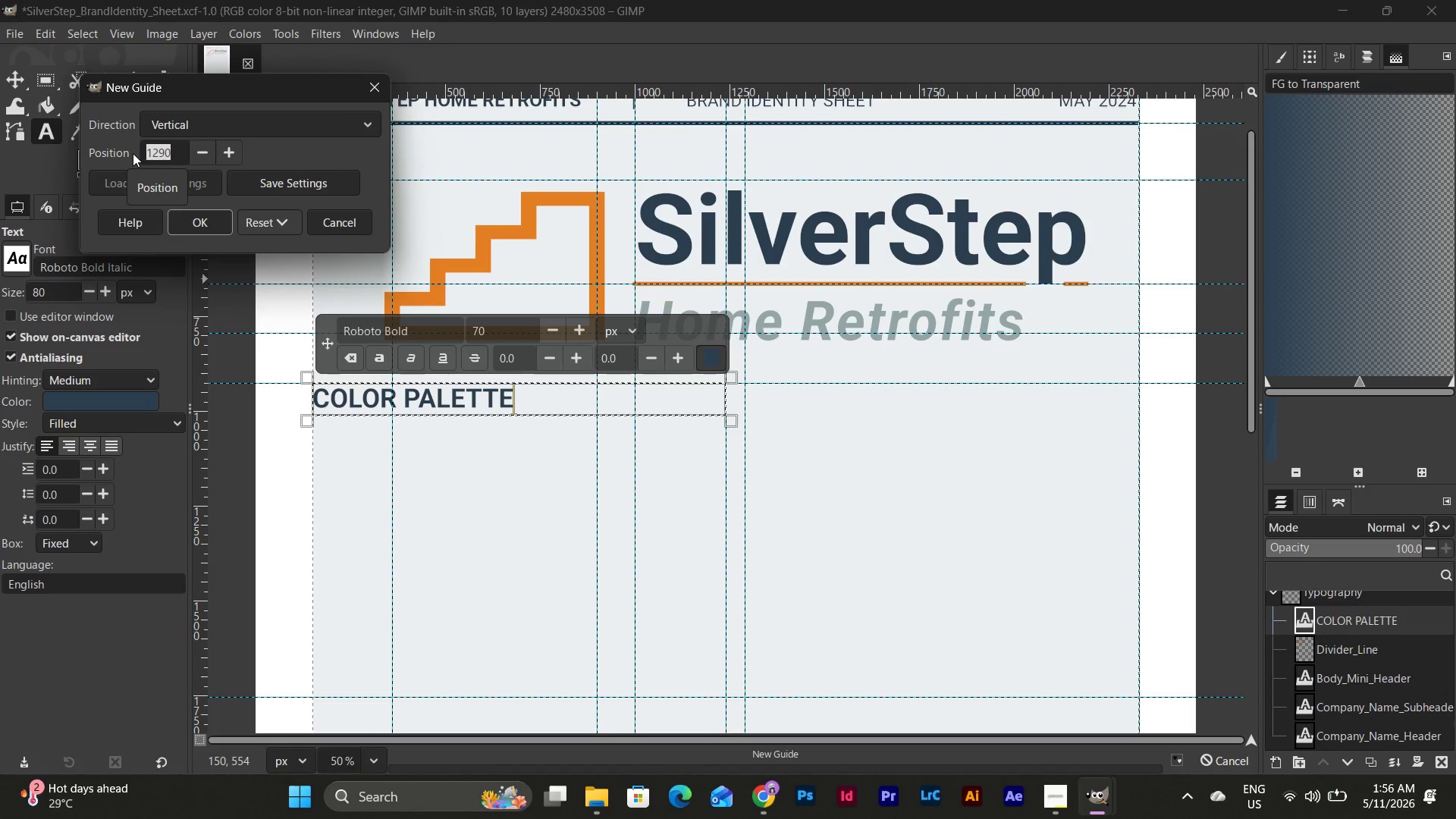 
wait(5.55)
 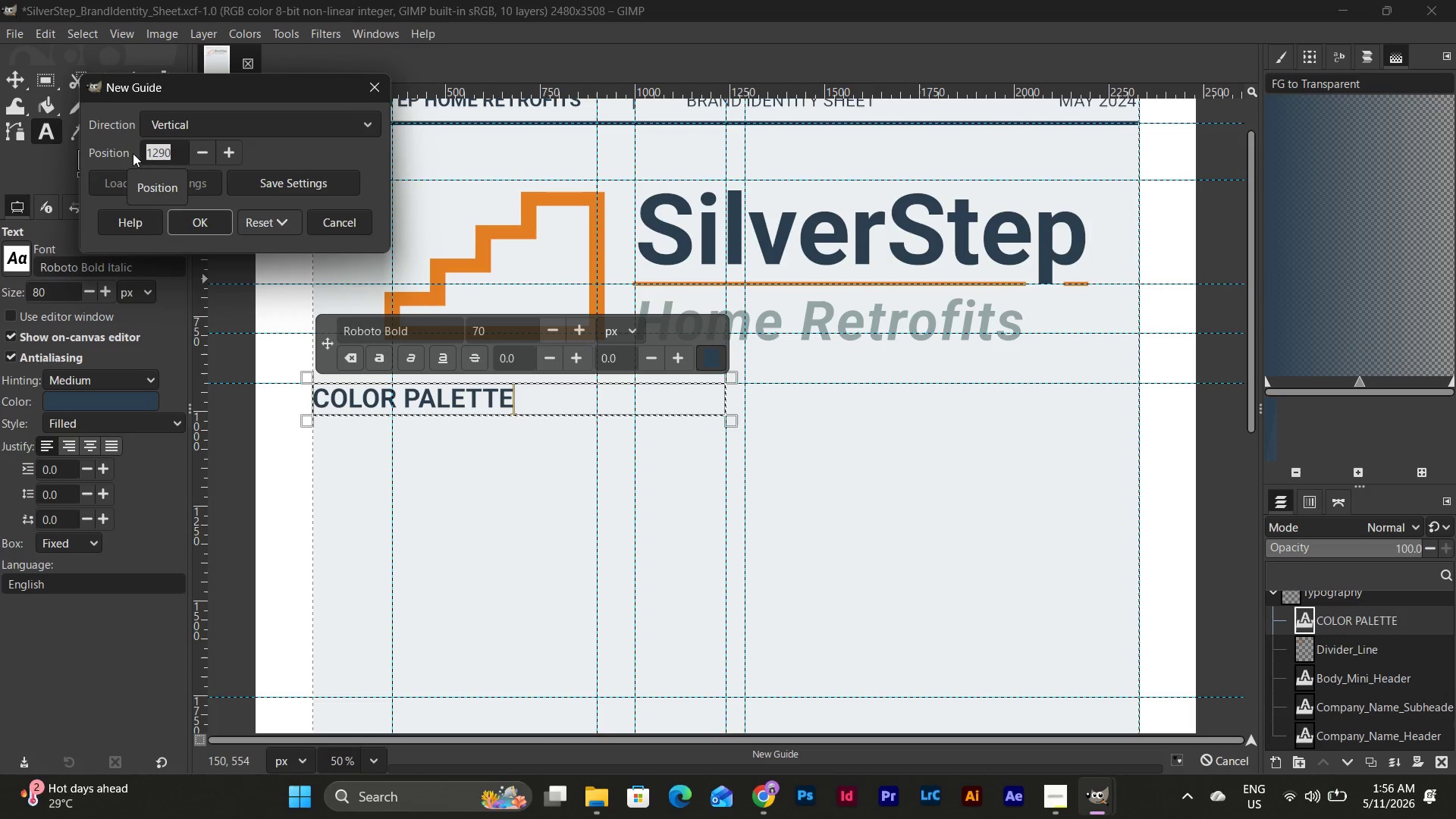 
key(Numpad1)
 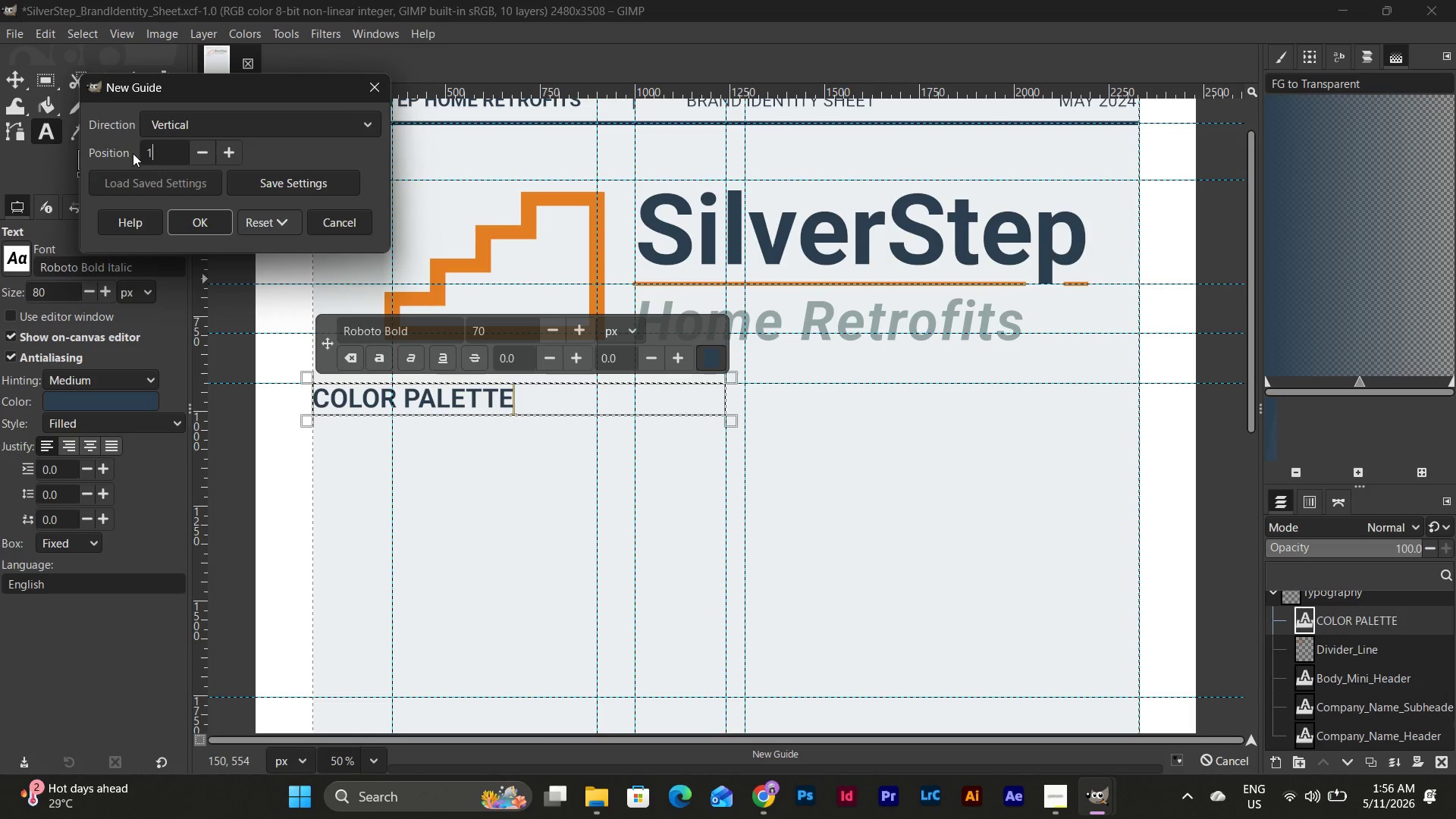 
key(Numpad1)
 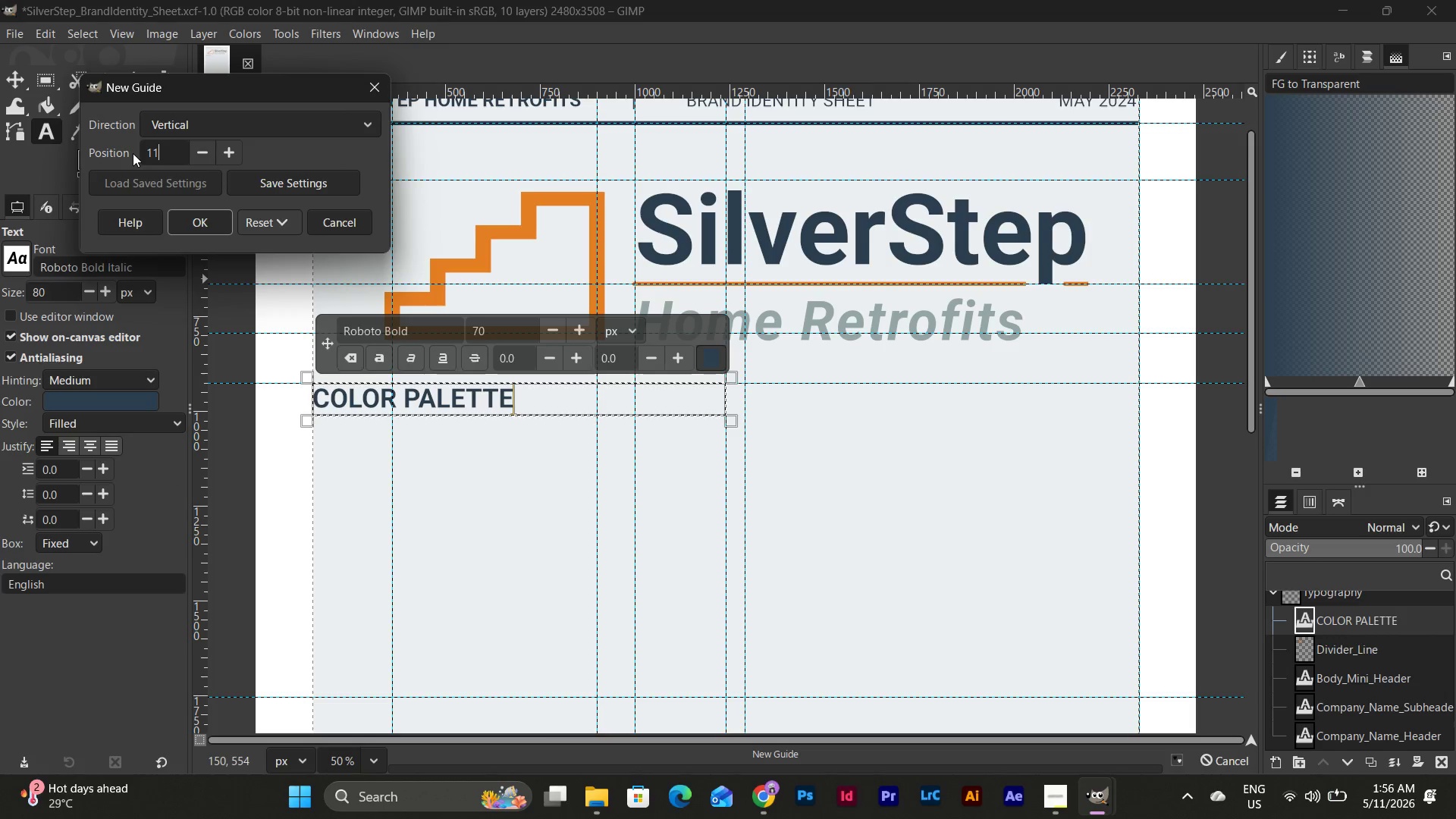 
key(Numpad9)
 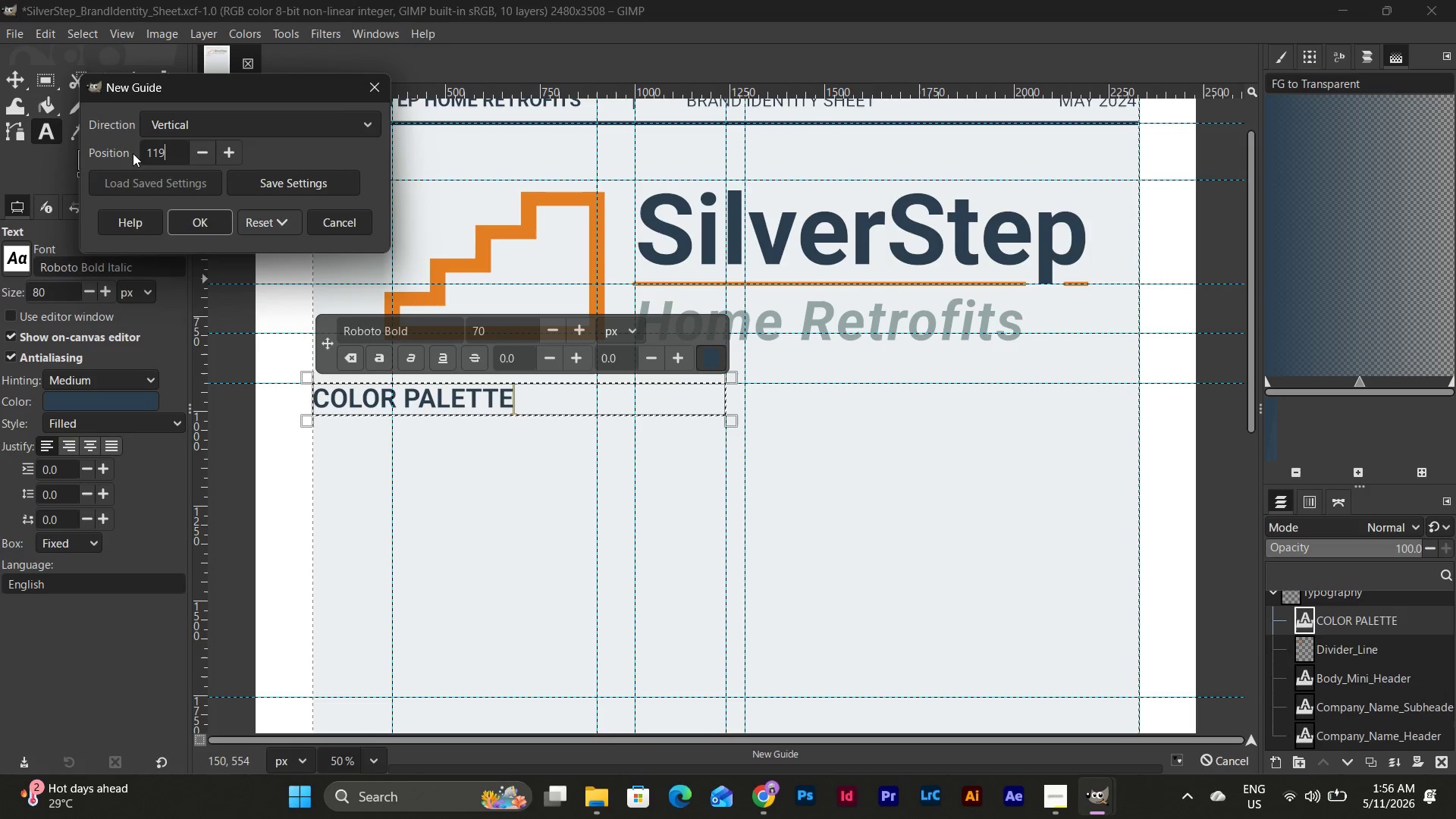 
key(Numpad0)
 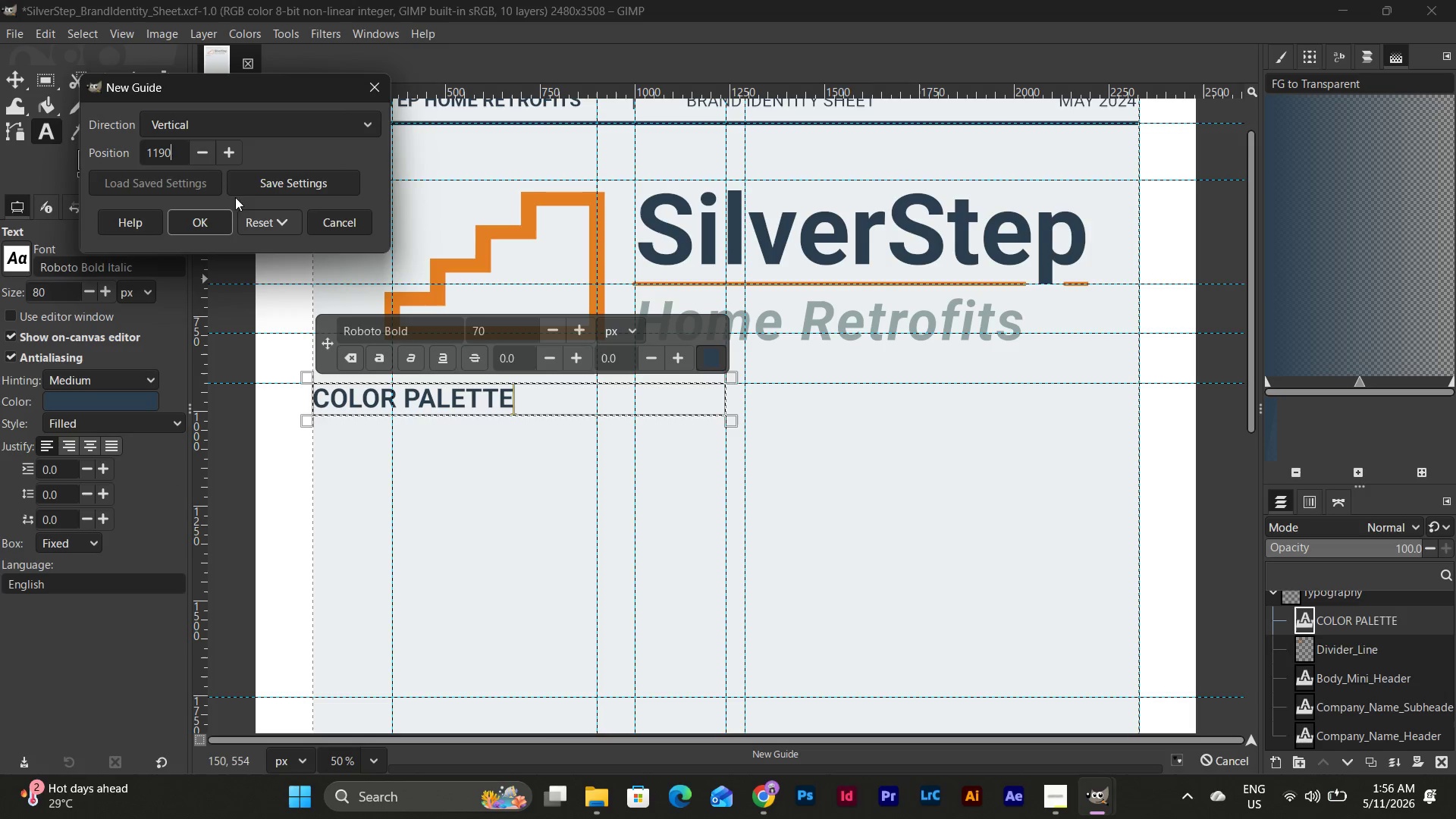 
left_click([218, 222])
 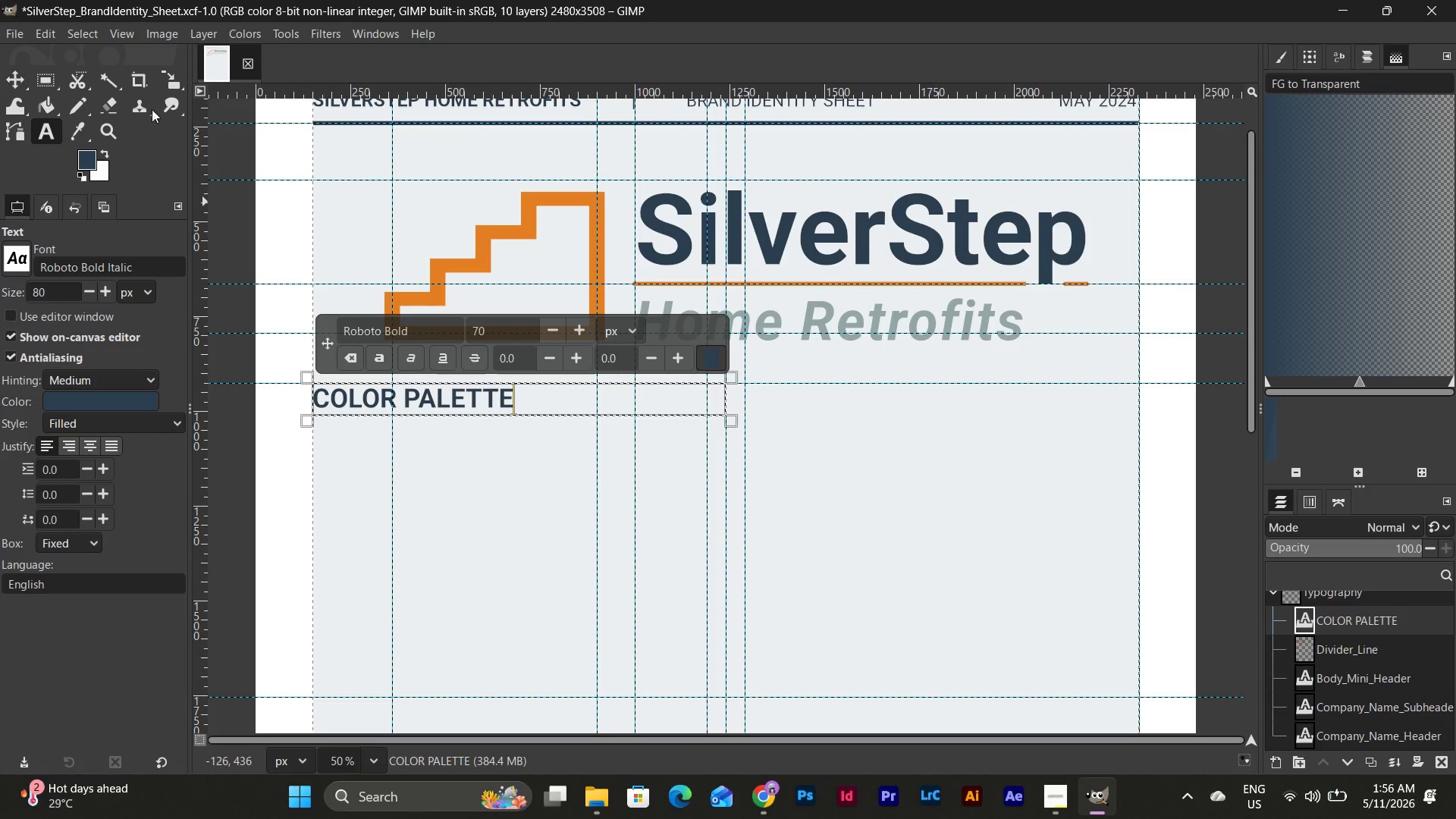 
left_click_drag(start_coordinate=[730, 397], to_coordinate=[717, 397])
 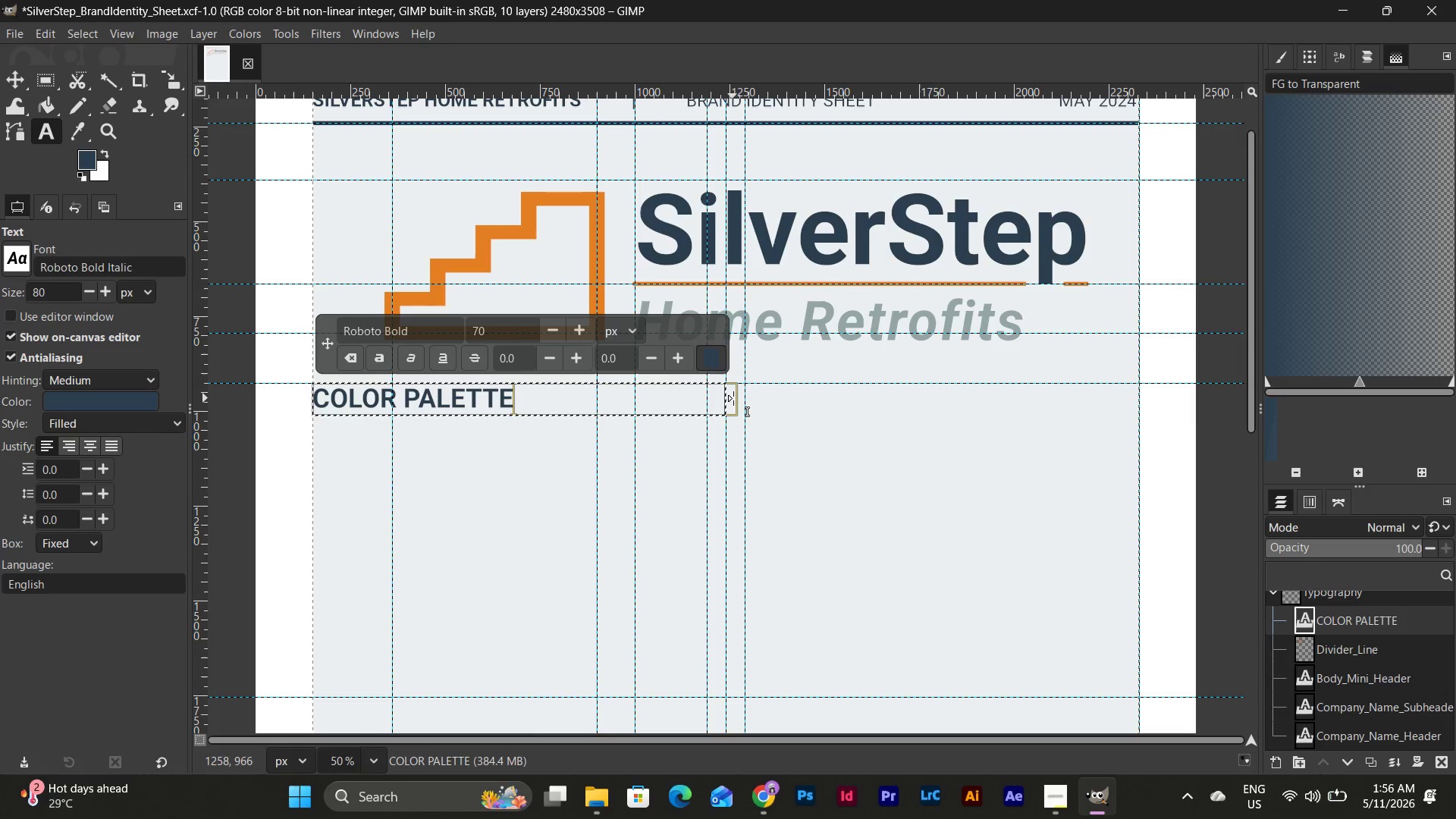 
left_click_drag(start_coordinate=[733, 398], to_coordinate=[719, 400])
 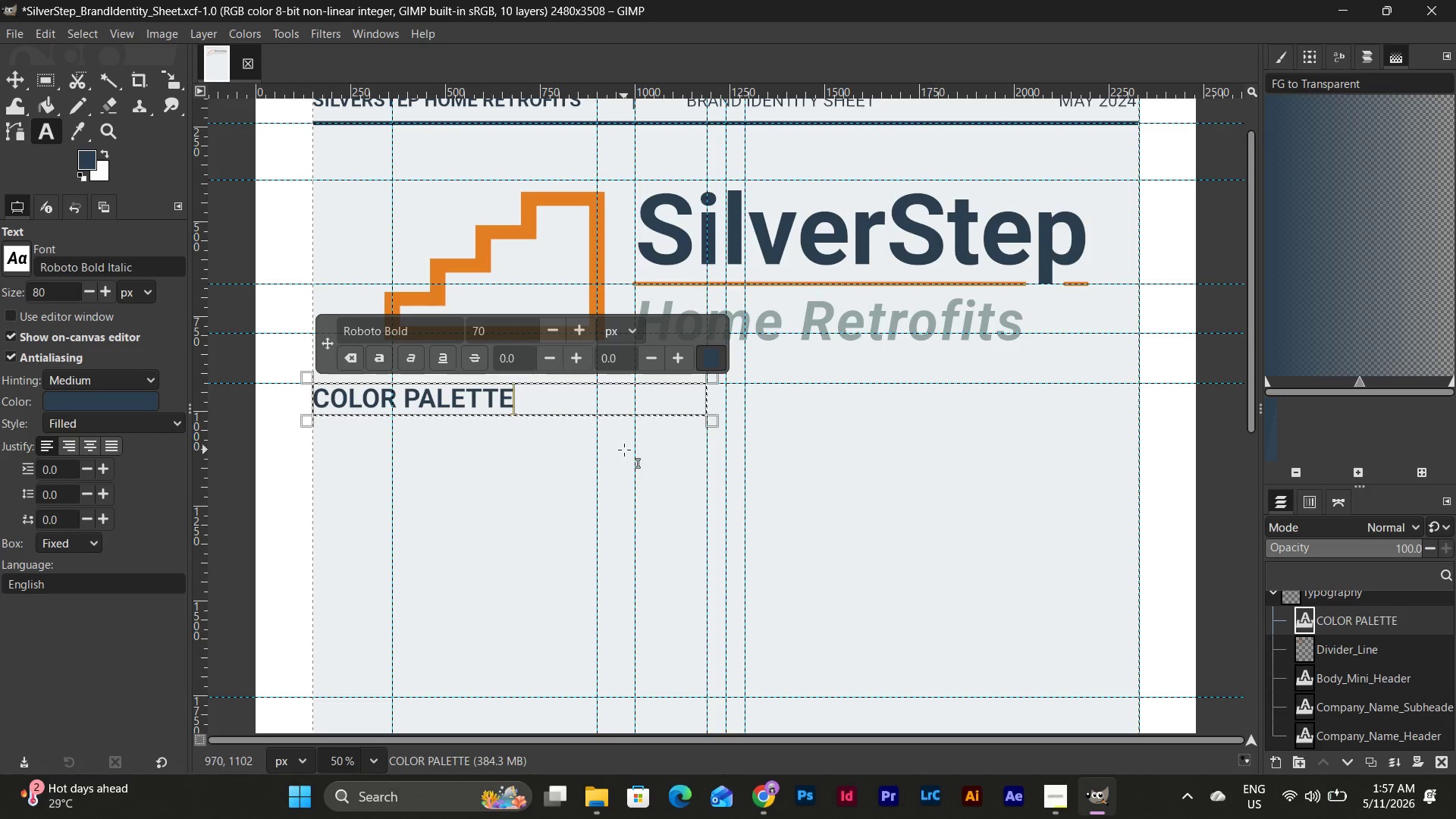 
wait(6.66)
 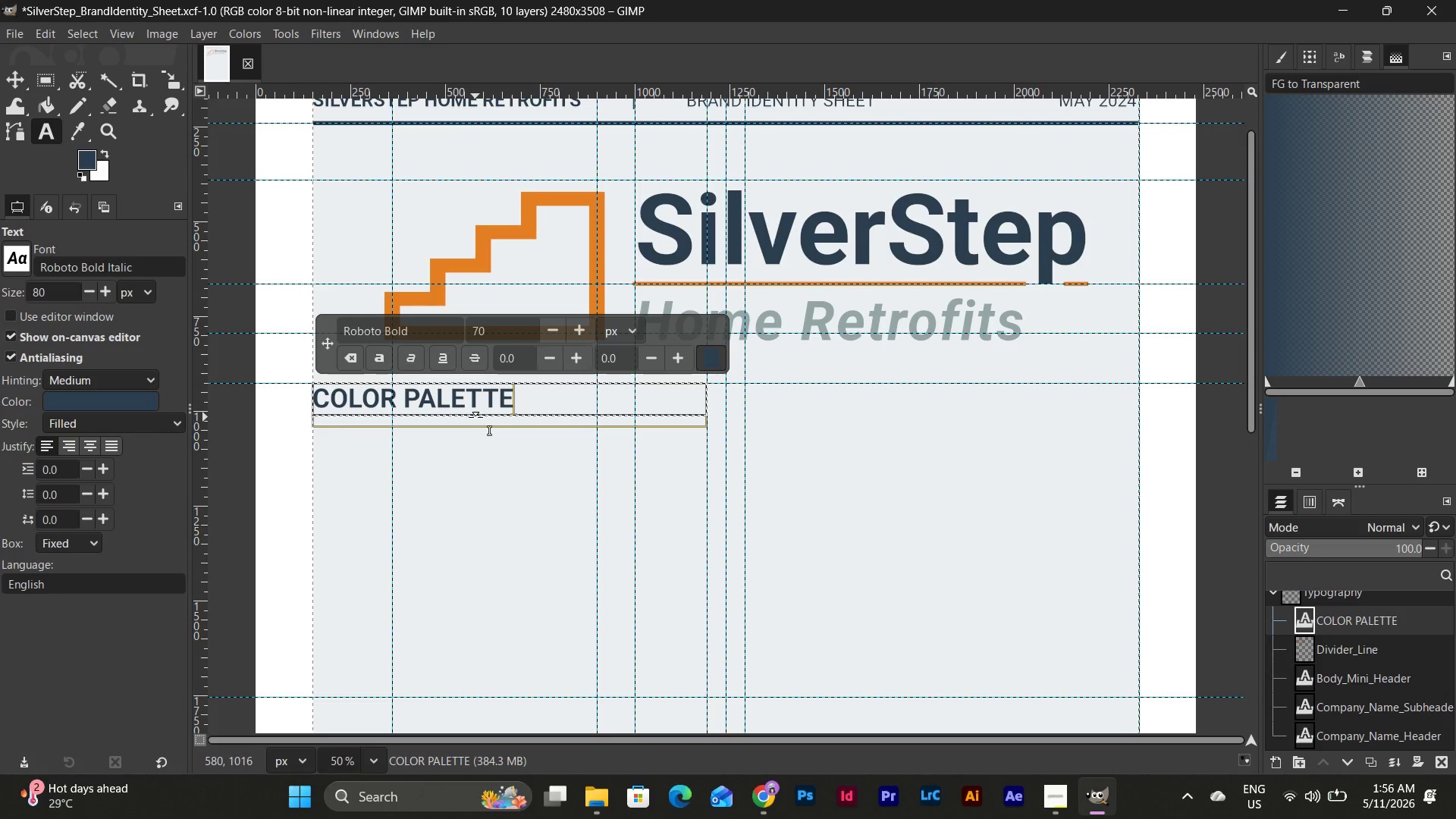 
left_click([21, 86])
 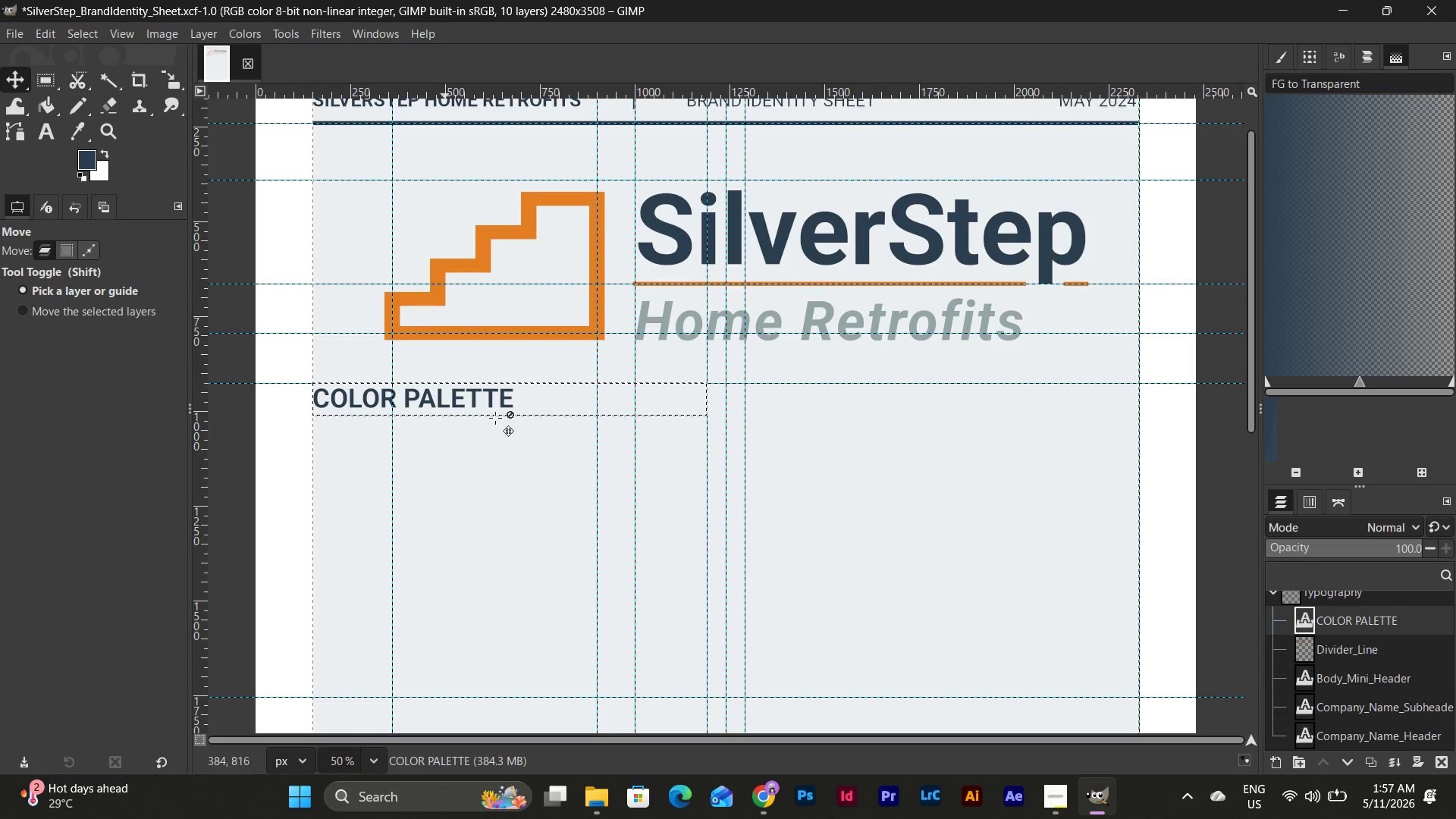 
left_click([505, 409])
 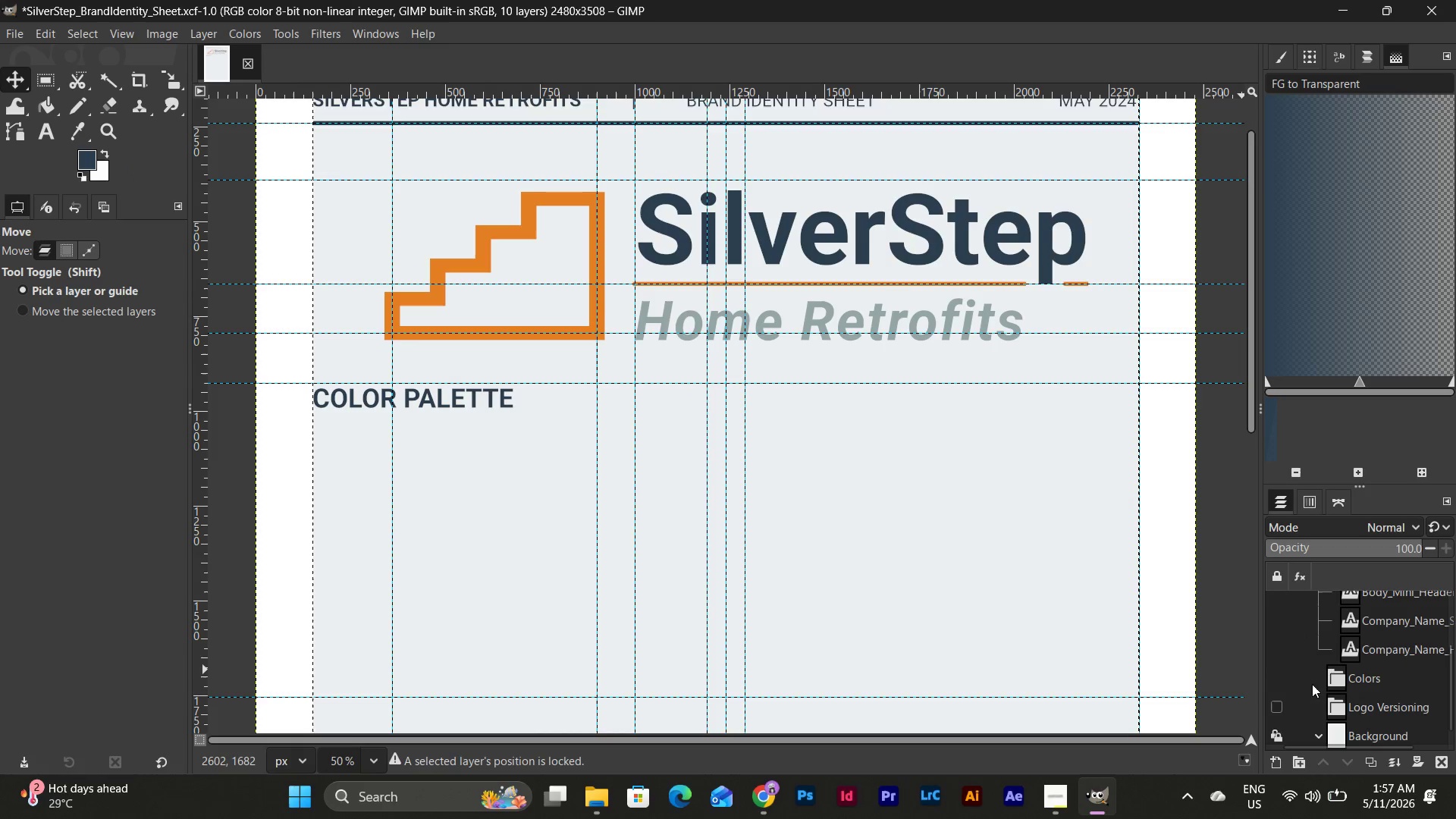 
scroll: coordinate [1335, 654], scroll_direction: up, amount: 4.0
 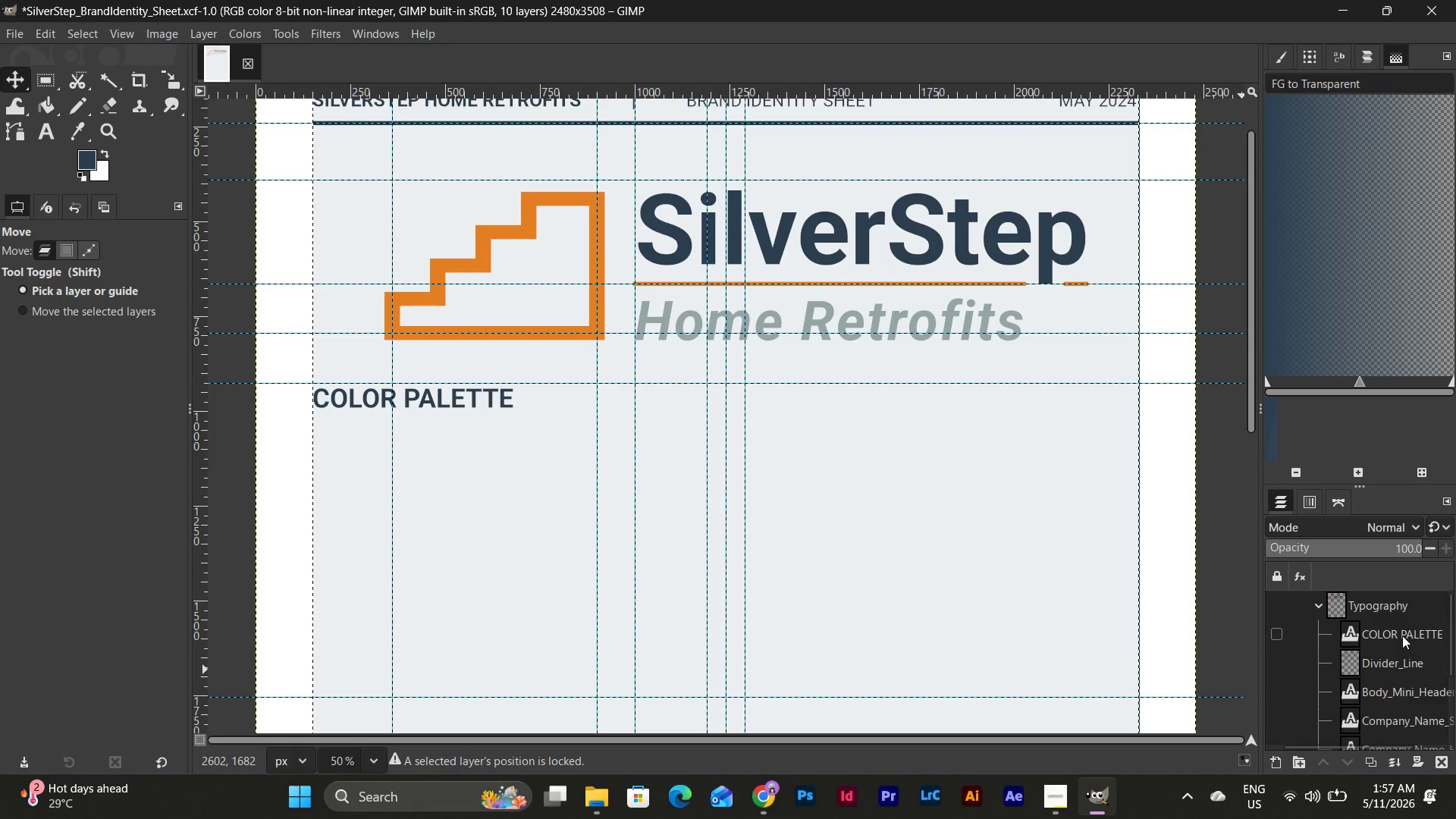 
left_click([1402, 635])
 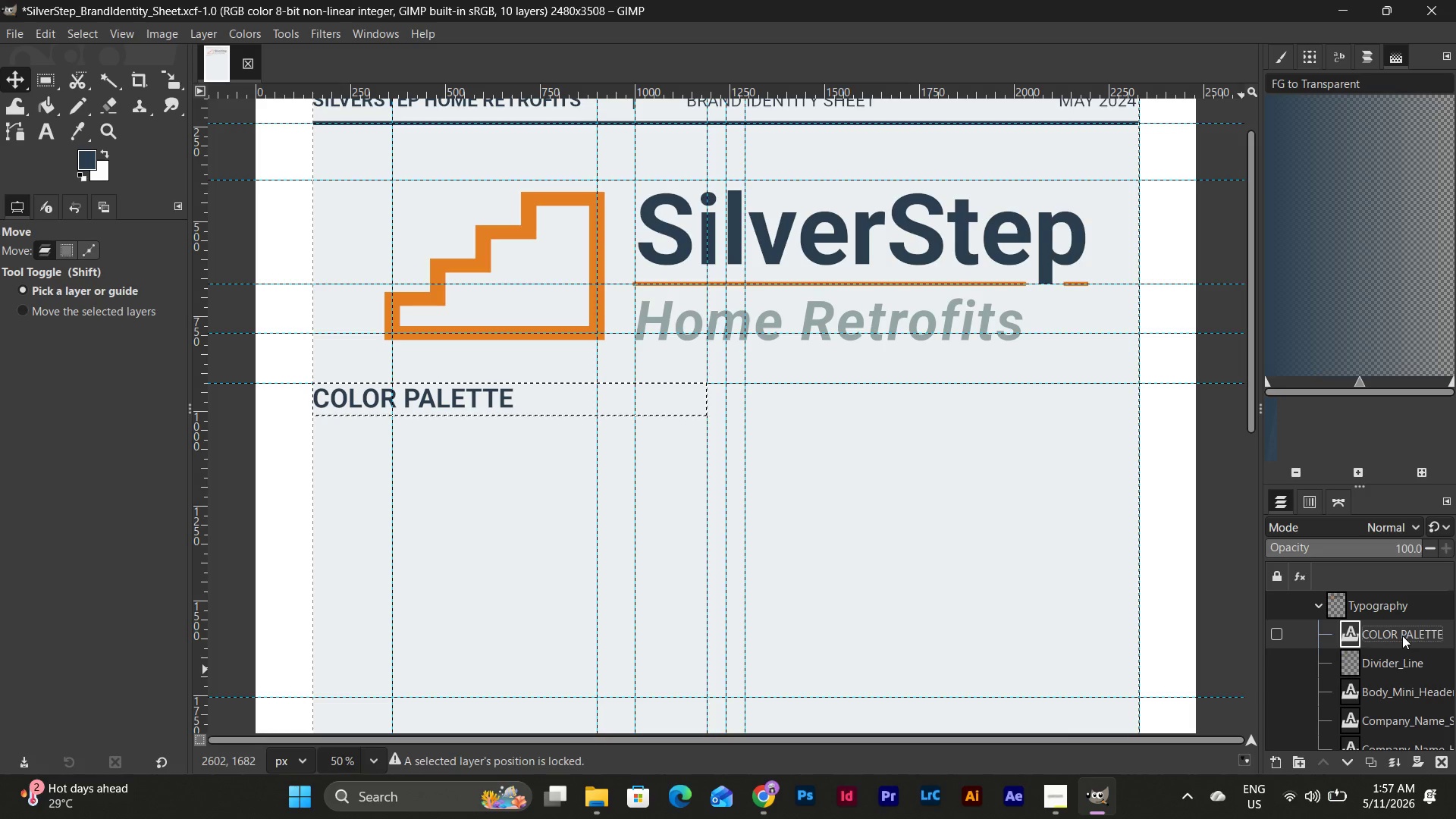 
scroll: coordinate [1398, 673], scroll_direction: up, amount: 2.0
 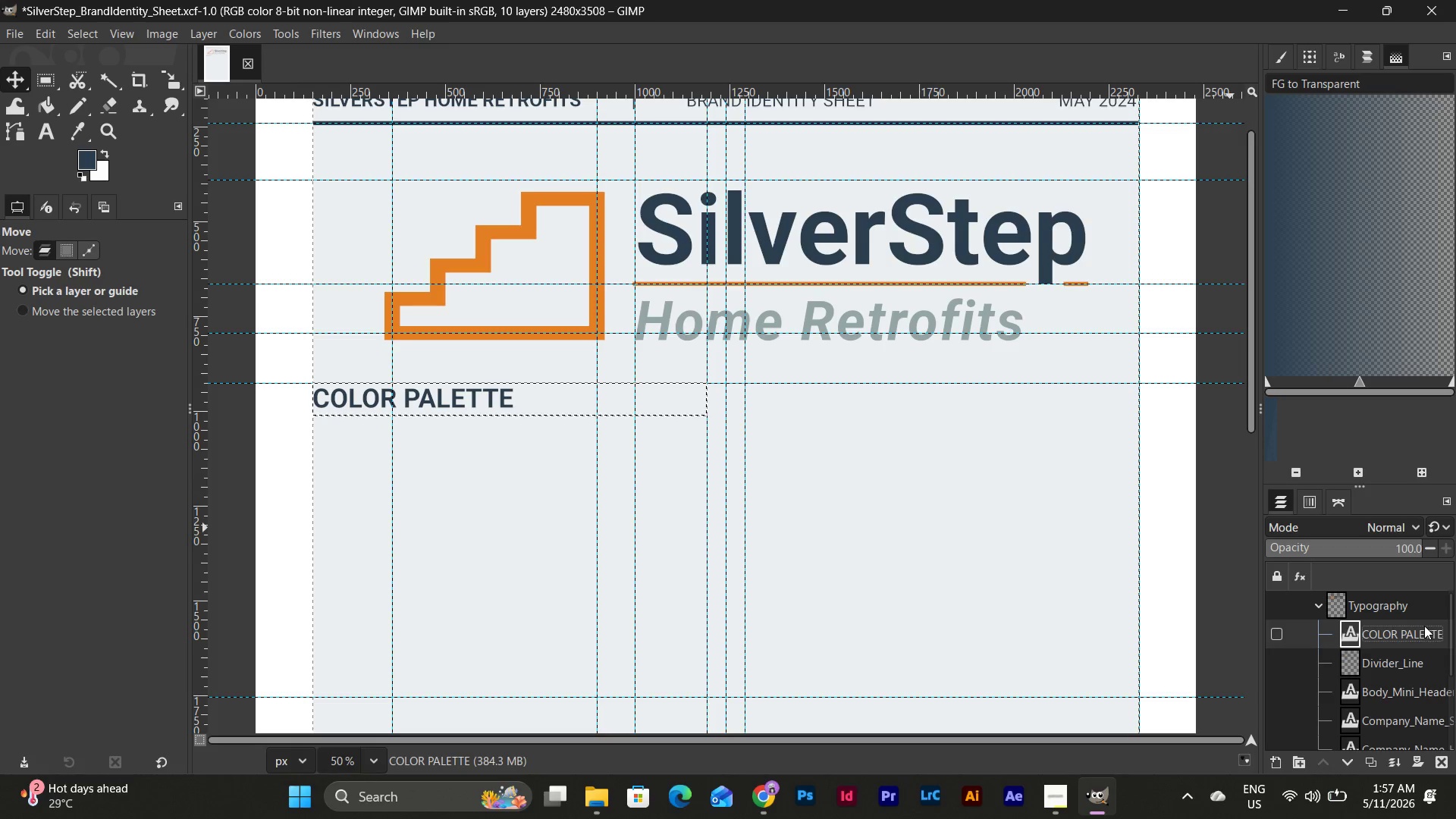 
wait(8.72)
 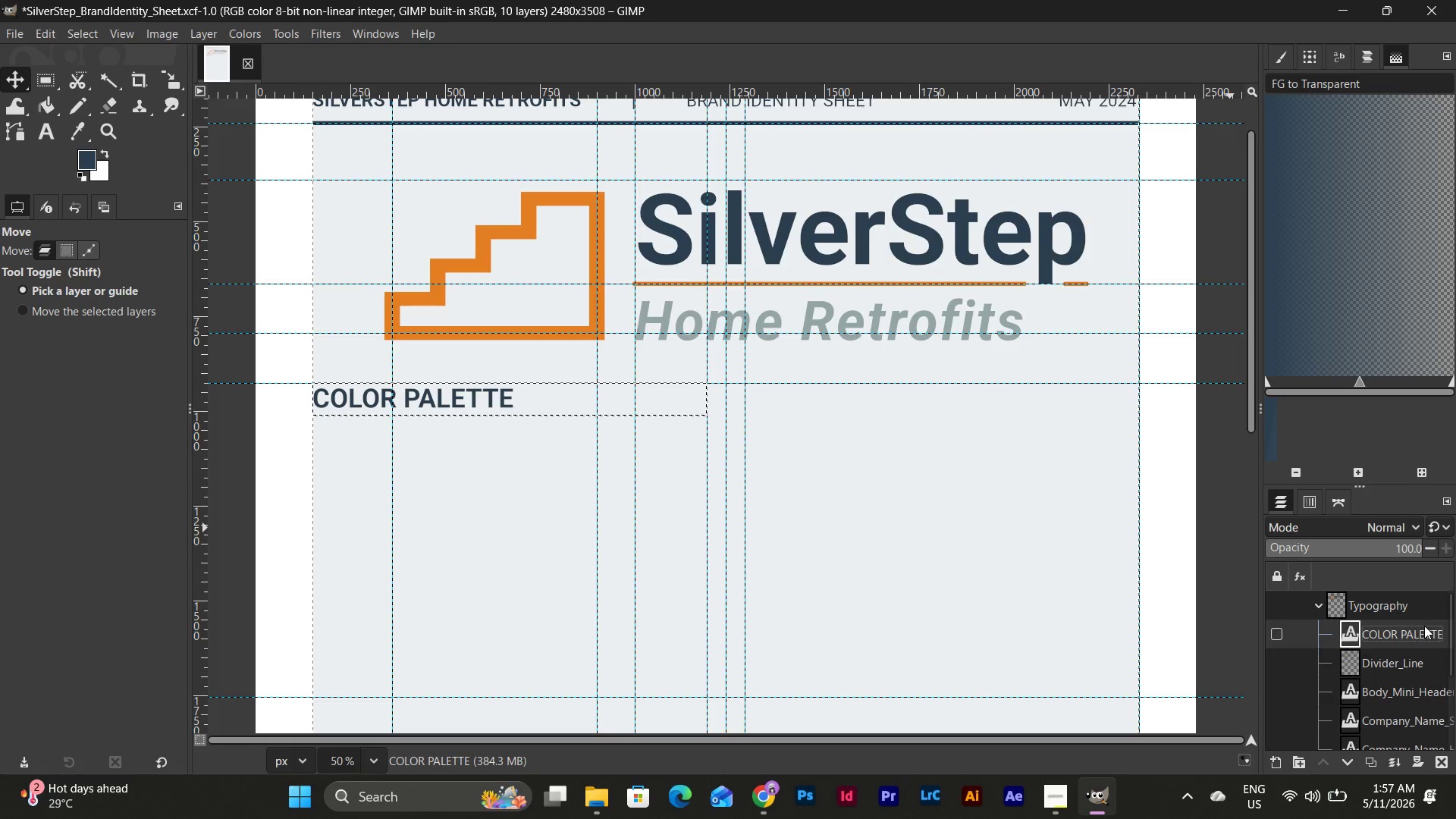 
left_click([1394, 639])
 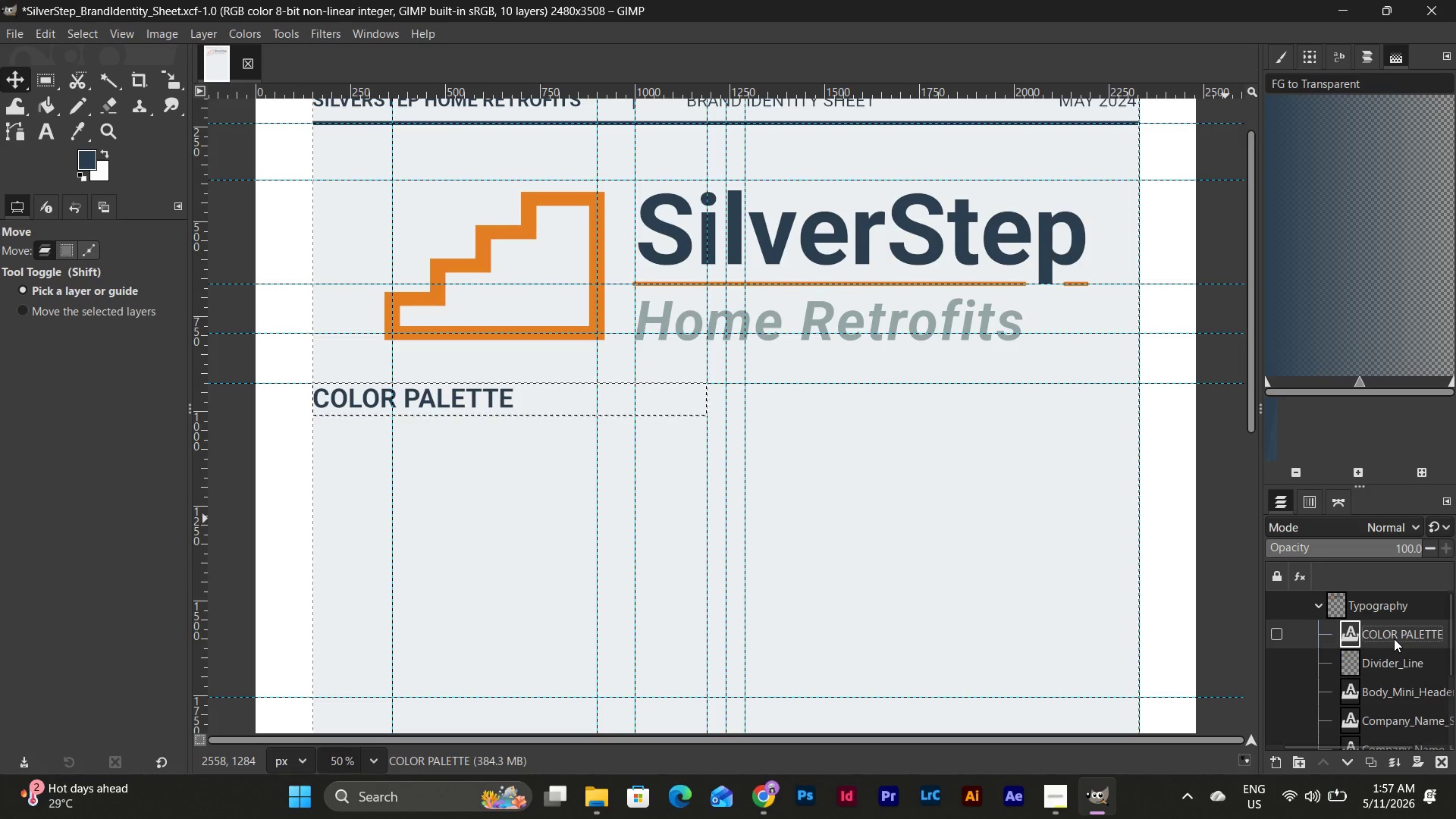 
key(Control+C)
 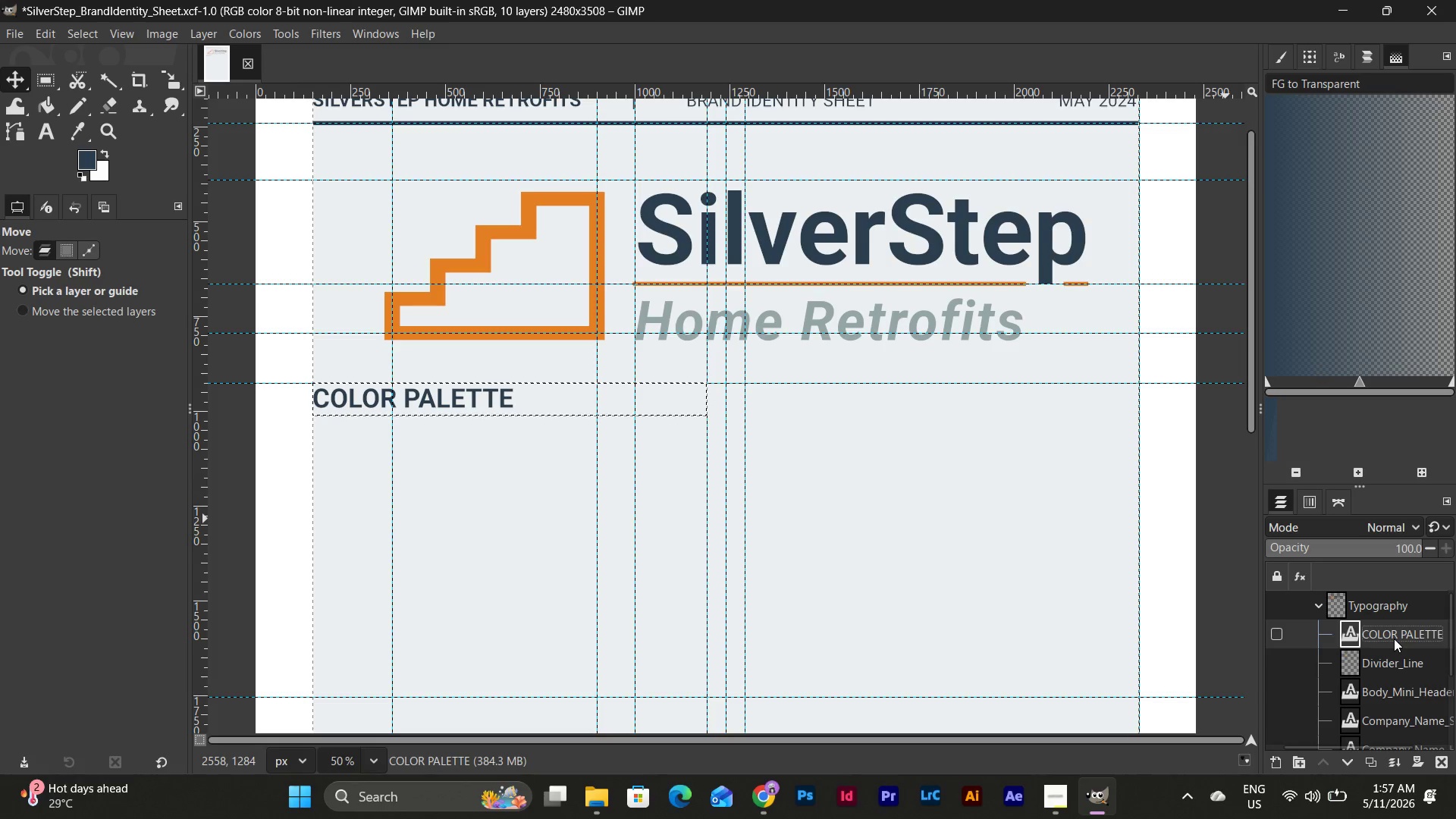 
key(Control+D)
 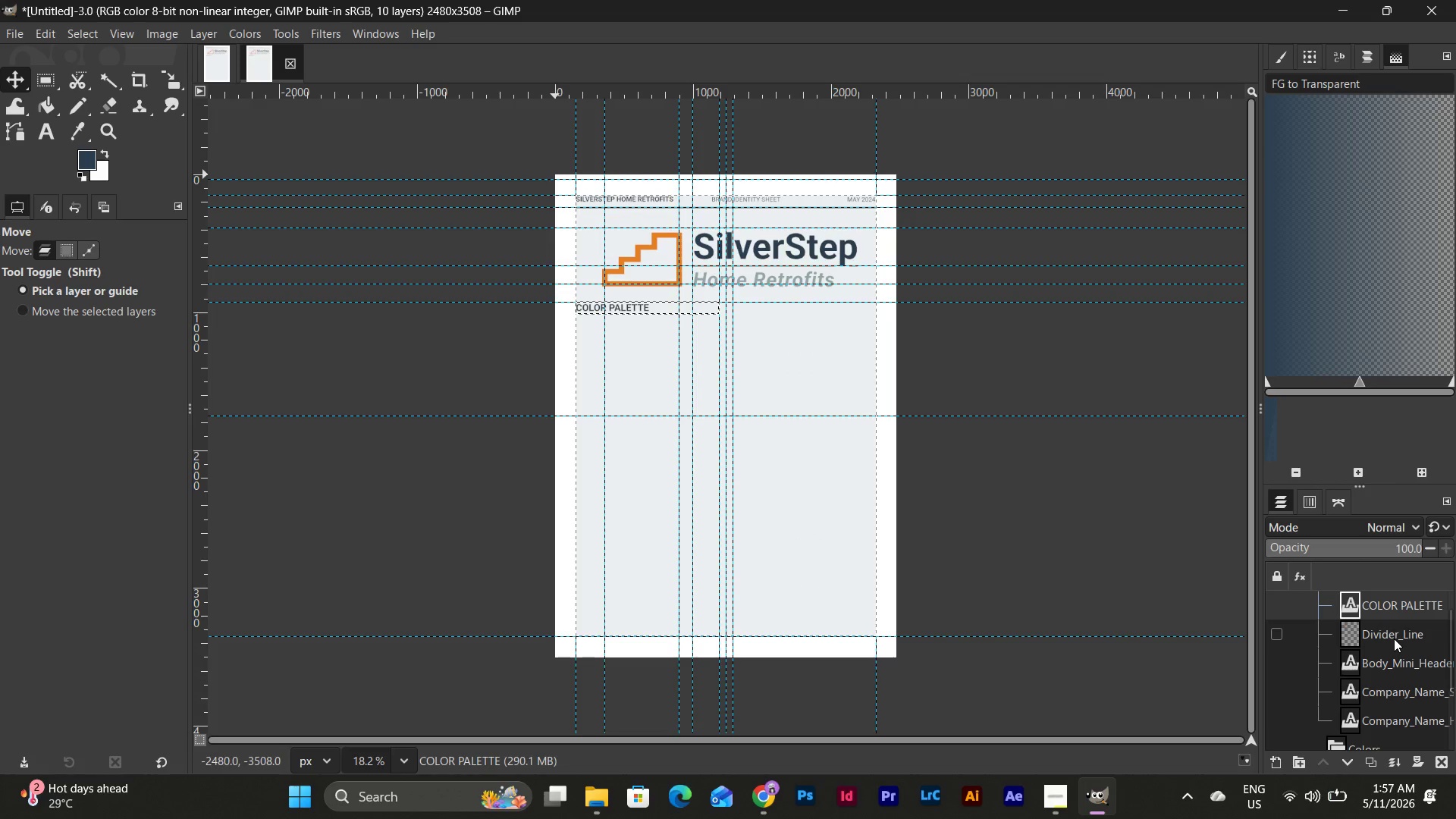 
key(Control+Z)
 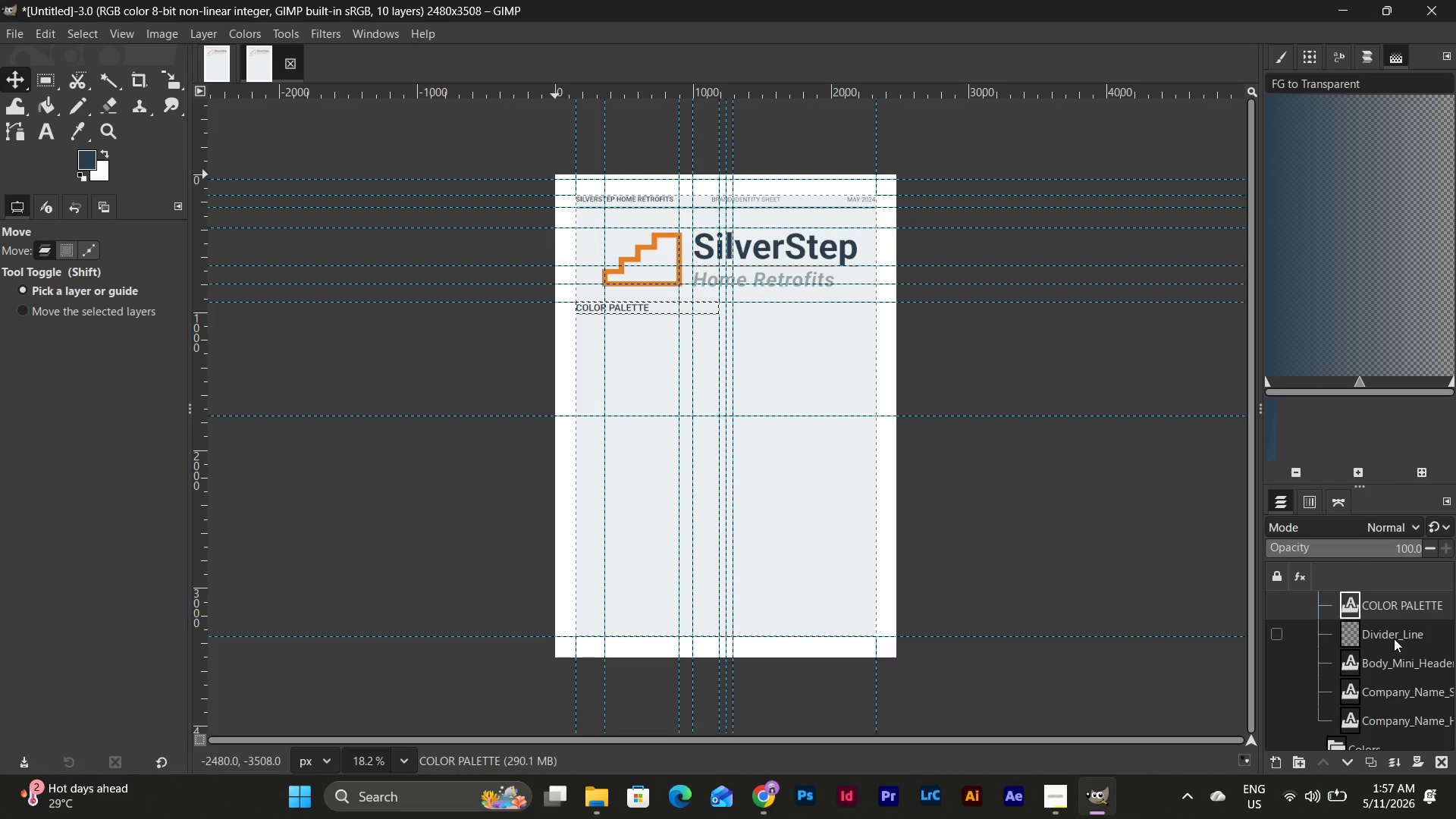 
key(Control+Z)
 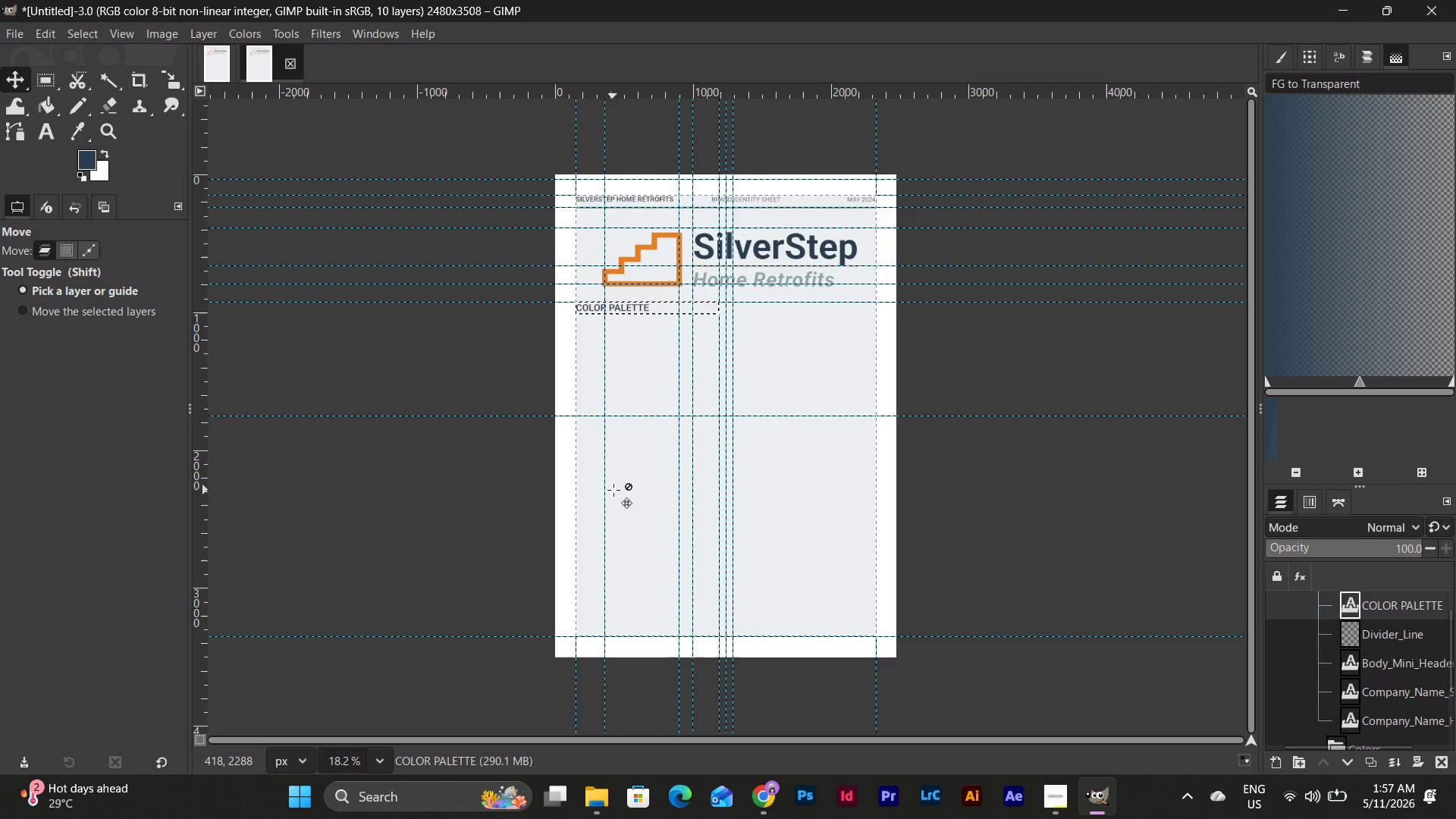 
left_click([381, 755])
 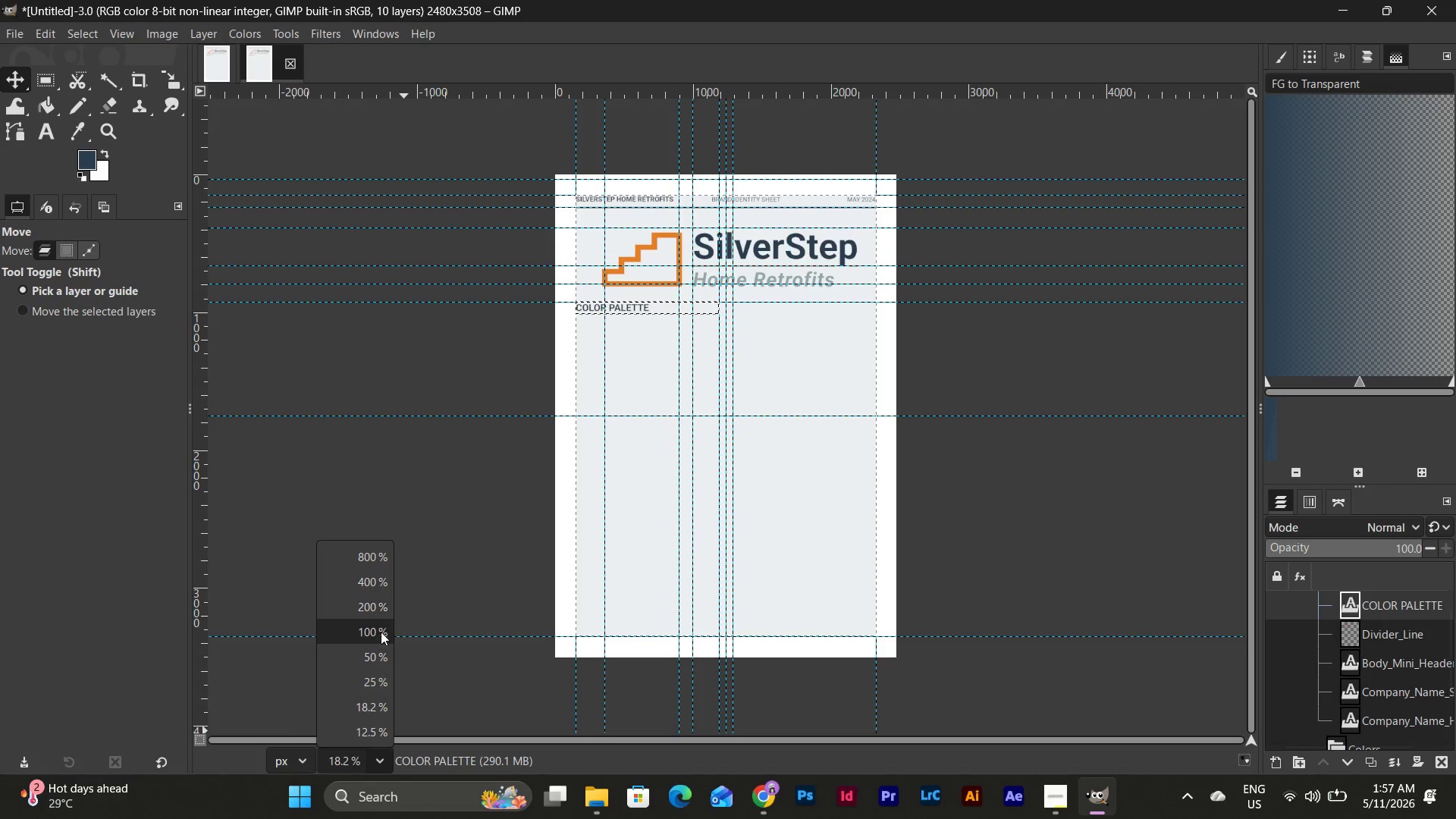 
left_click([380, 656])
 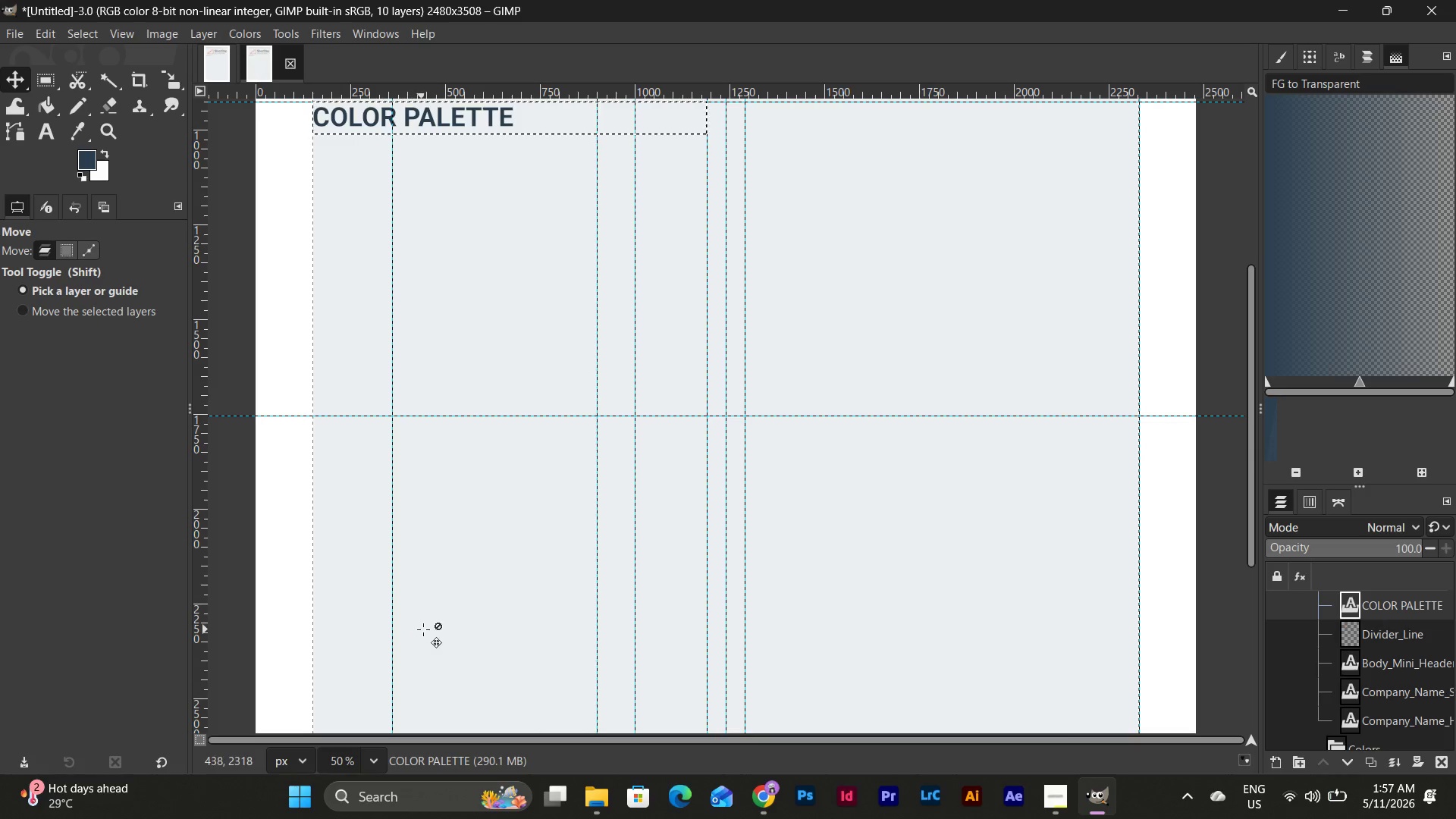 
key(Control+D)
 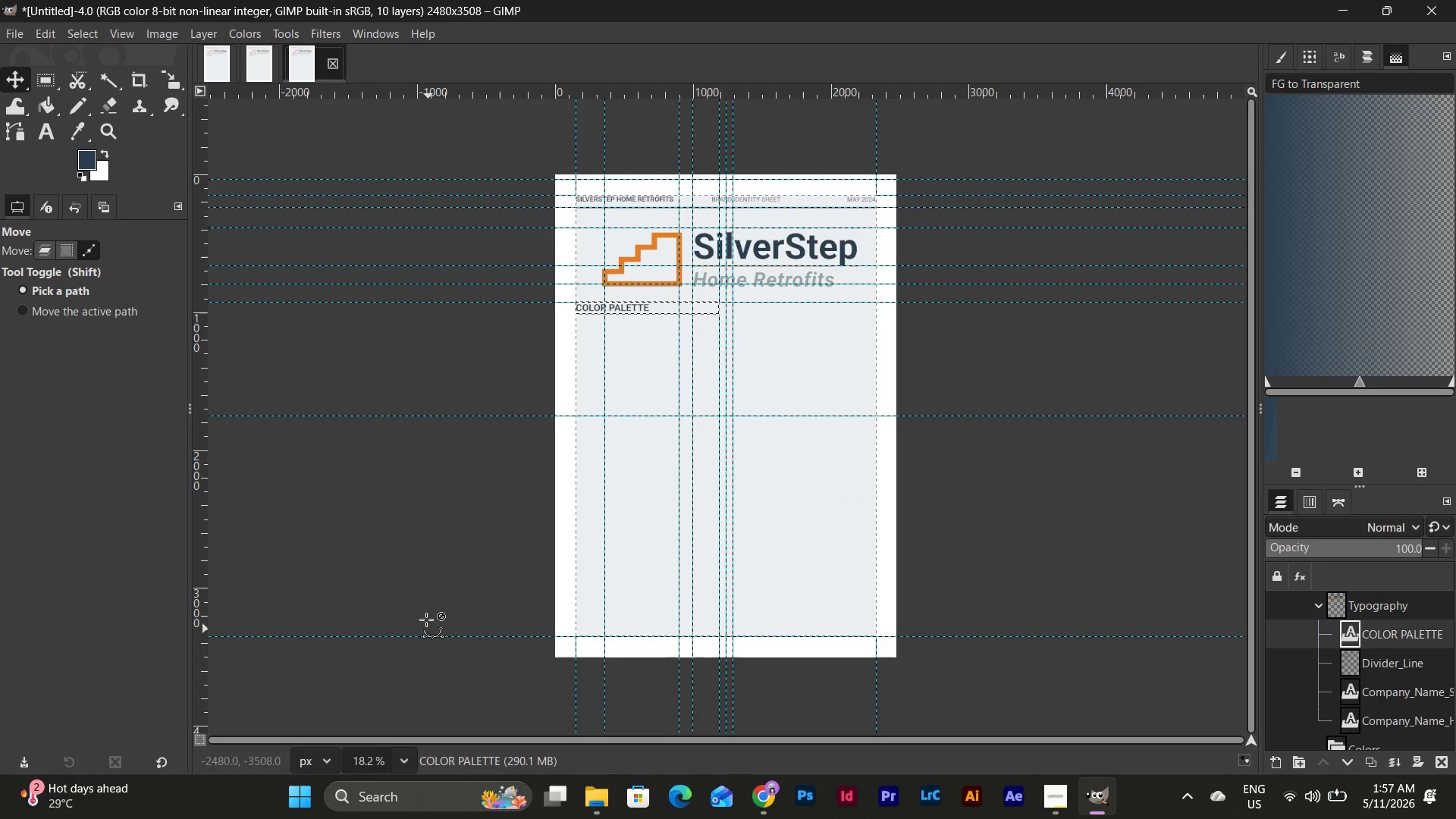 
left_click([202, 61])
 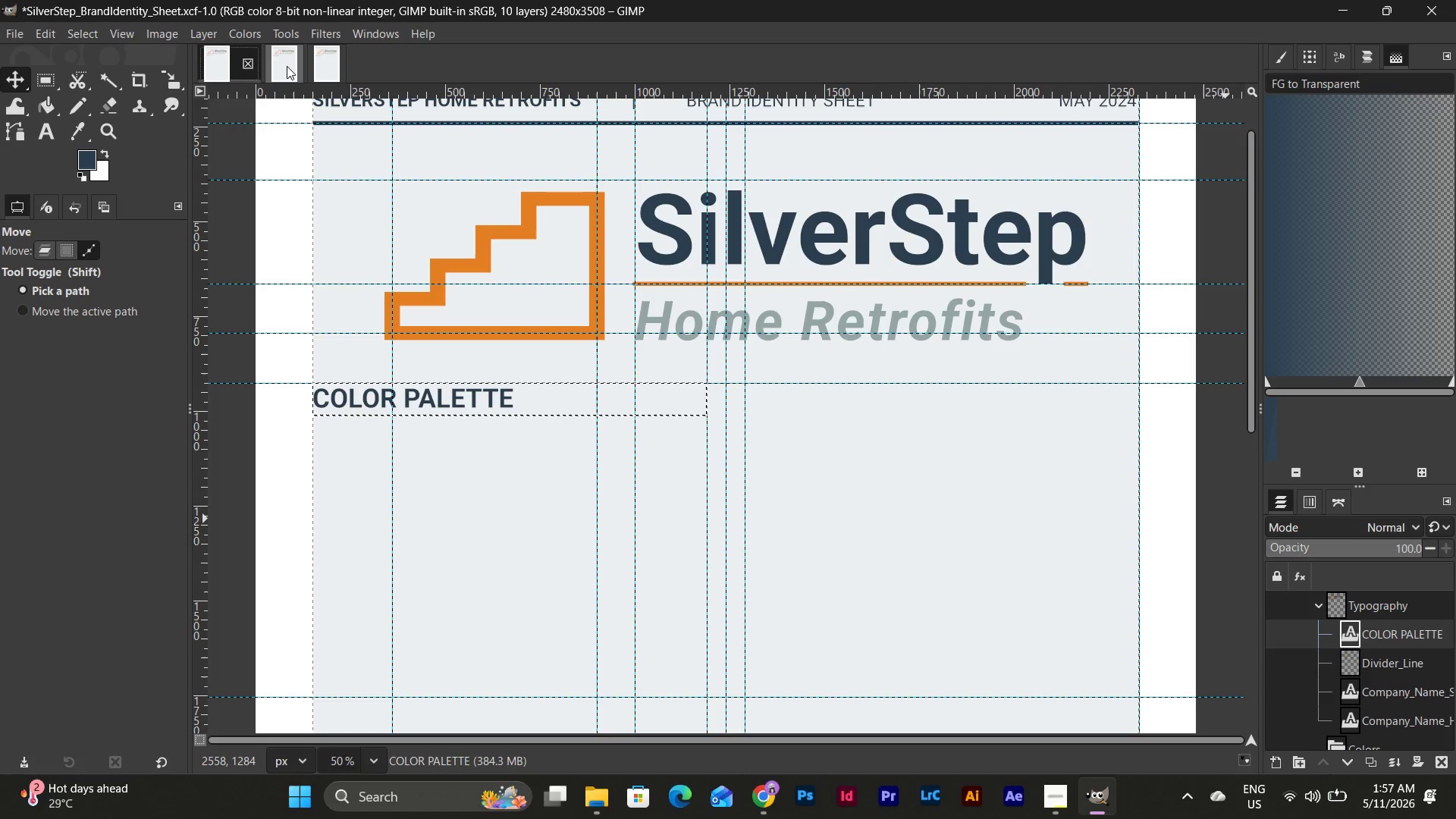 
left_click([288, 66])
 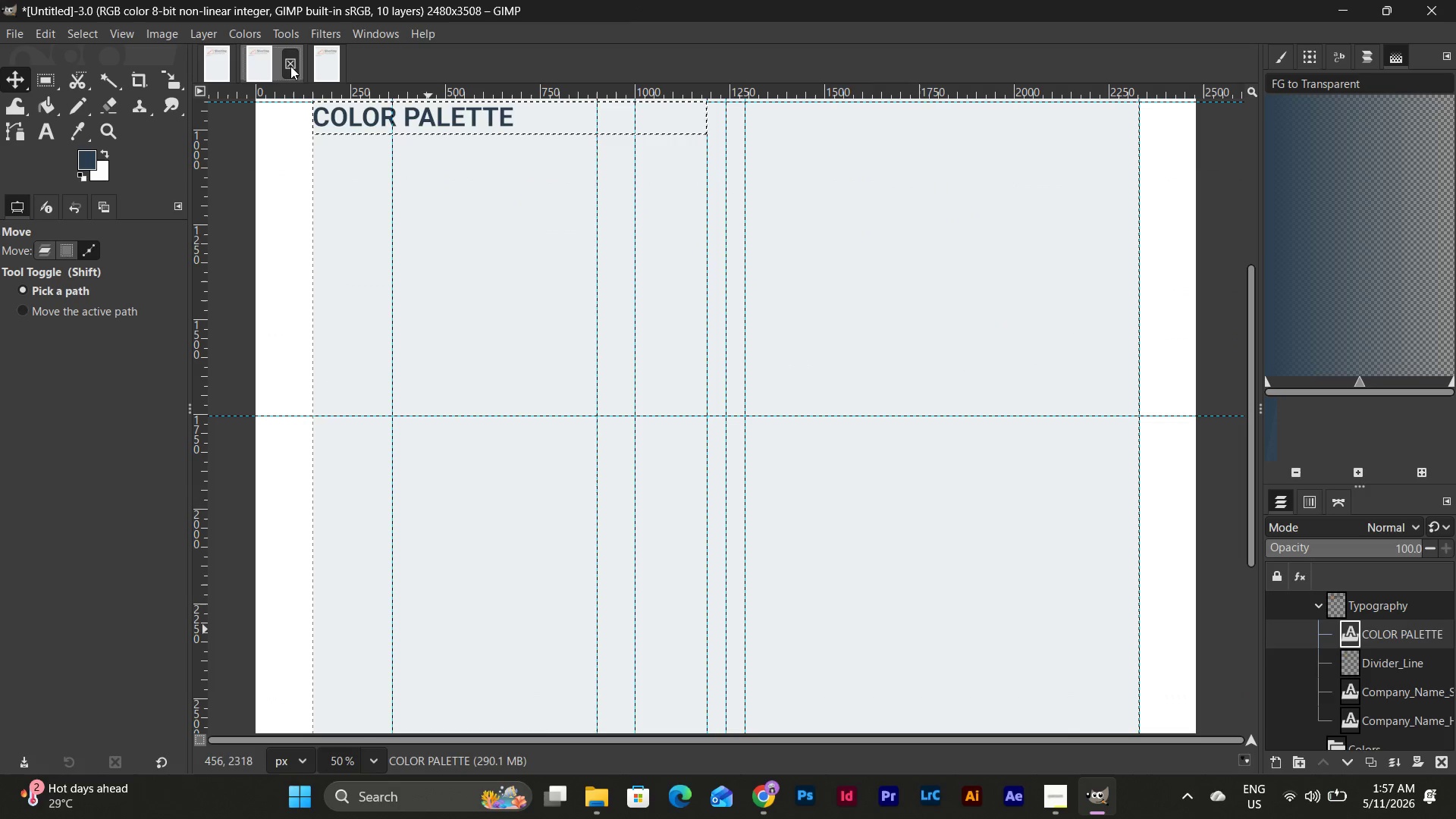 
left_click([292, 66])
 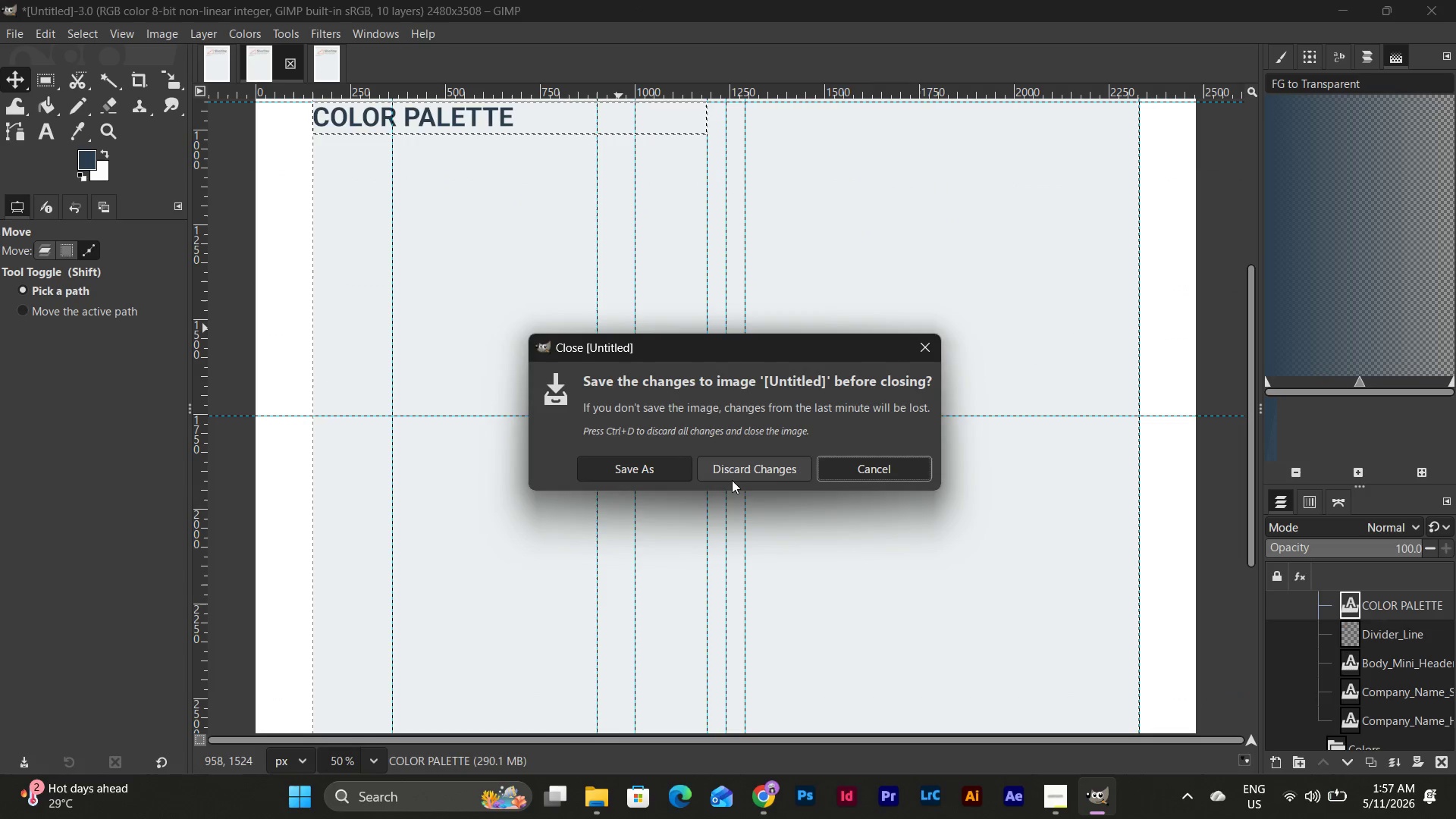 
left_click([740, 472])
 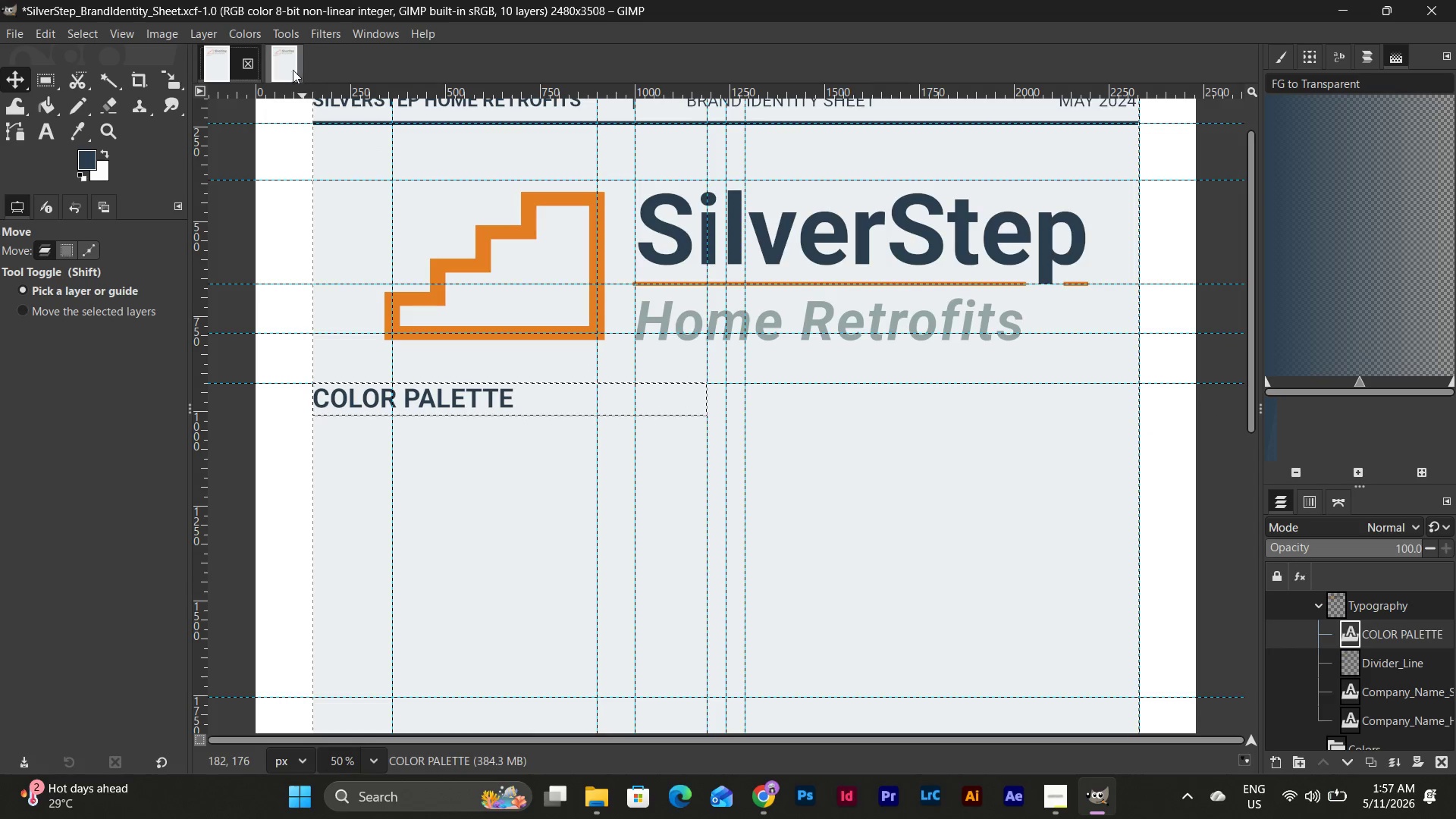 
left_click([296, 69])
 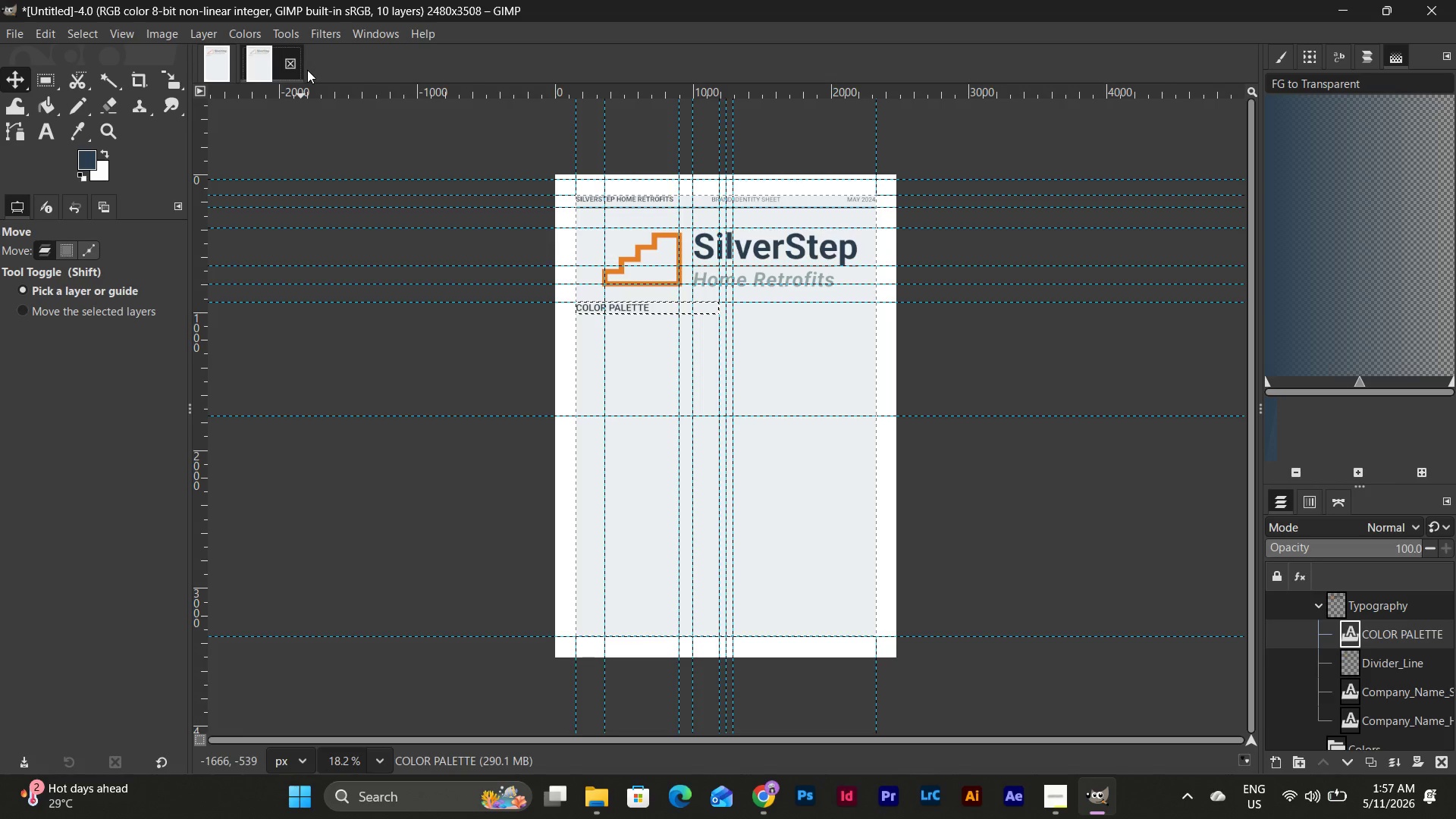 
left_click([288, 63])
 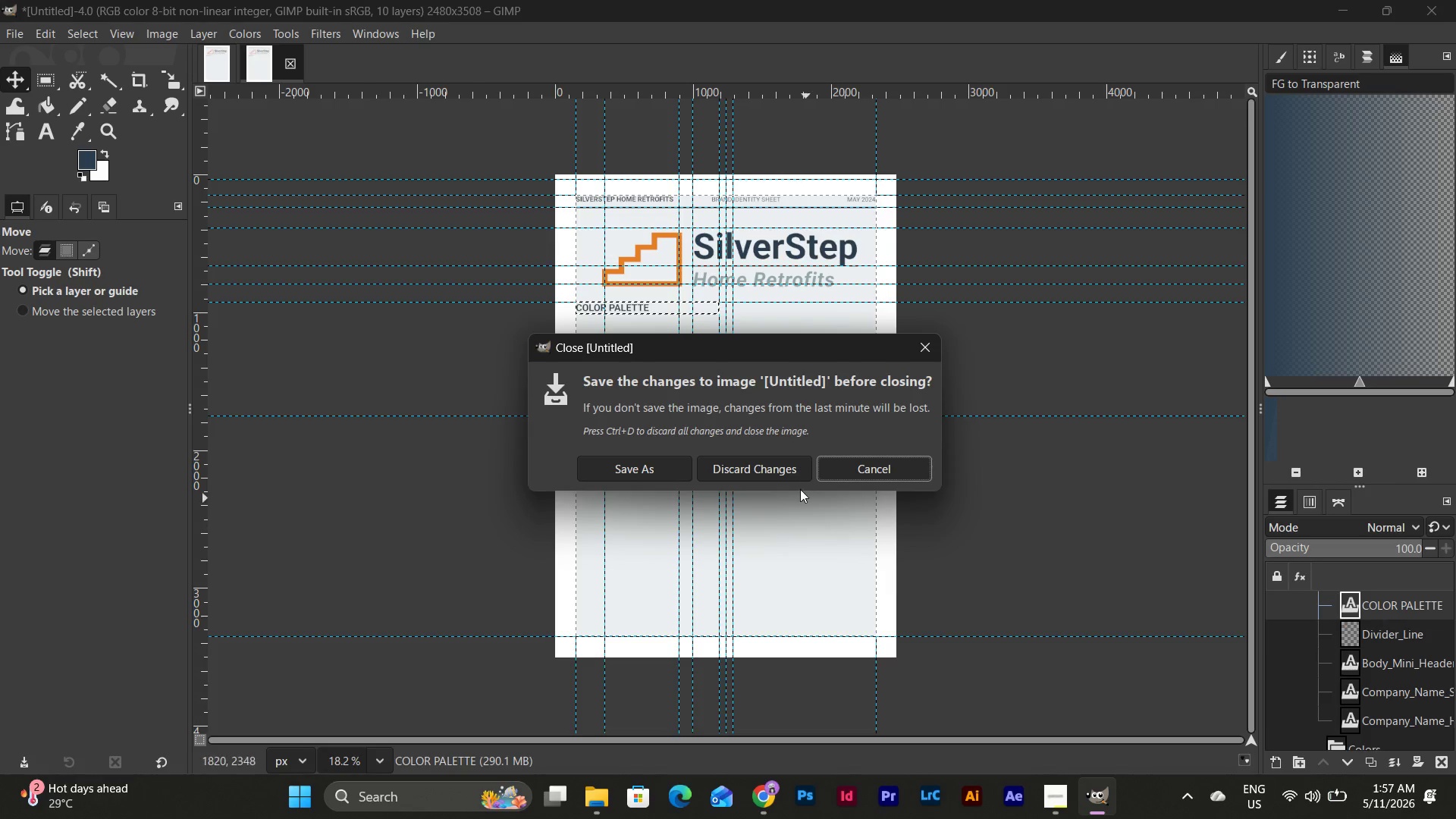 
left_click([797, 471])
 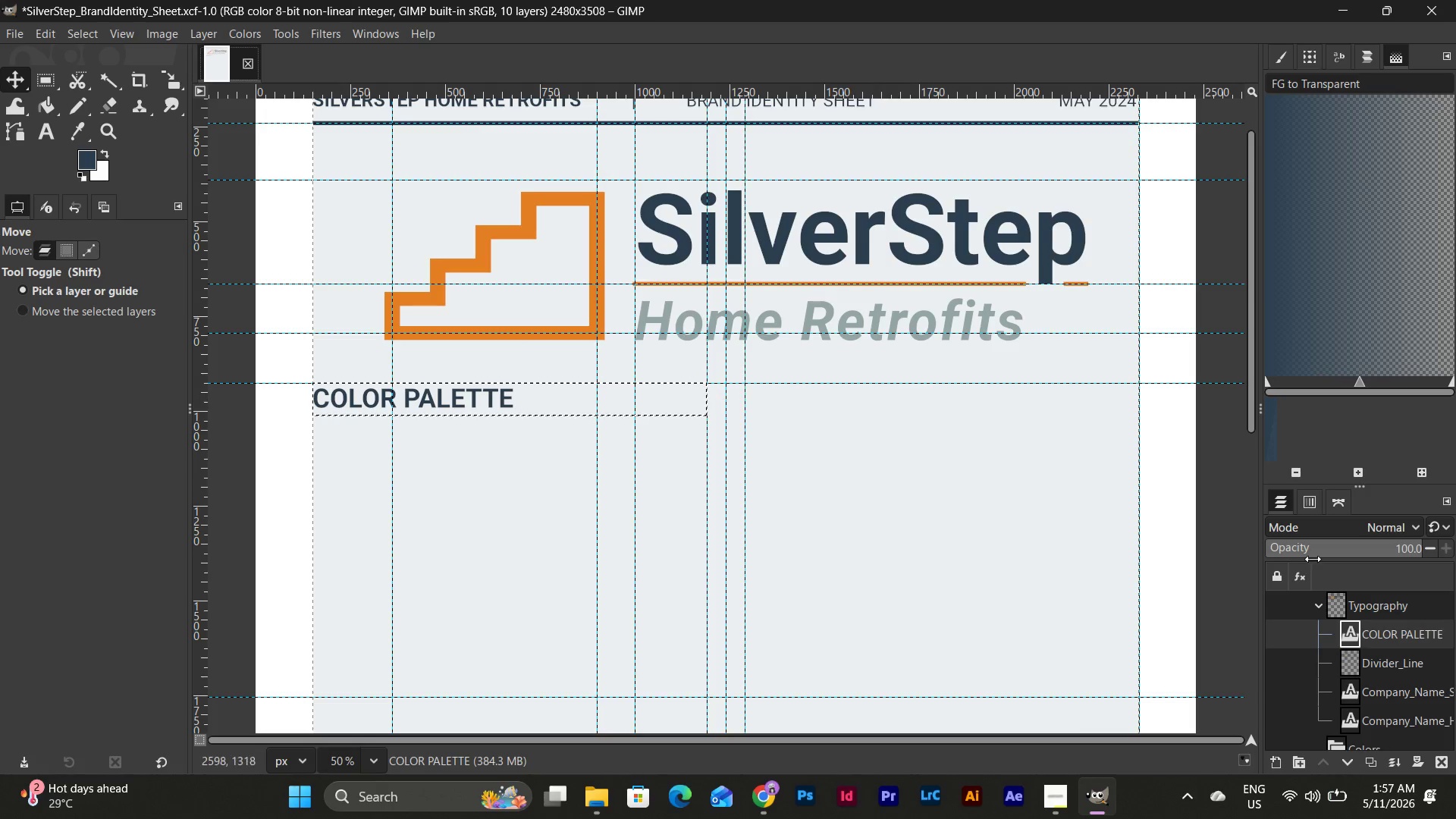 
left_click([1379, 628])
 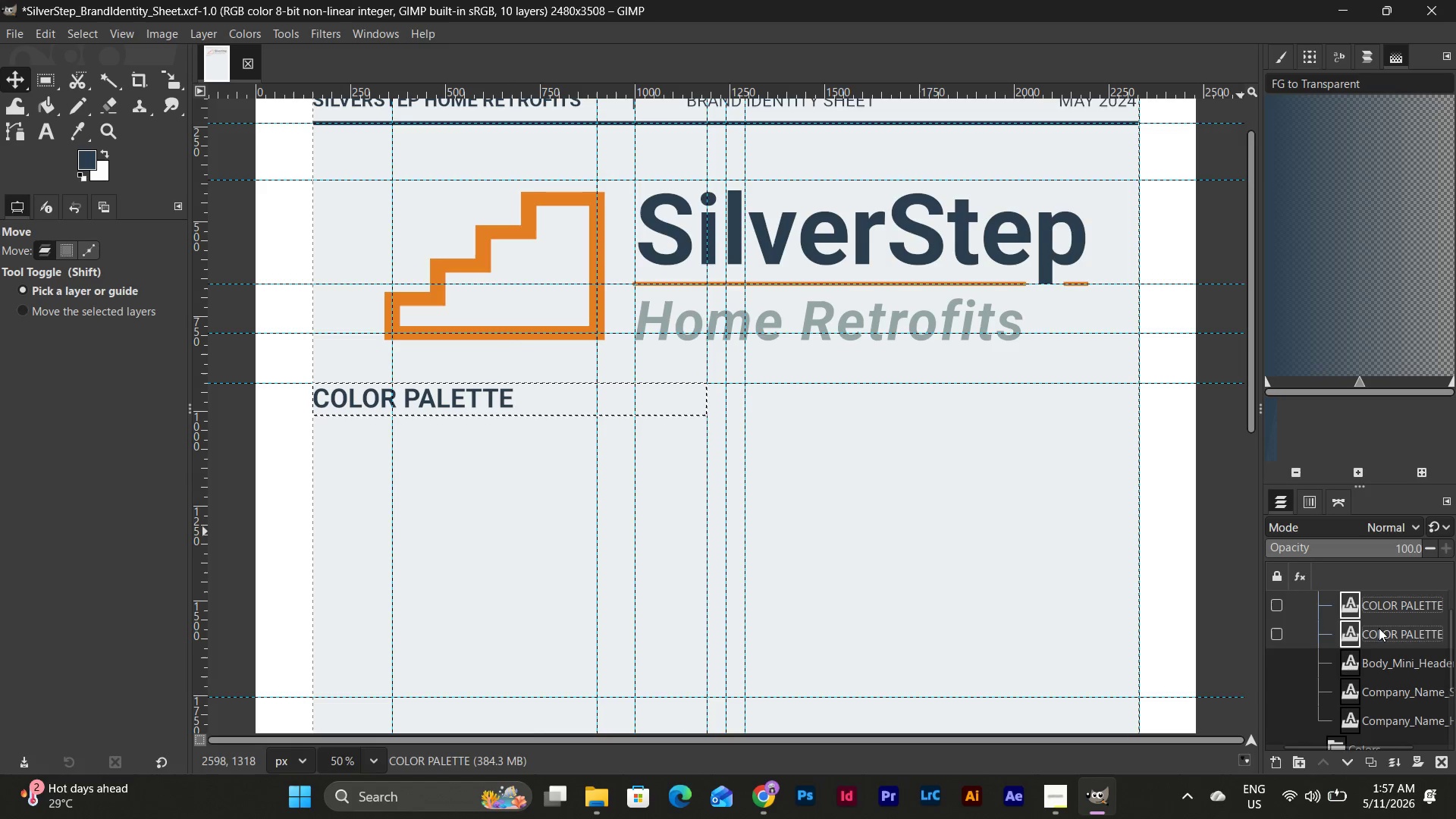 
key(Control+ControlLeft)
 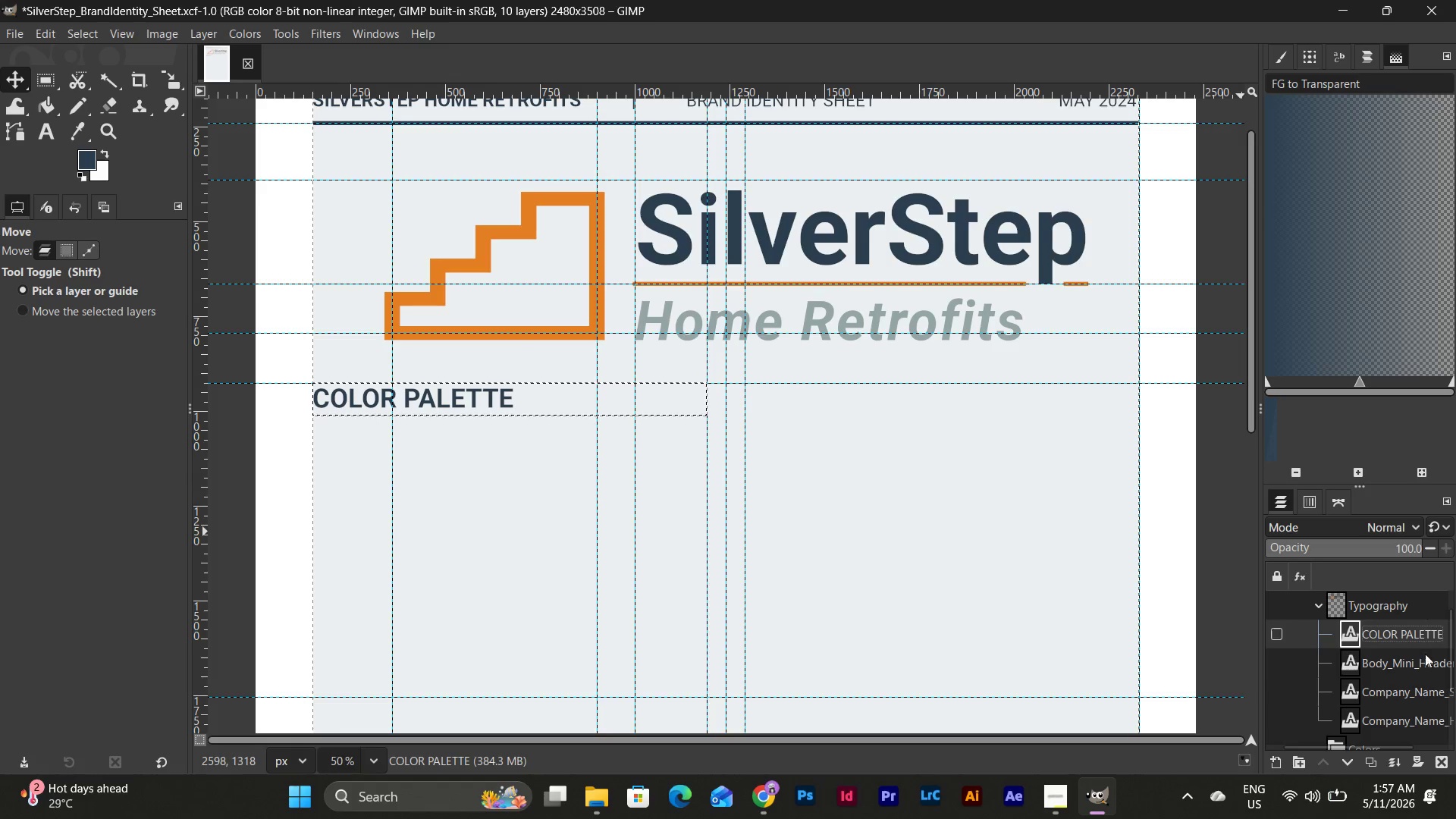 
key(Control+C)
 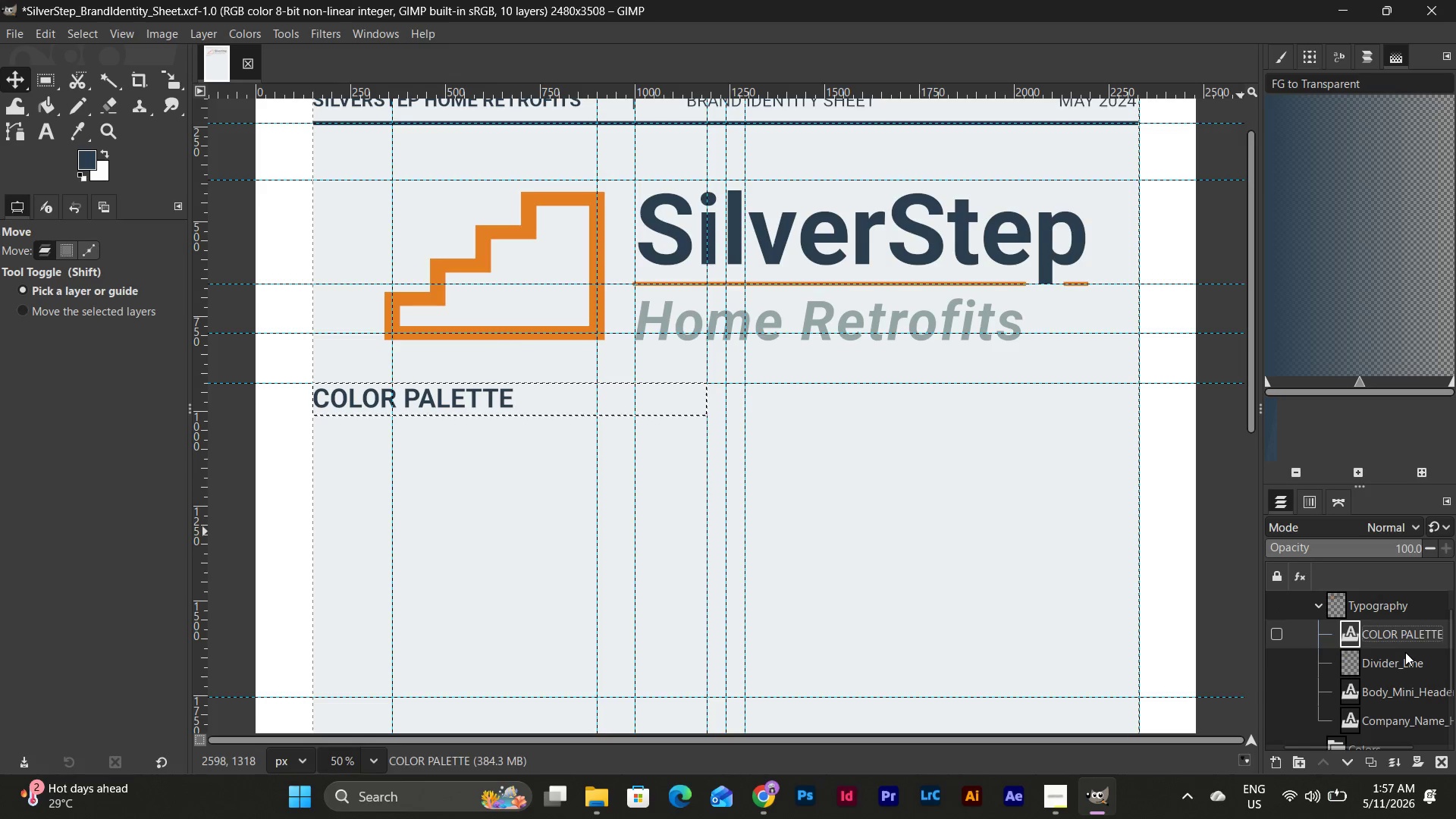 
left_click([1405, 652])
 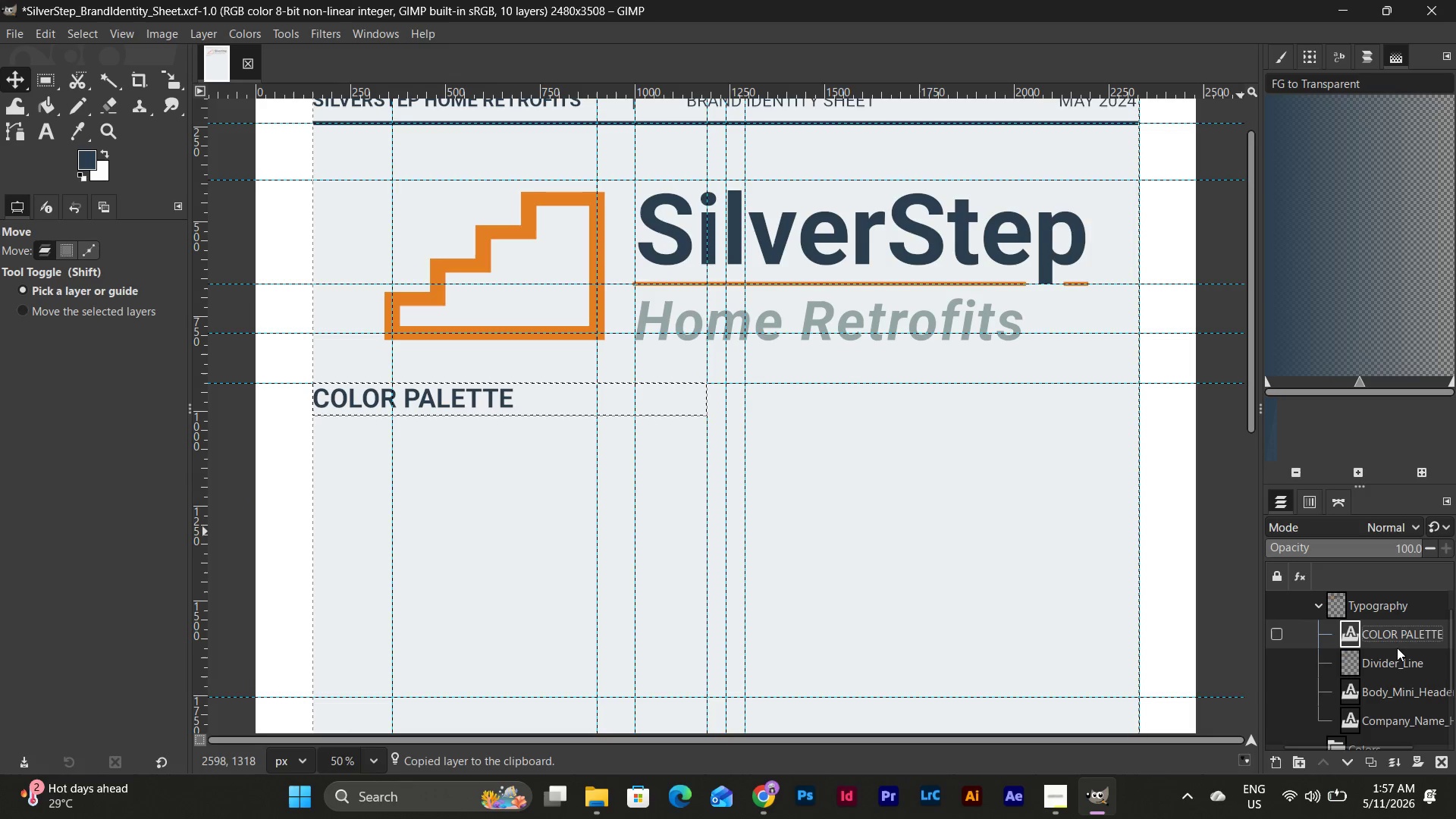 
key(Control+V)
 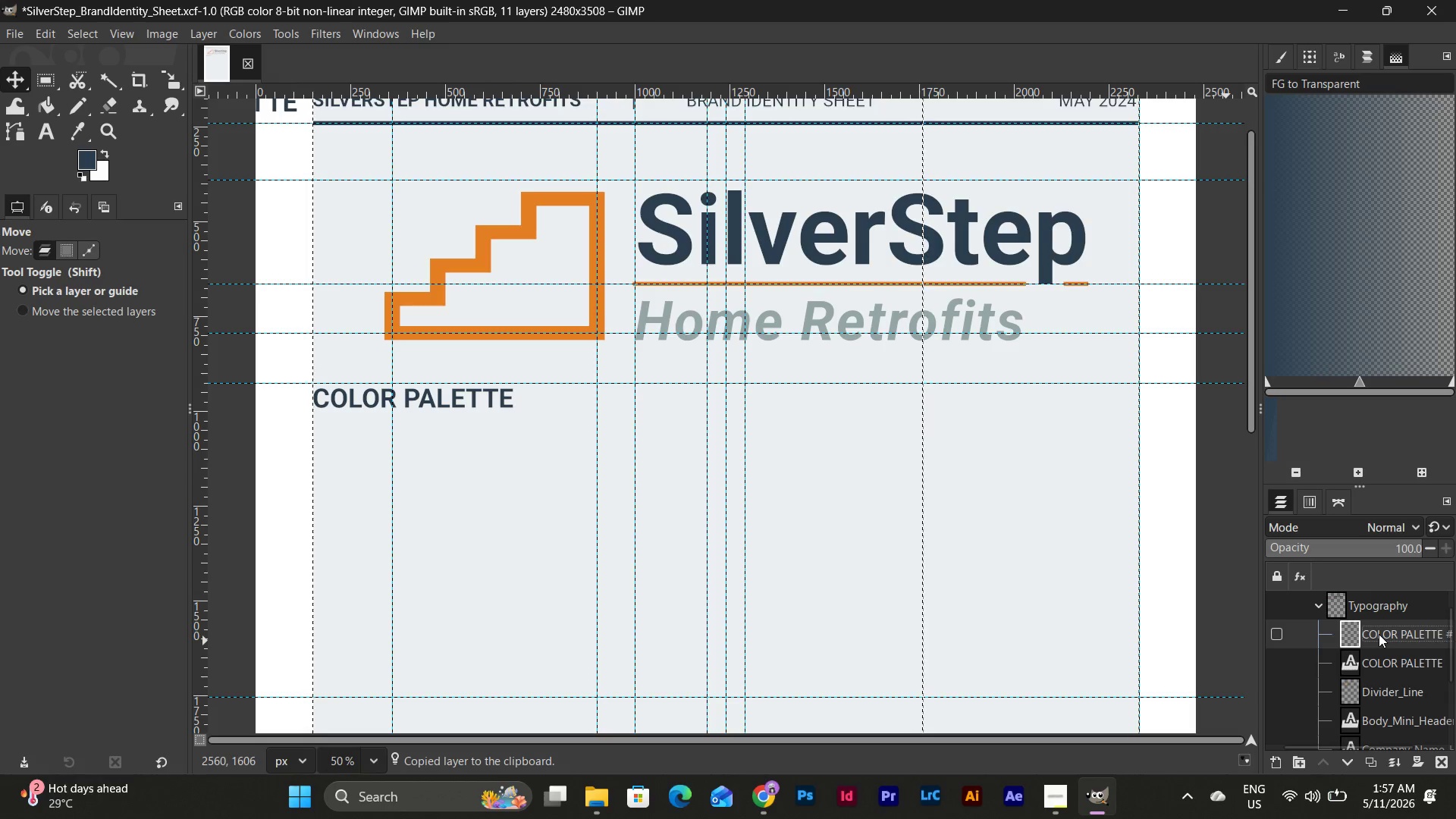 
wait(6.05)
 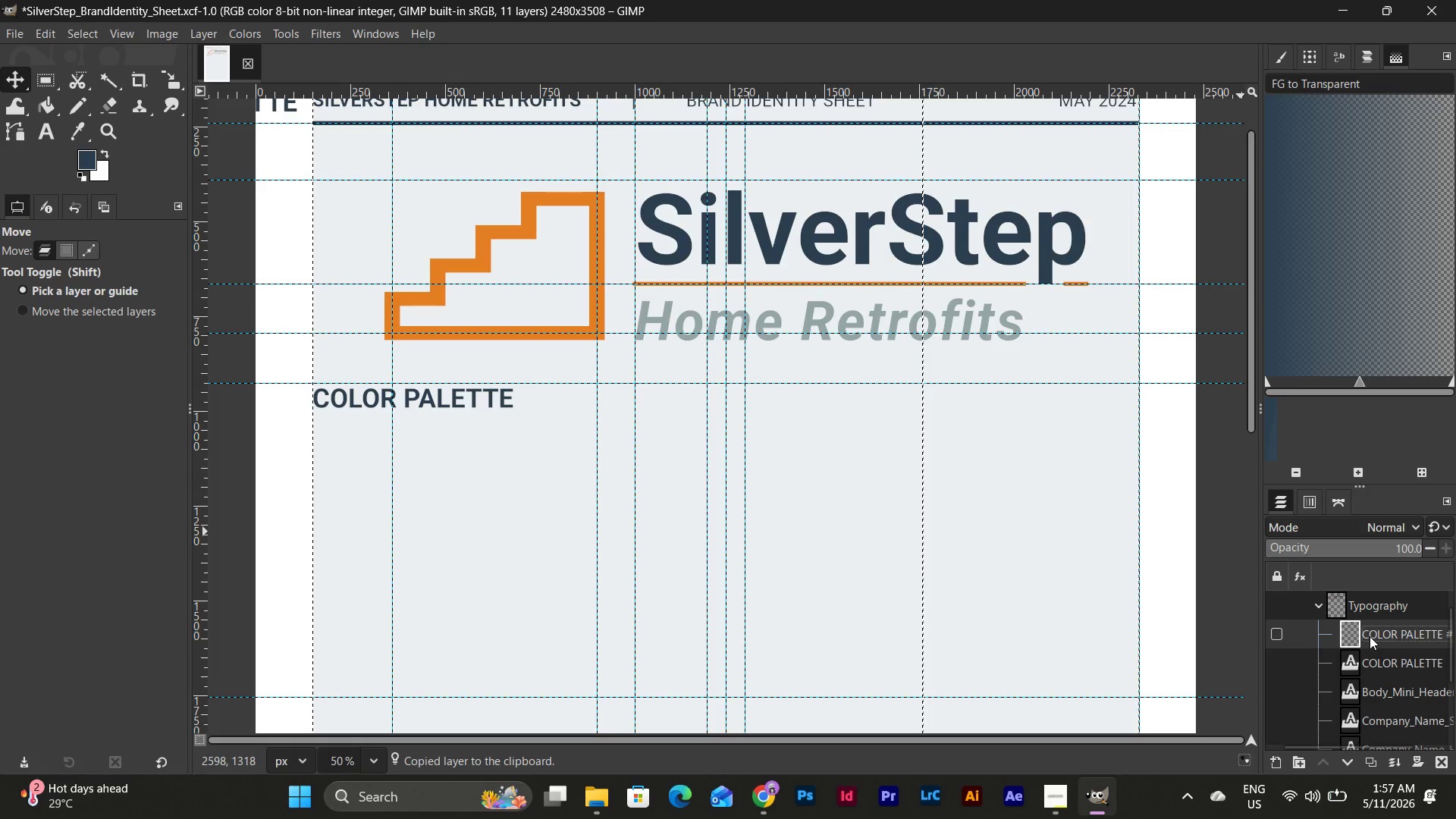 
left_click([82, 315])
 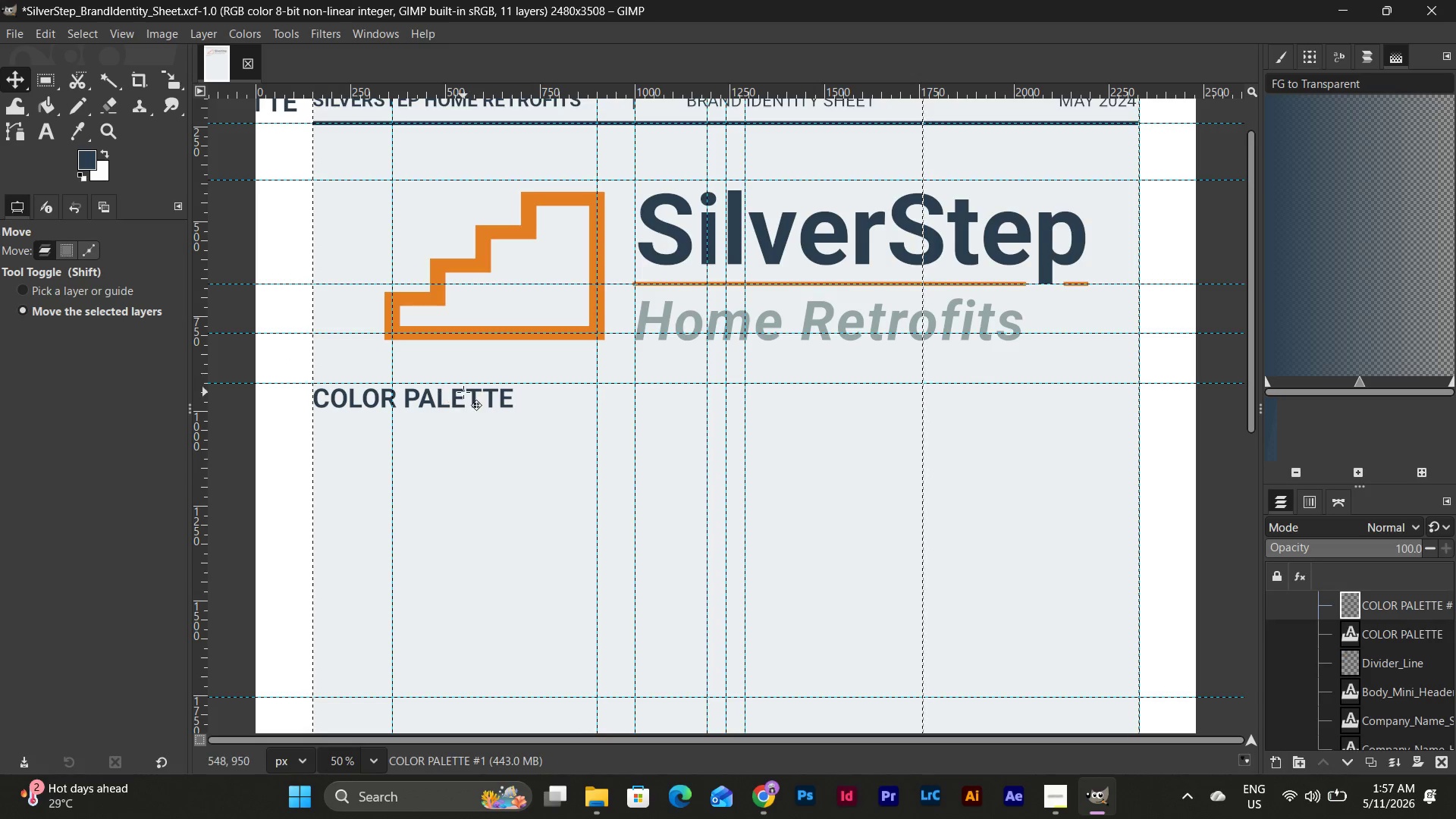 
left_click_drag(start_coordinate=[463, 392], to_coordinate=[484, 466])
 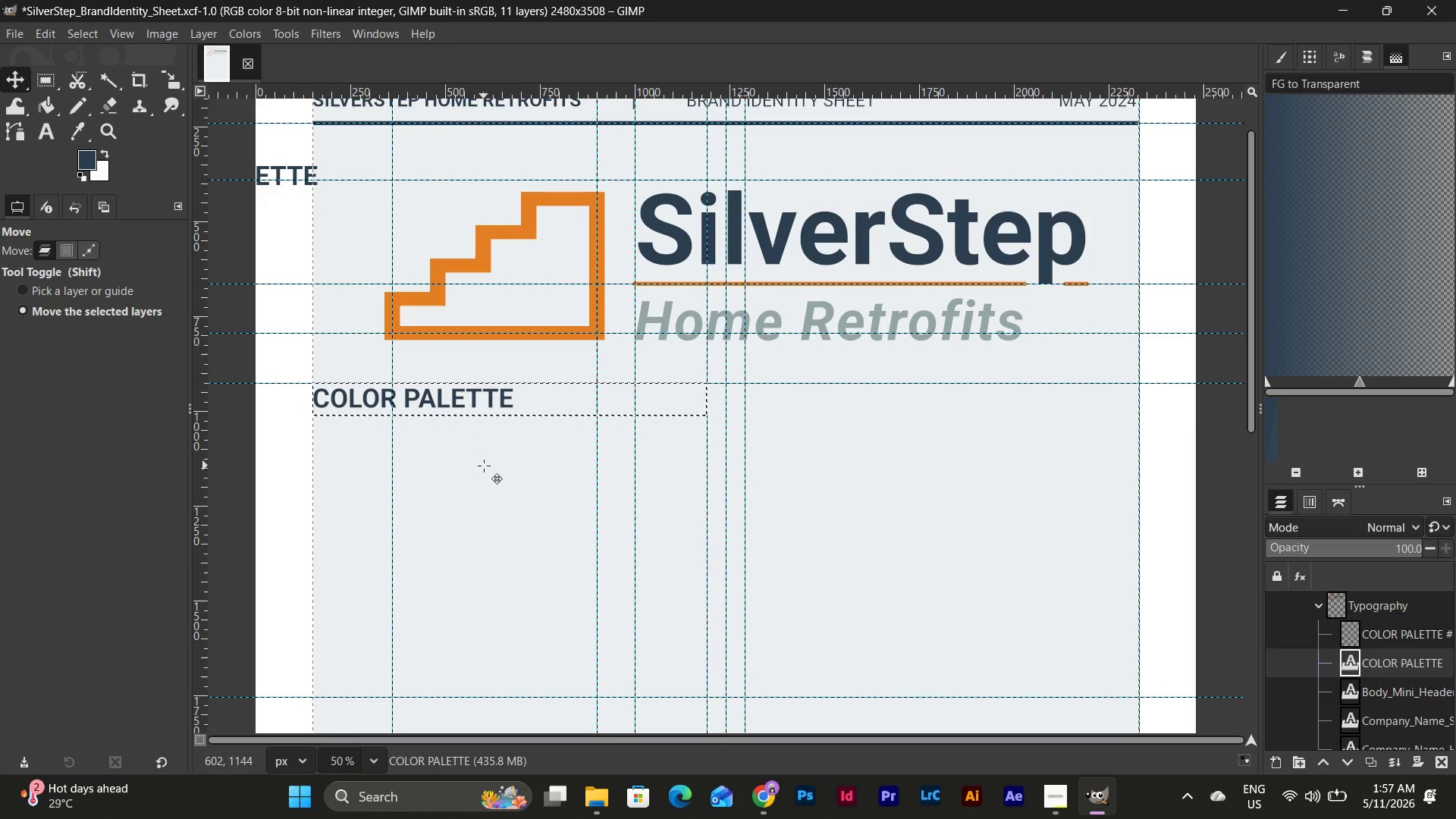 
key(Control+Z)
 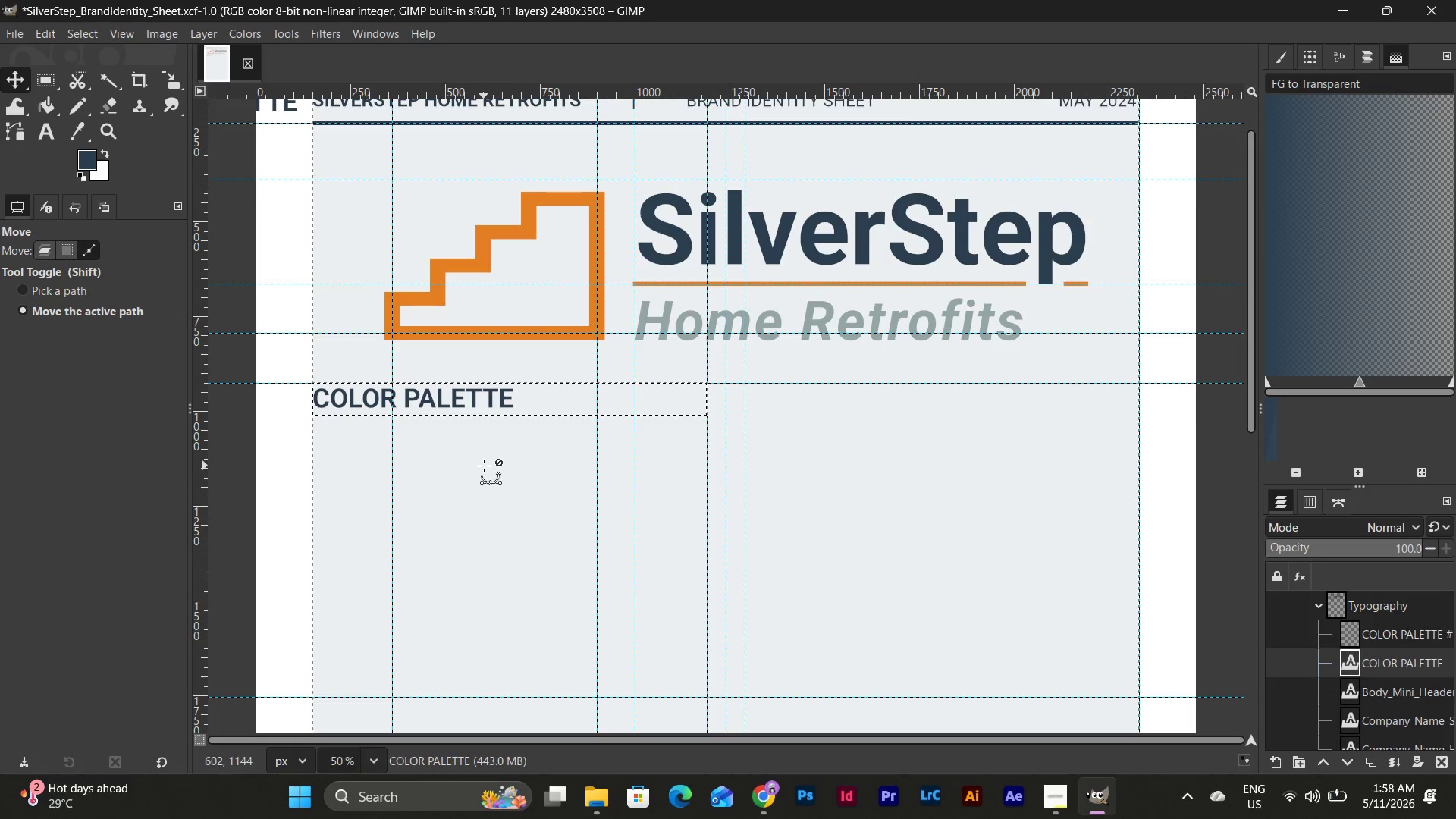 
key(Control+Z)
 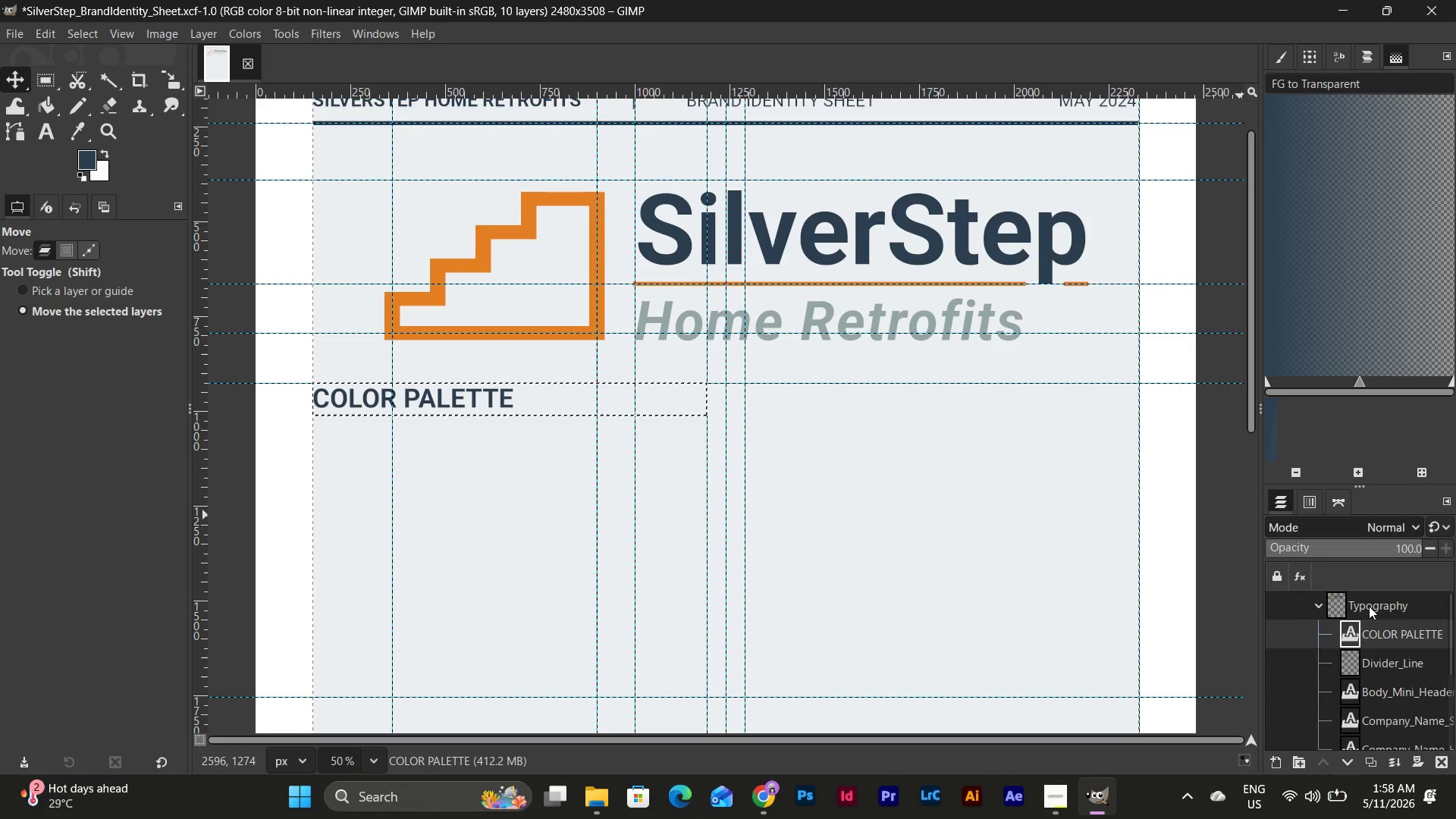 
left_click([1417, 640])
 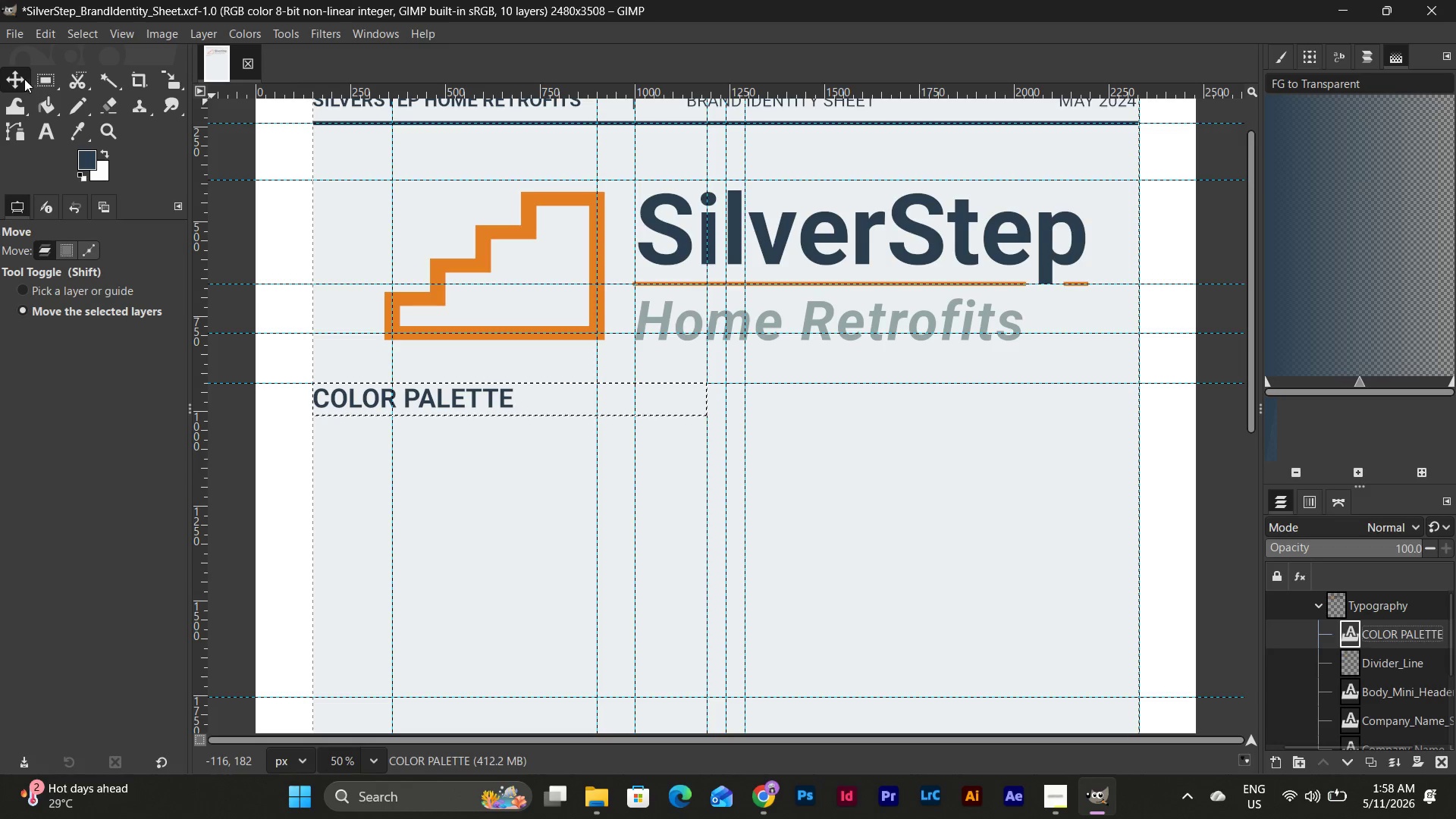 
left_click([56, 133])
 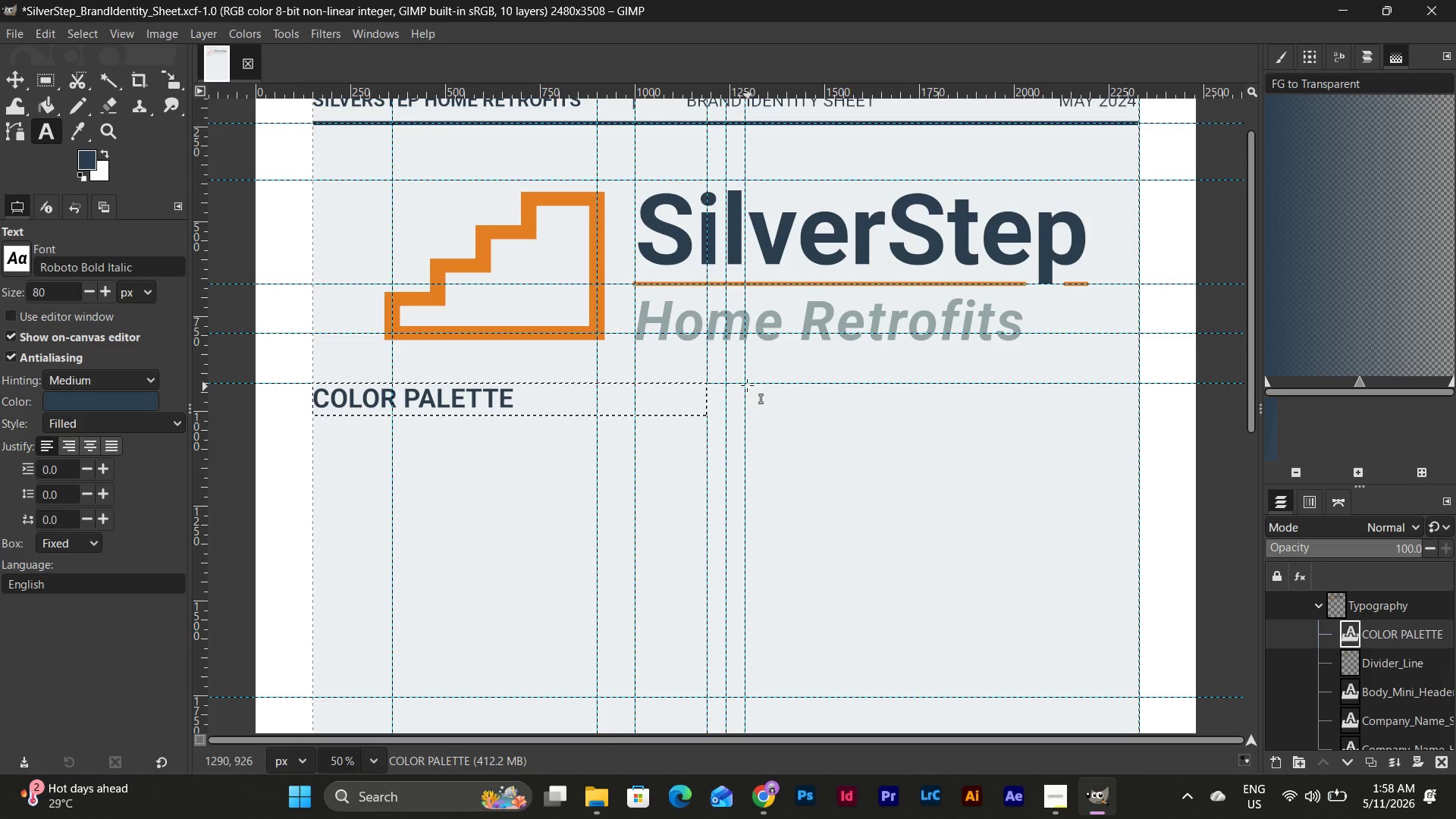 
left_click_drag(start_coordinate=[745, 383], to_coordinate=[1134, 463])
 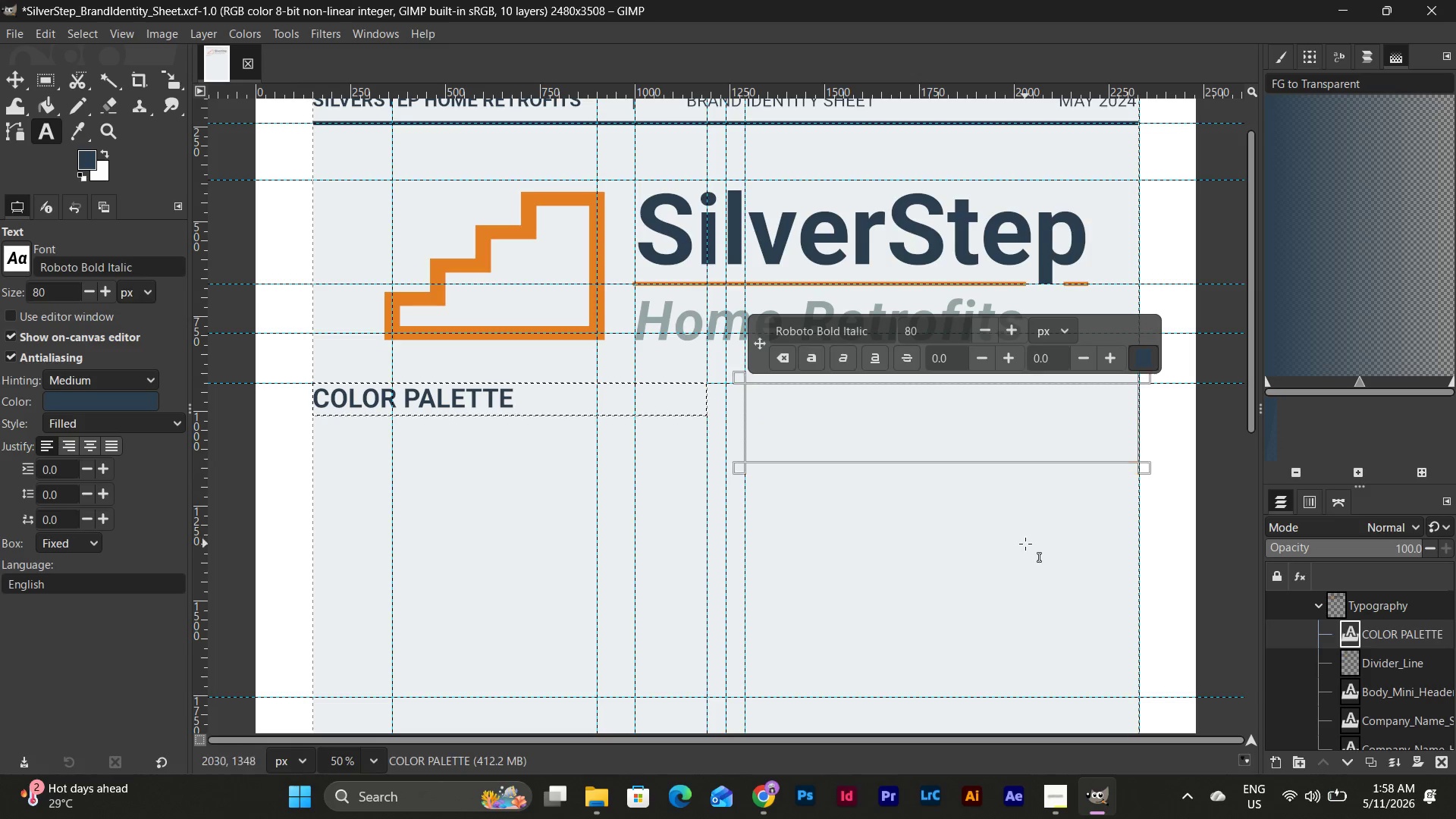 
key(Control+Z)
 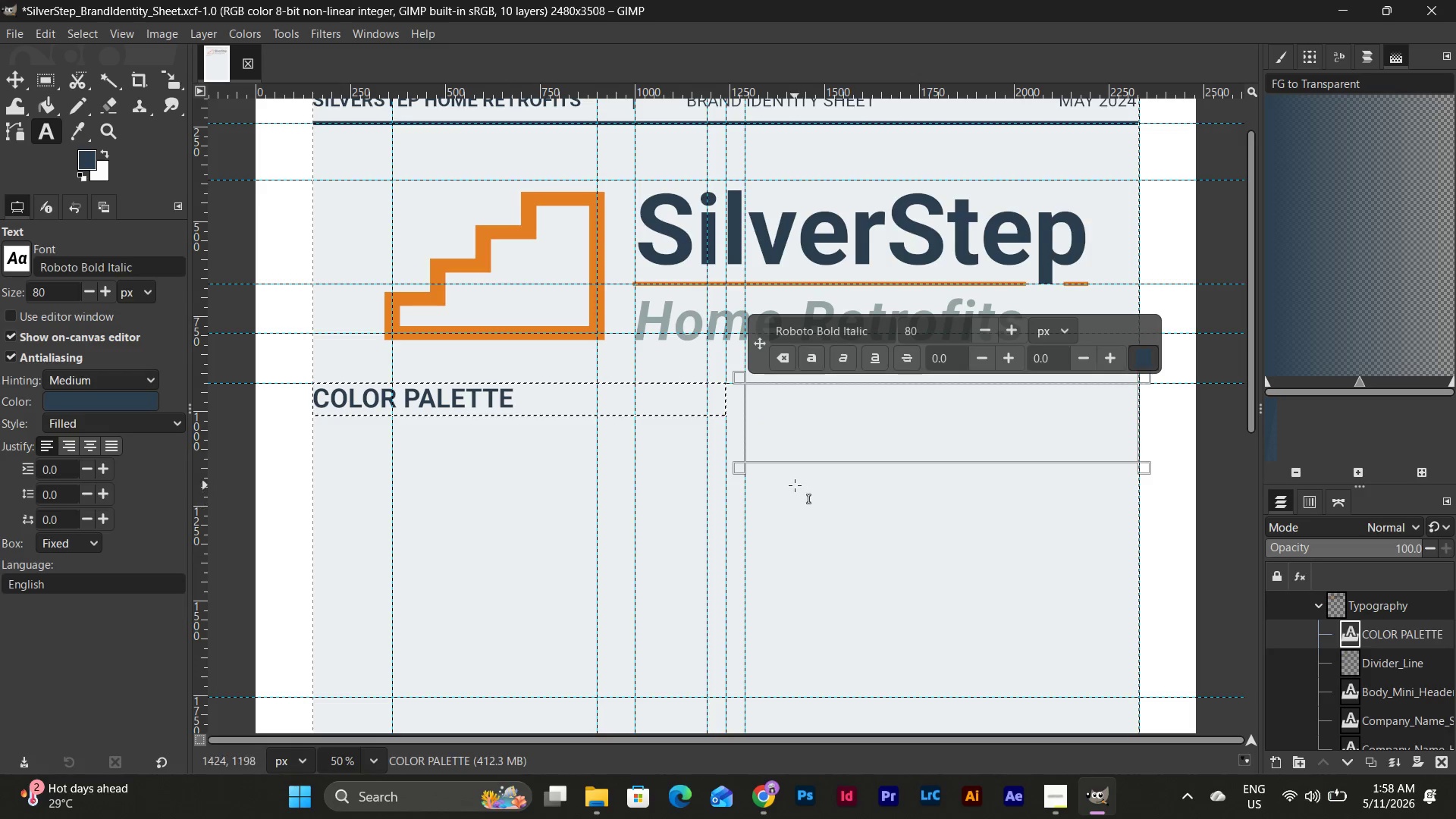 
key(Control+Z)
 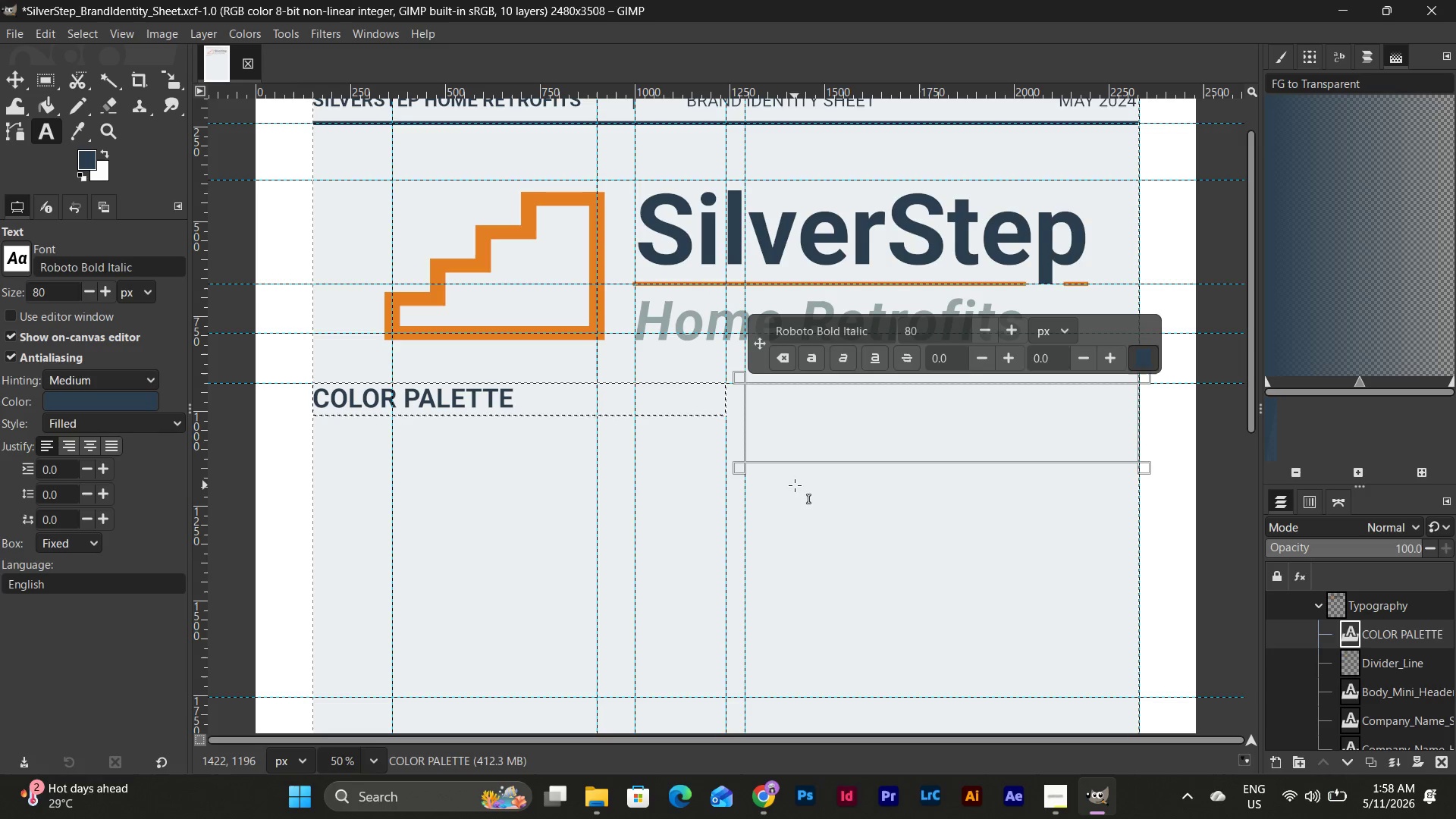 
key(Control+Y)
 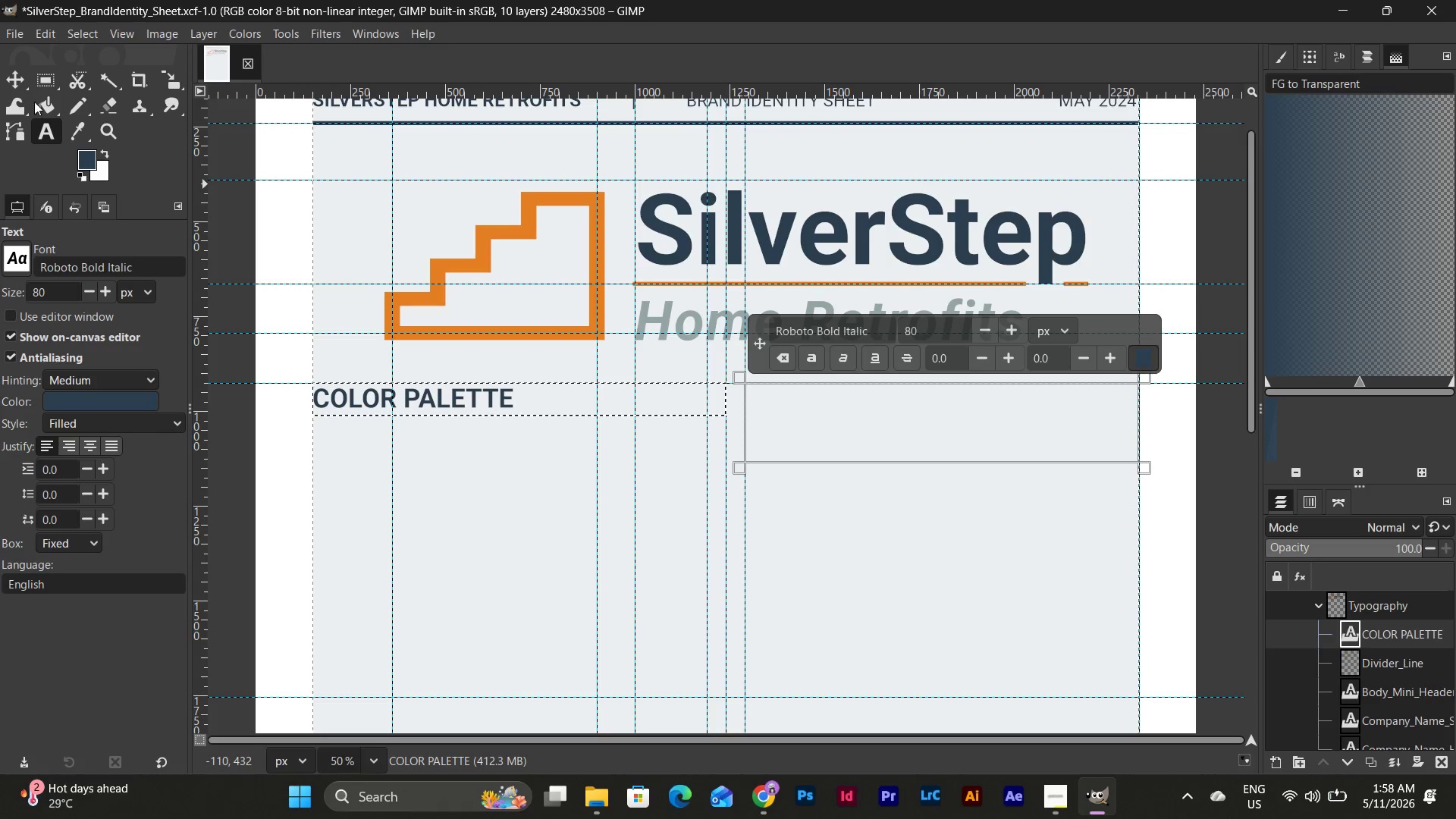 
left_click([14, 75])
 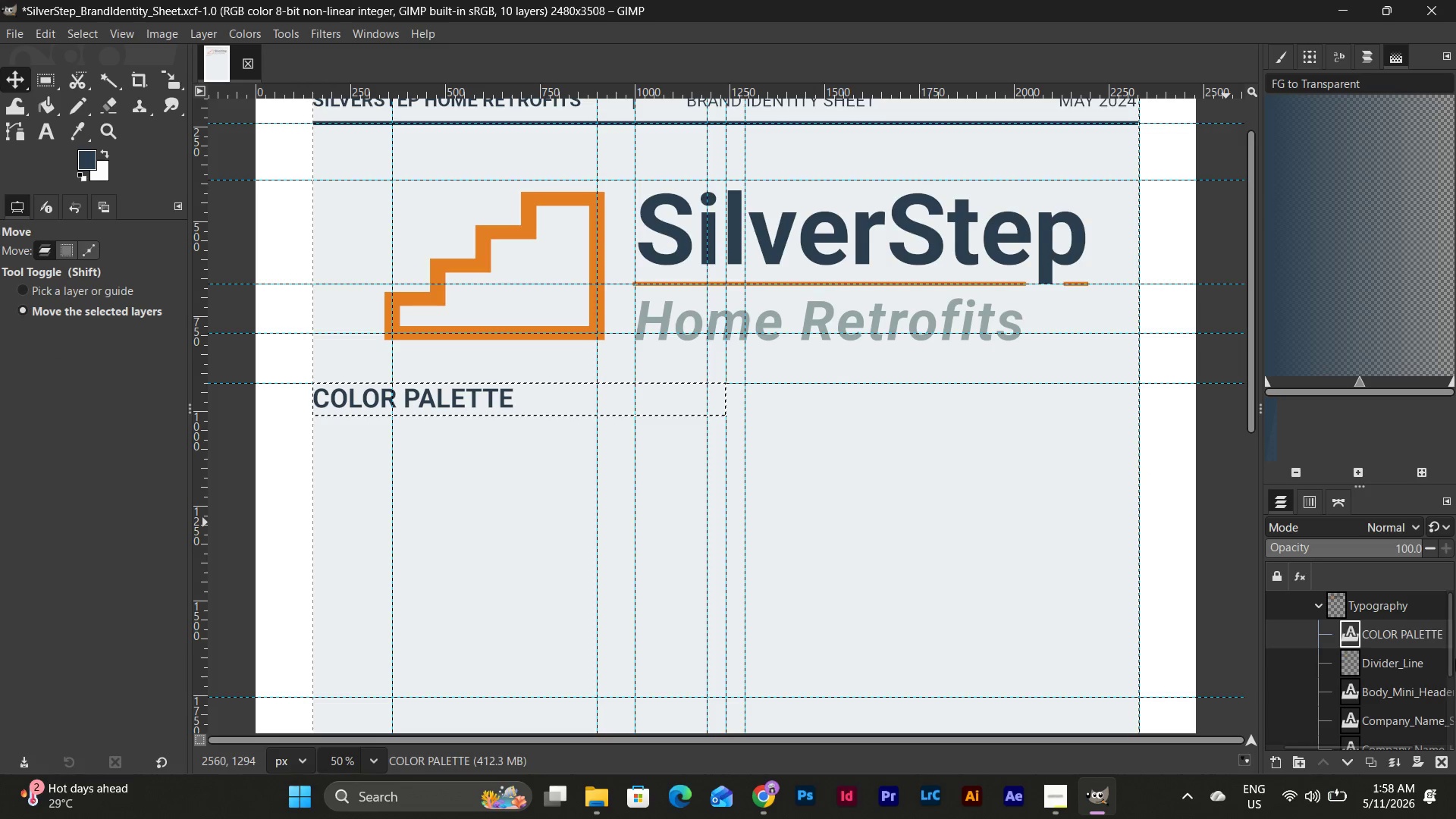 
left_click([1395, 623])
 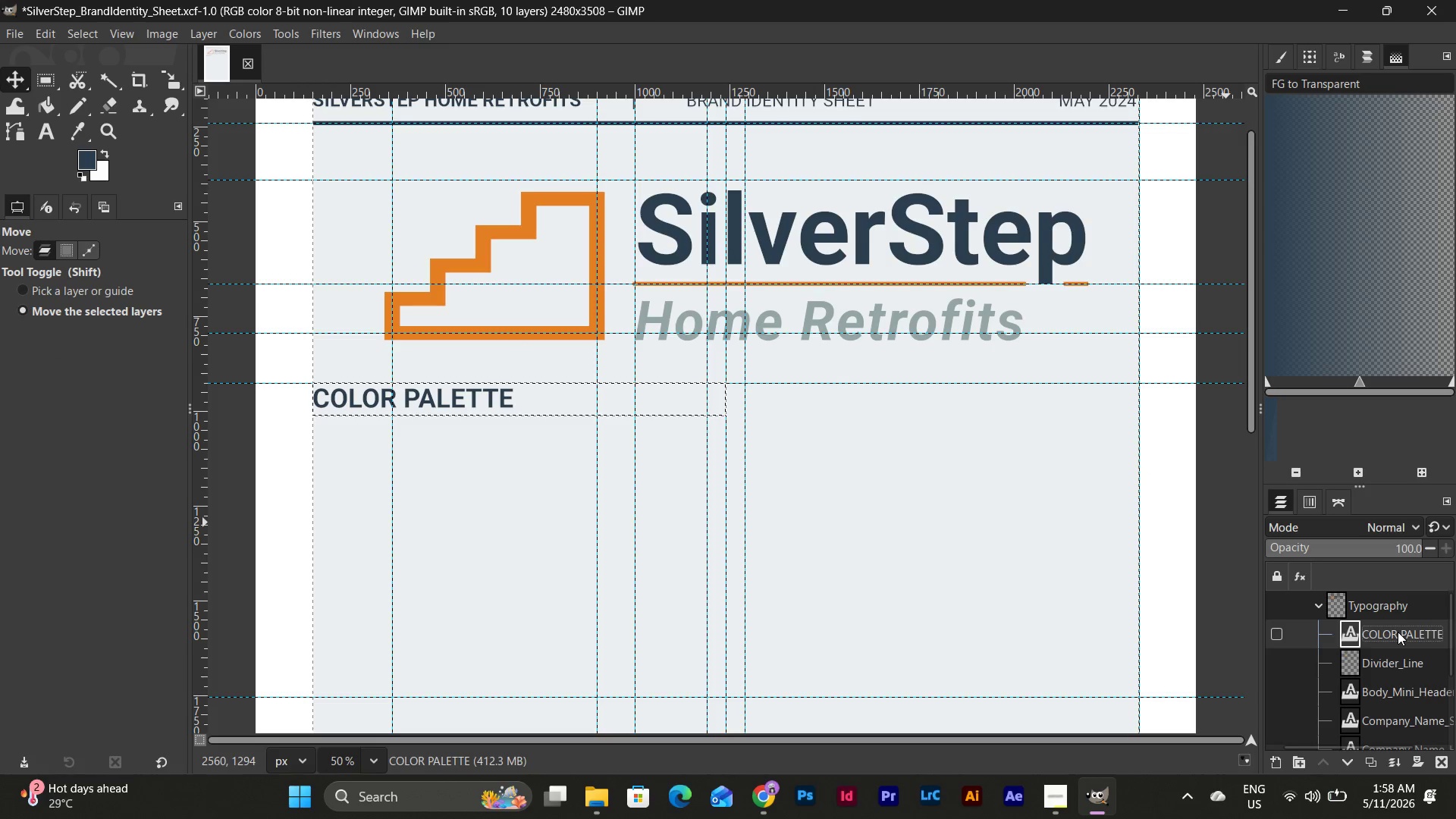 
key(Control+C)
 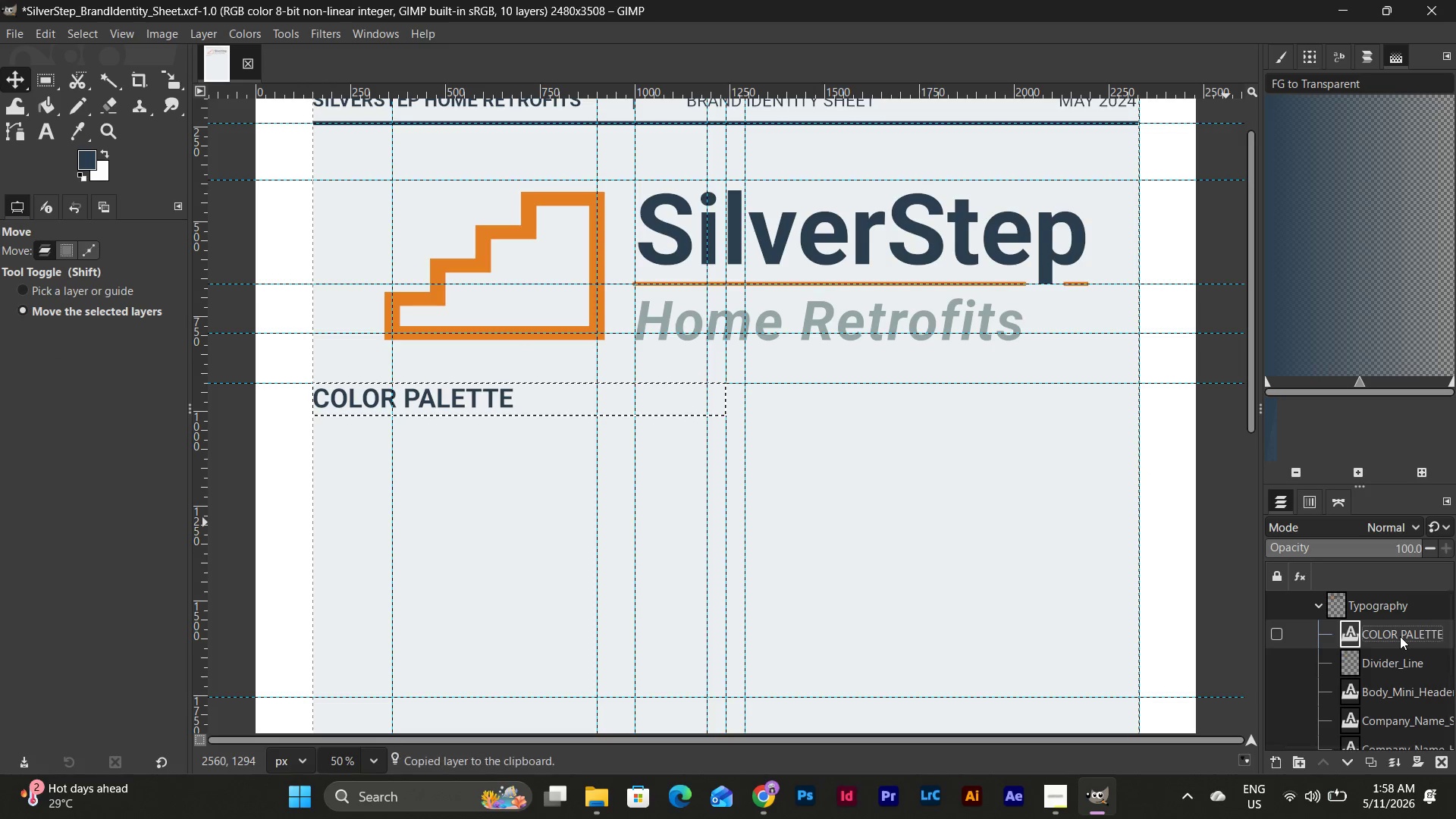 
key(Control+V)
 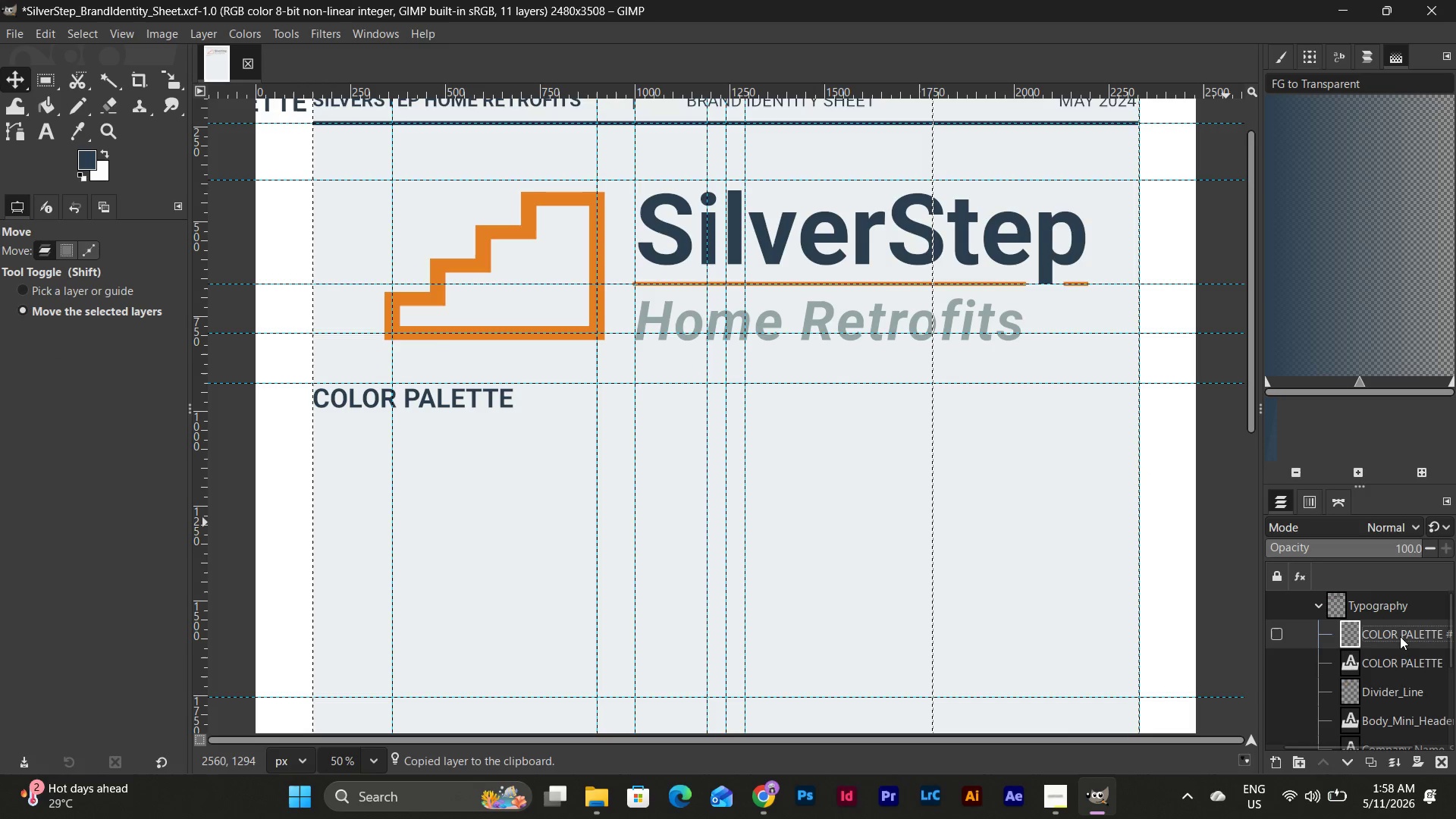 
left_click([1401, 634])
 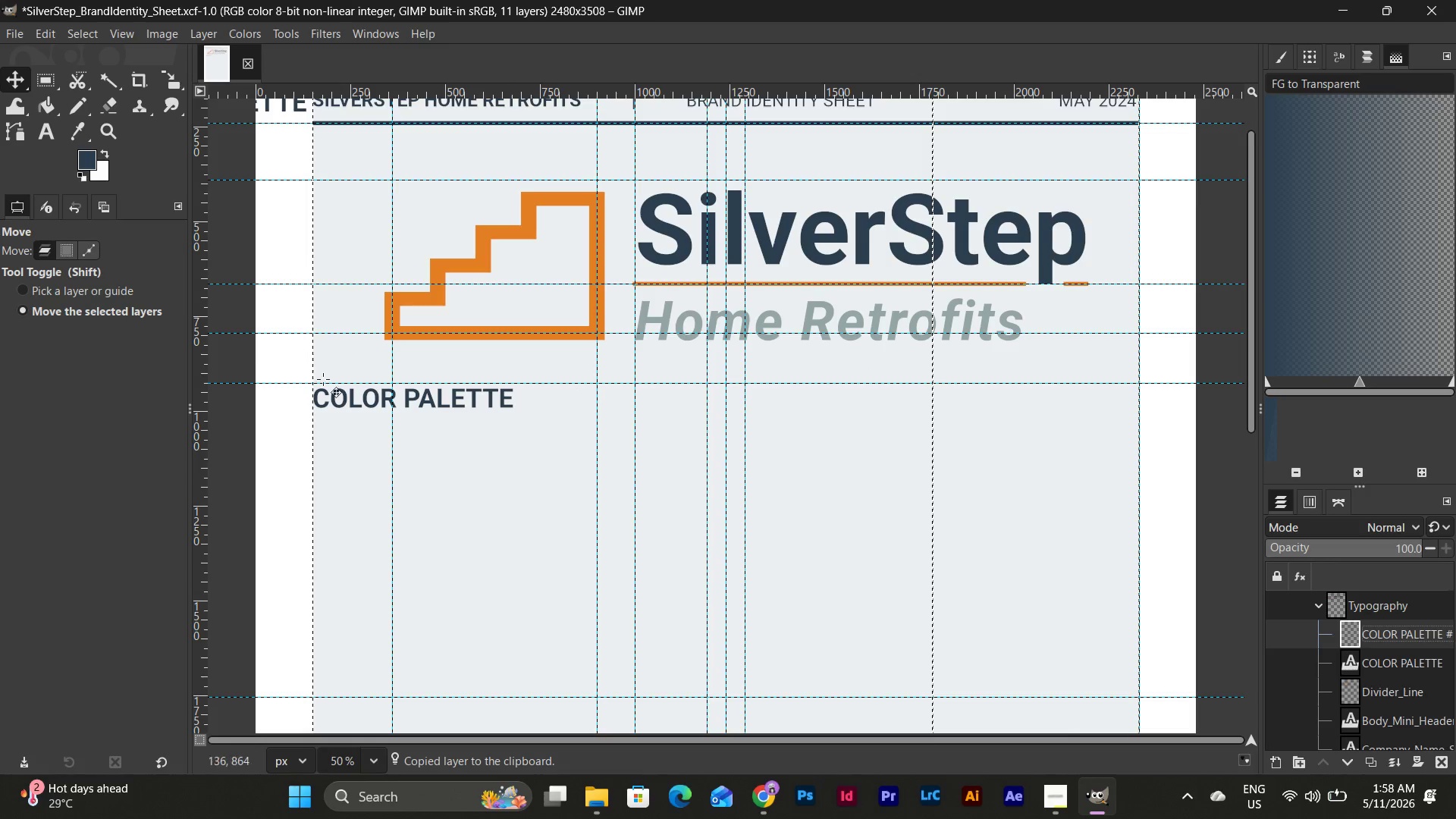 
left_click([59, 291])
 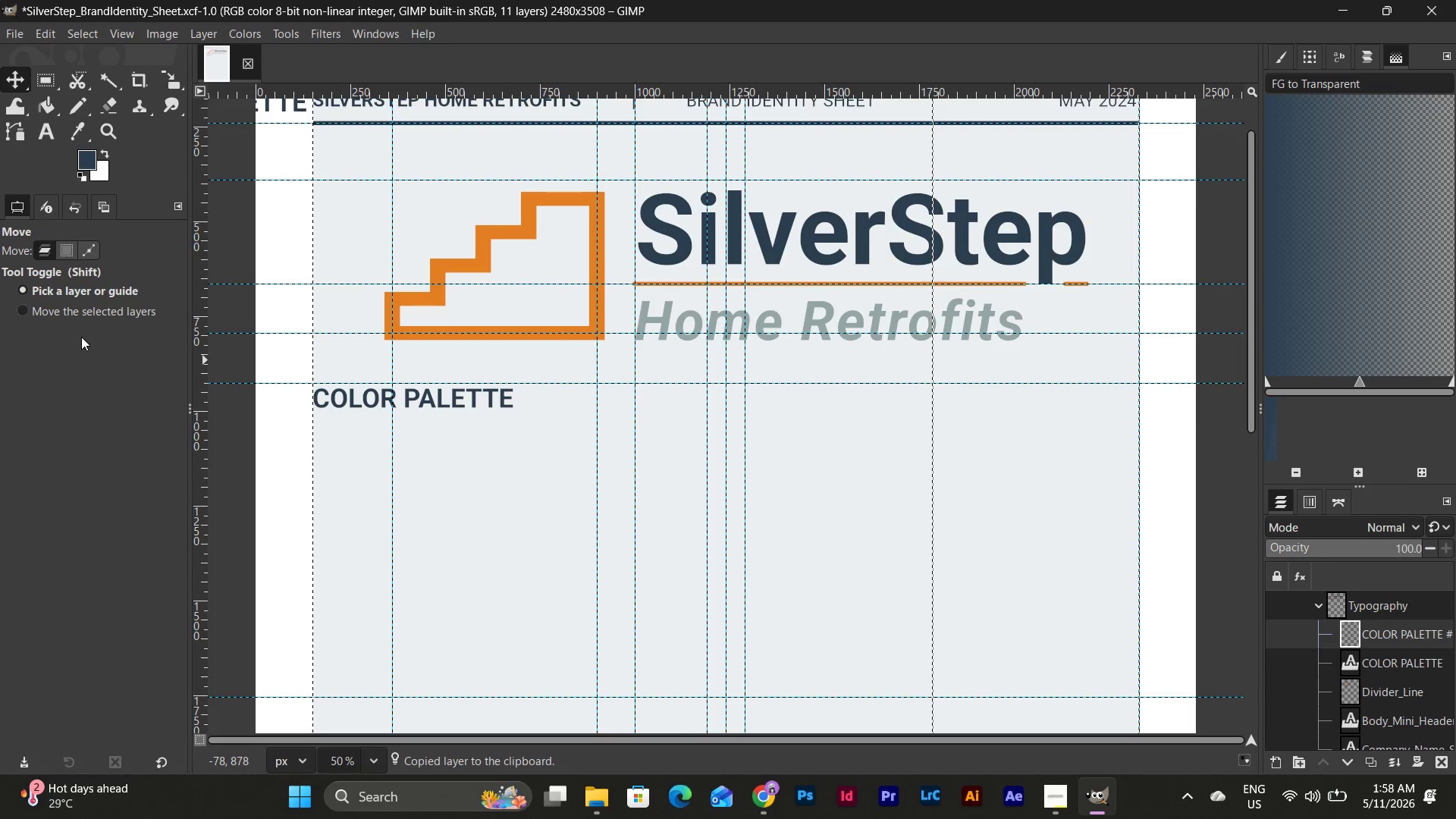 
left_click([75, 312])
 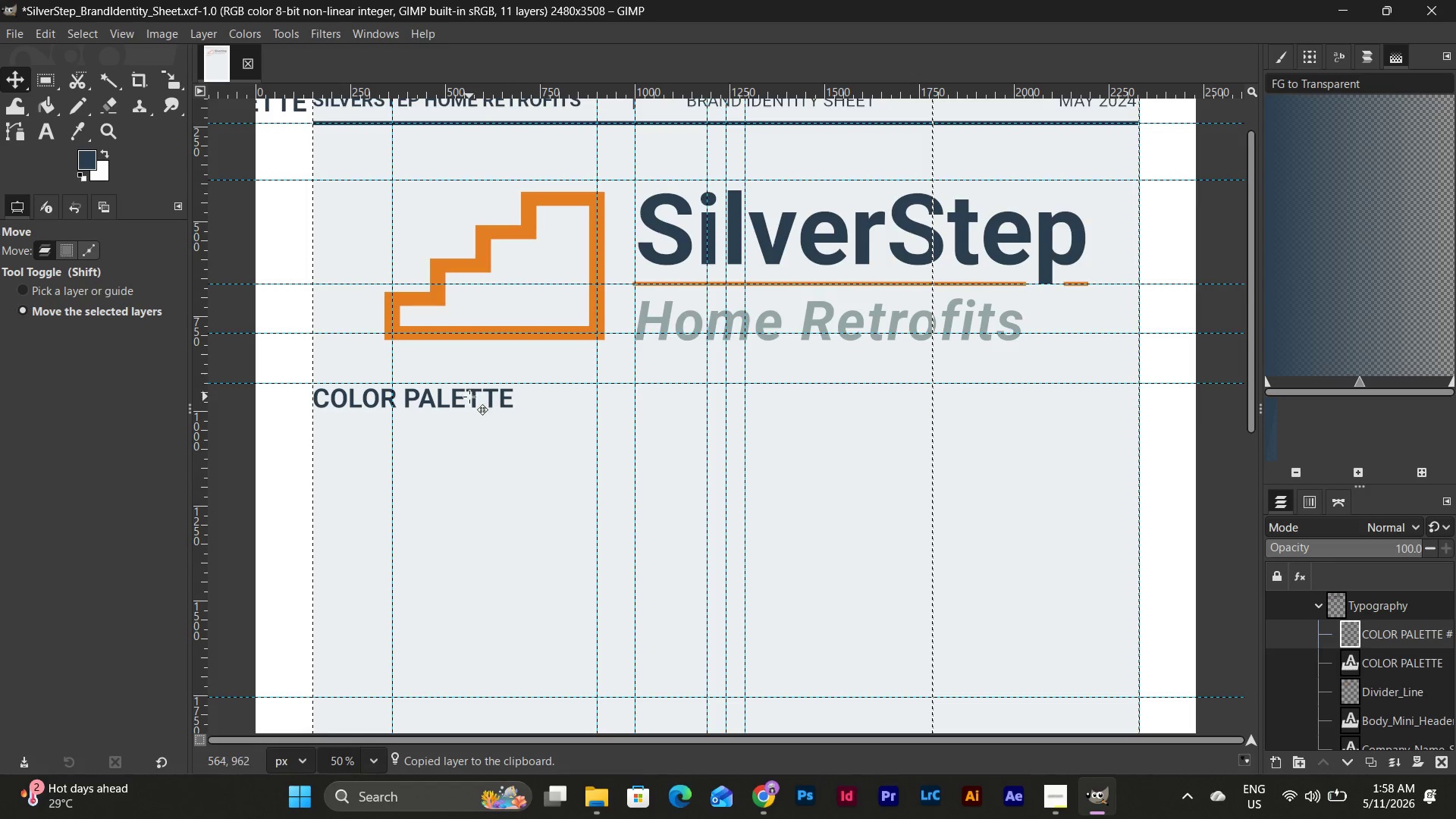 
left_click_drag(start_coordinate=[469, 398], to_coordinate=[706, 531])
 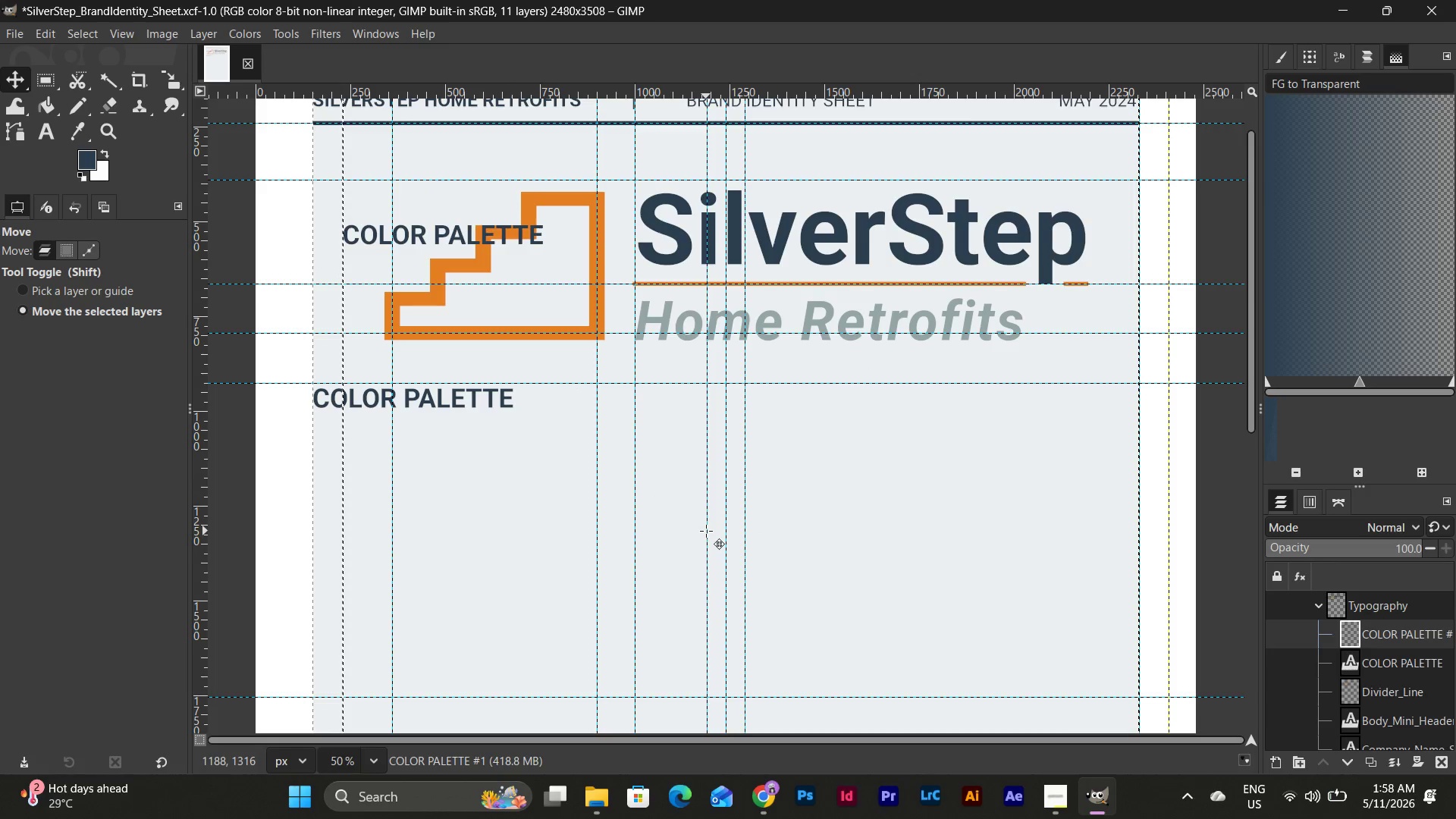 
key(Control+Z)
 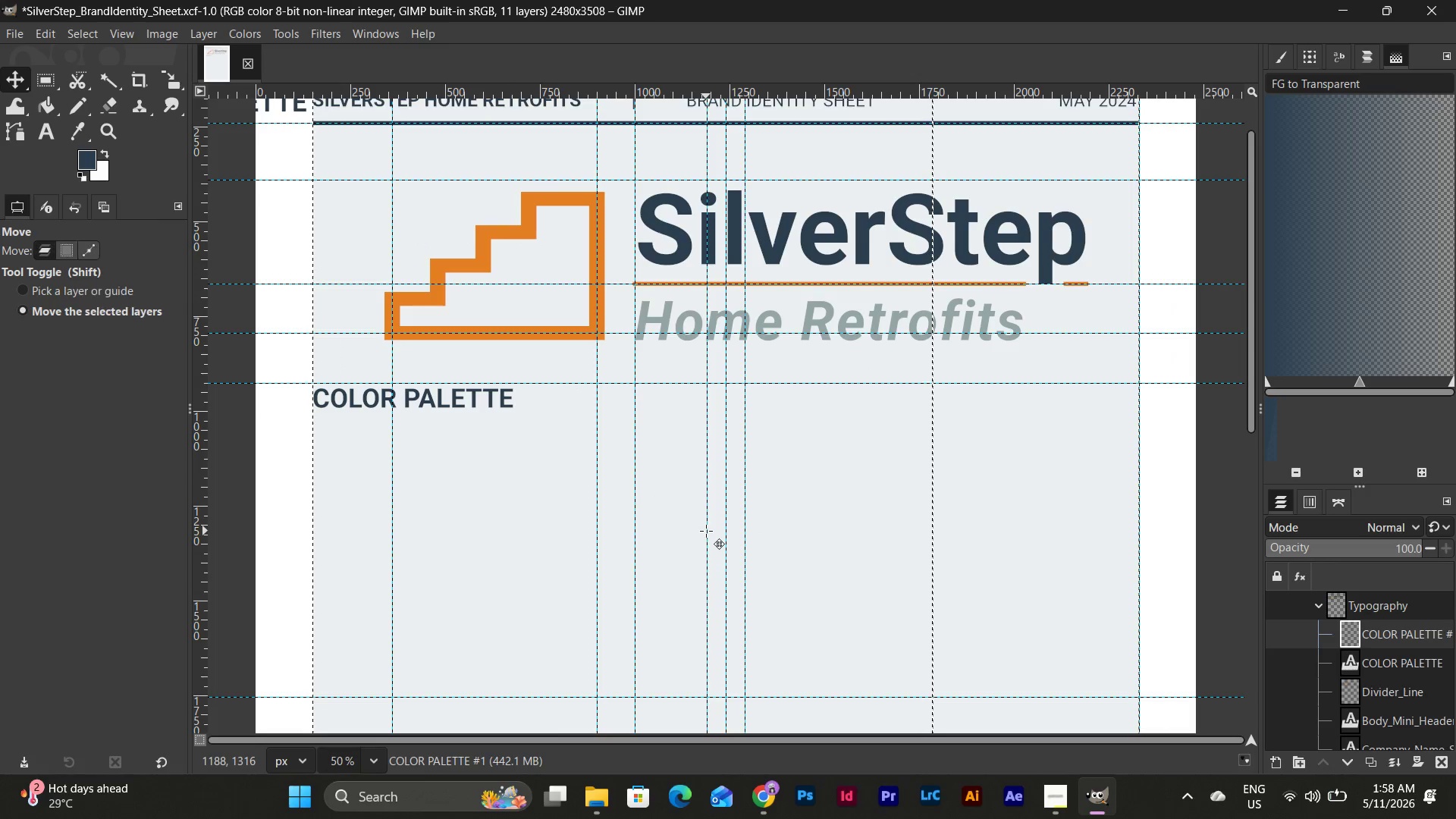 
key(Control+Z)
 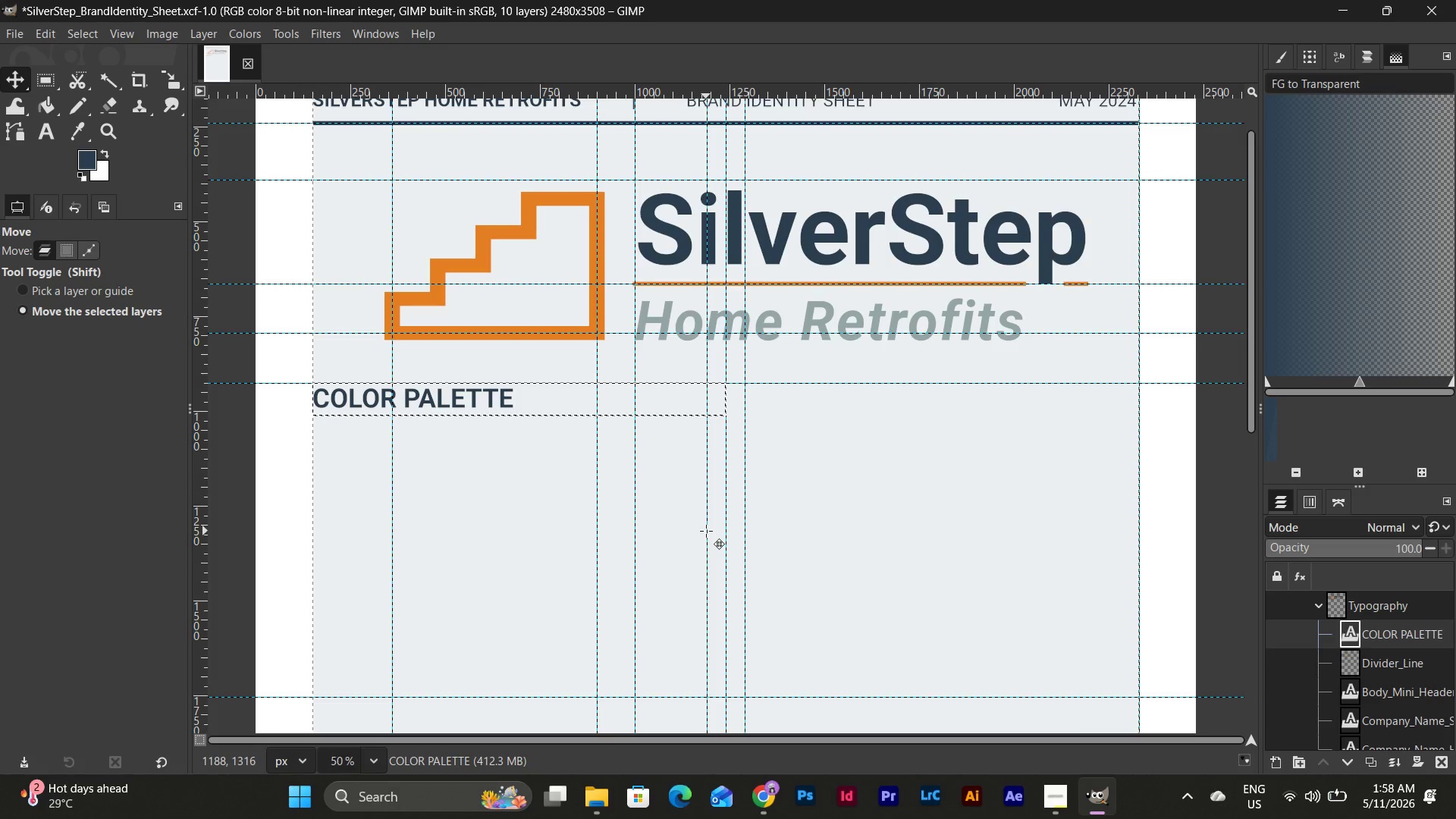 
key(Control+Y)
 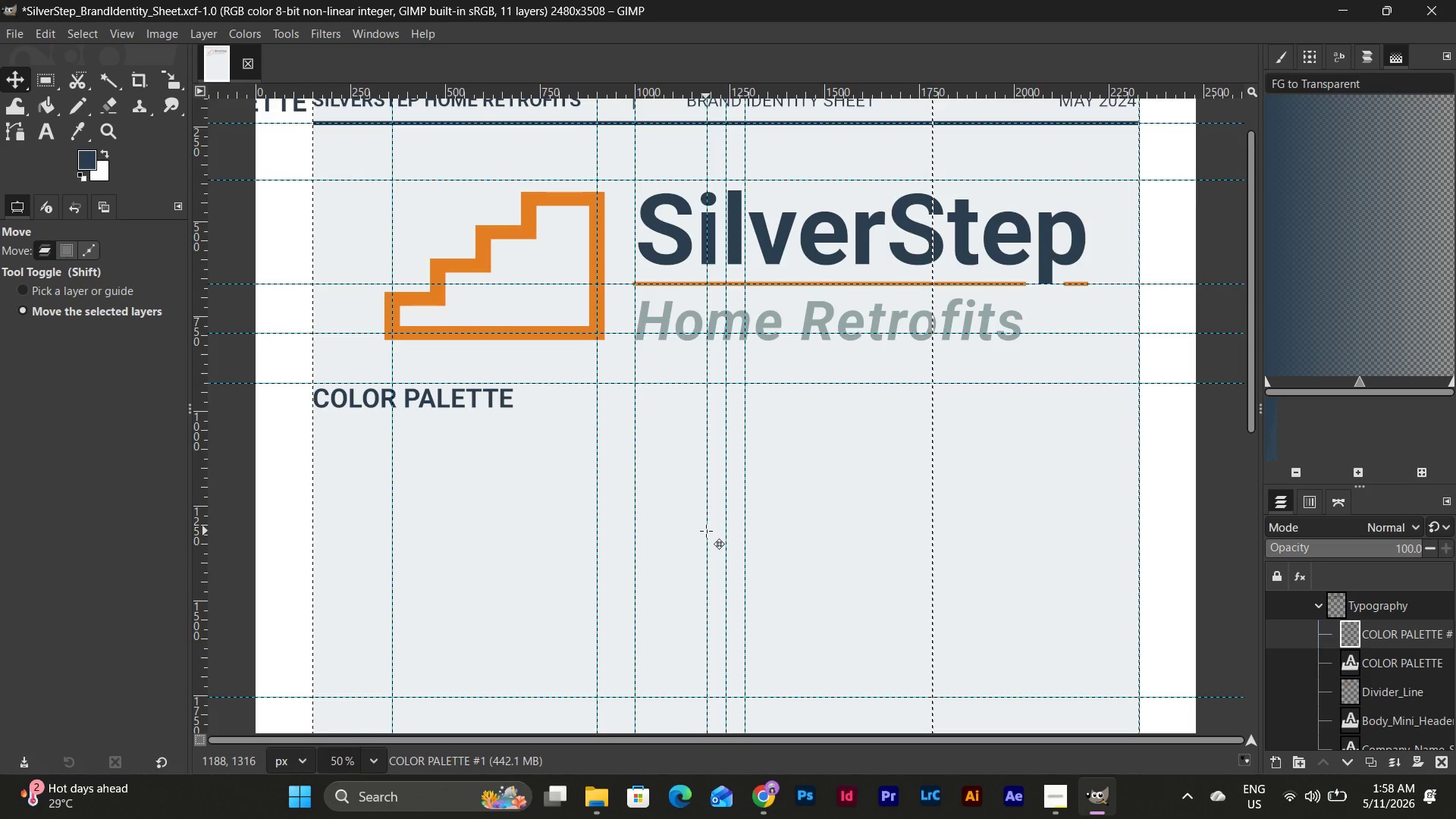 
hold_key(key=ControlLeft, duration=0.84)
 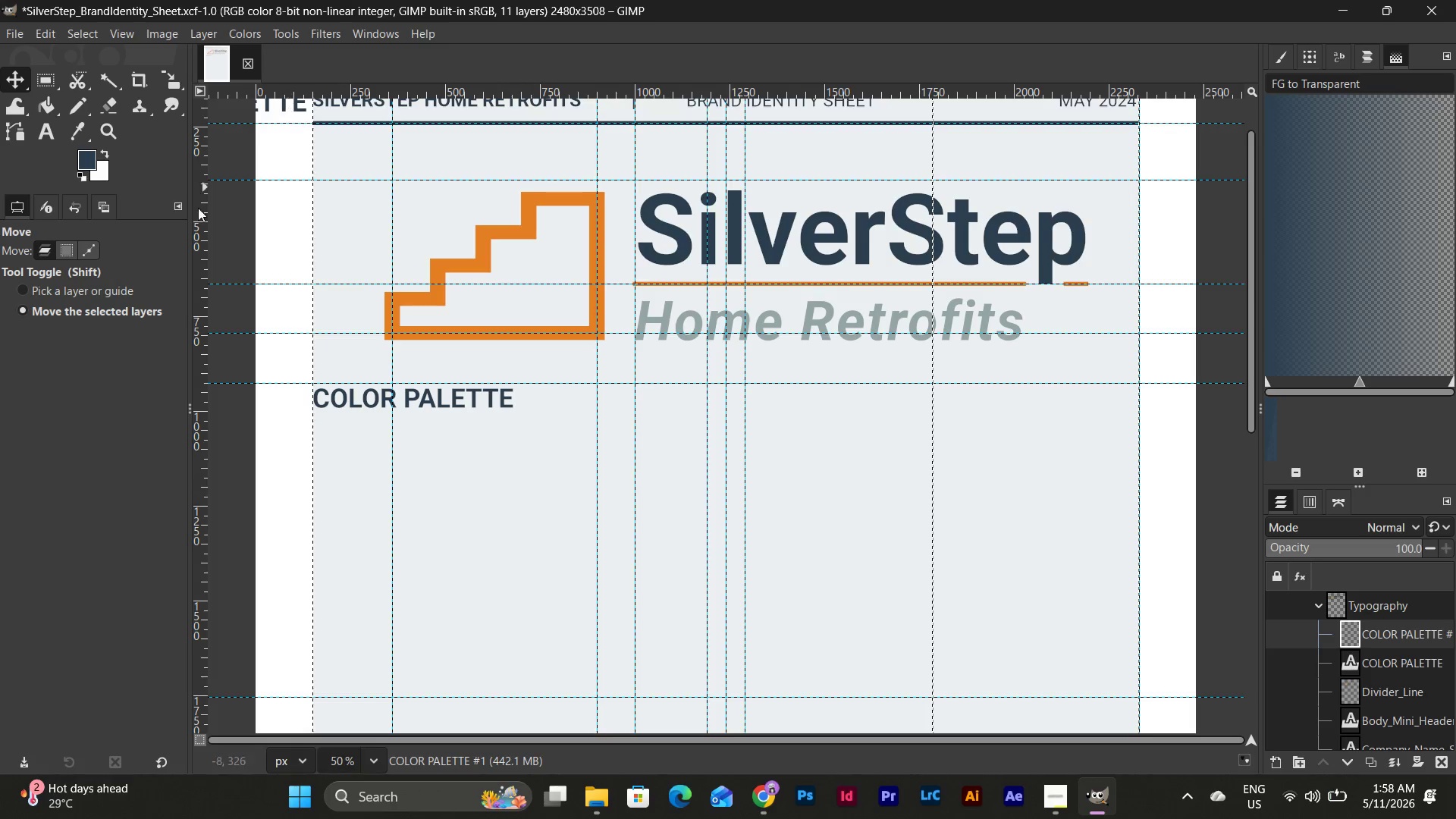 
left_click([23, 295])
 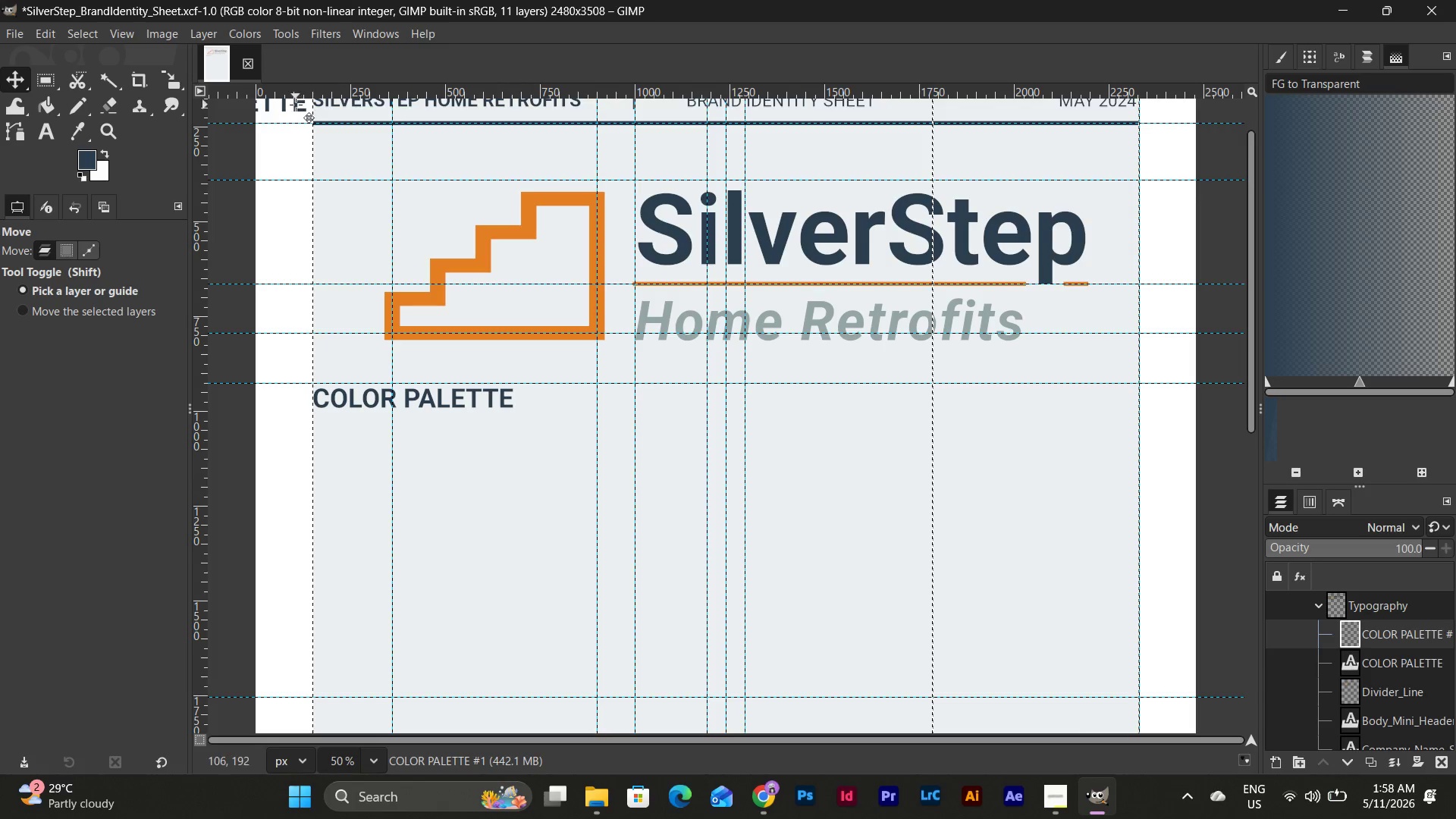 
left_click_drag(start_coordinate=[293, 109], to_coordinate=[374, 325])
 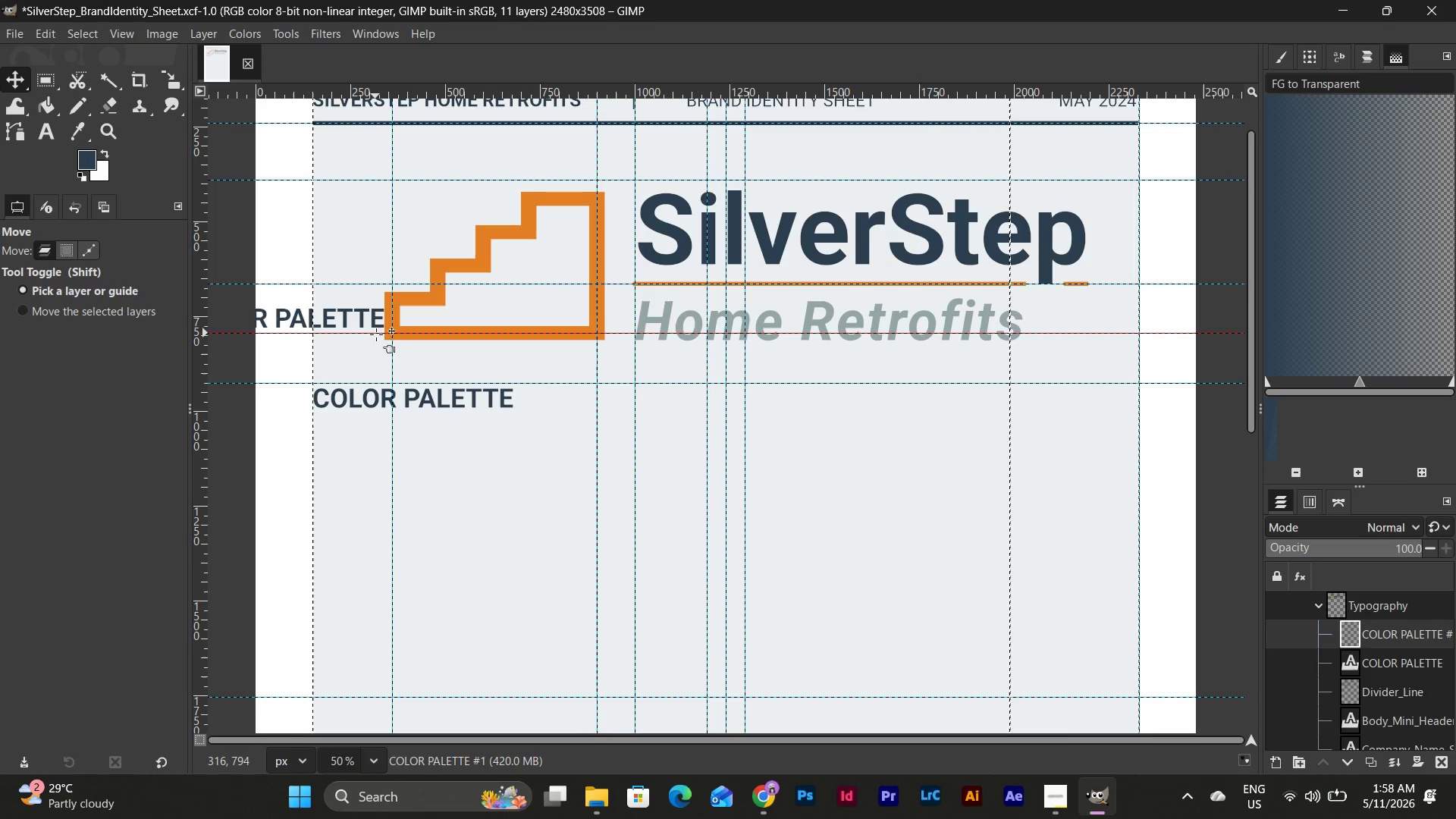 
key(Control+Z)
 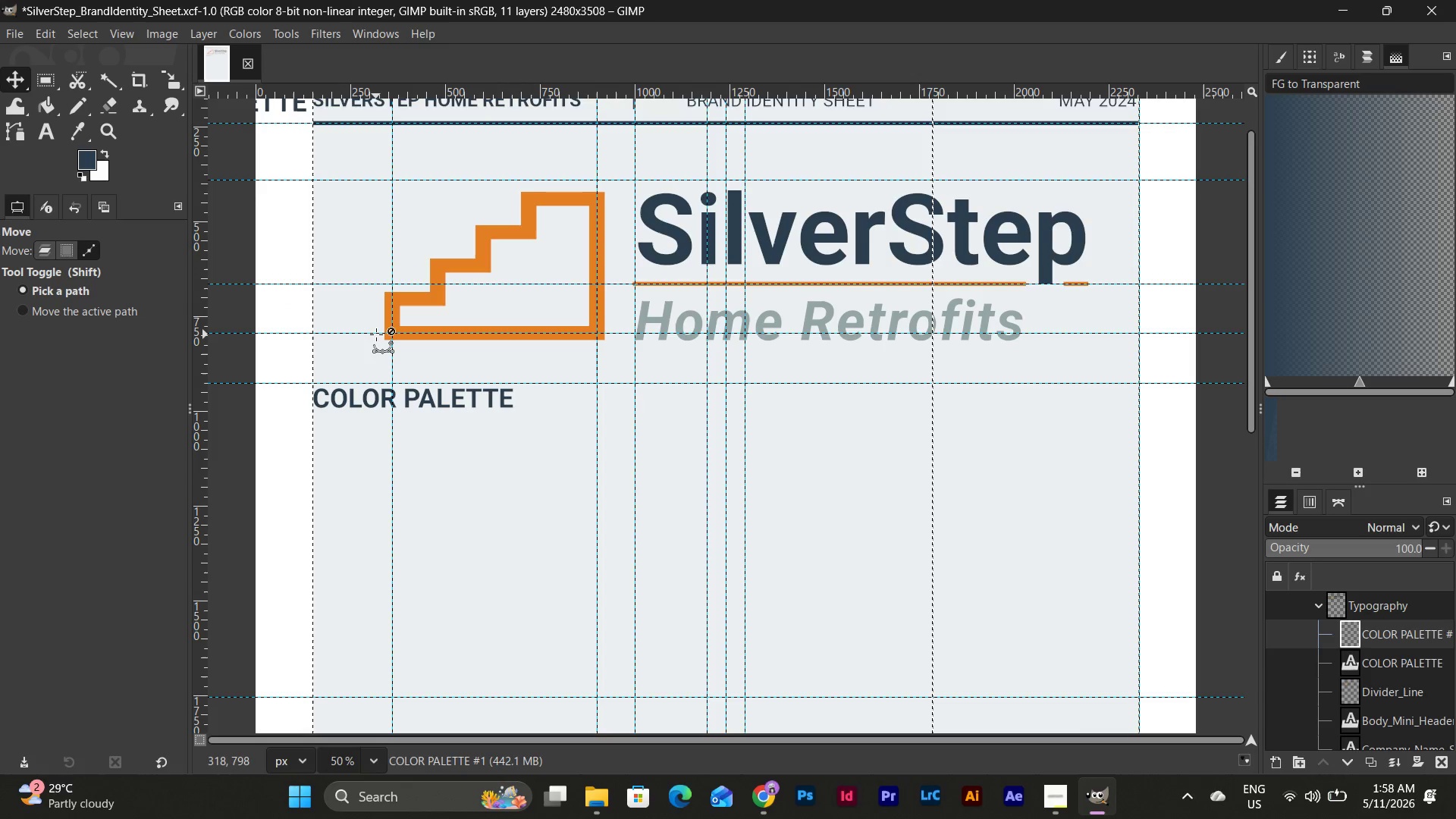 
key(Control+Z)
 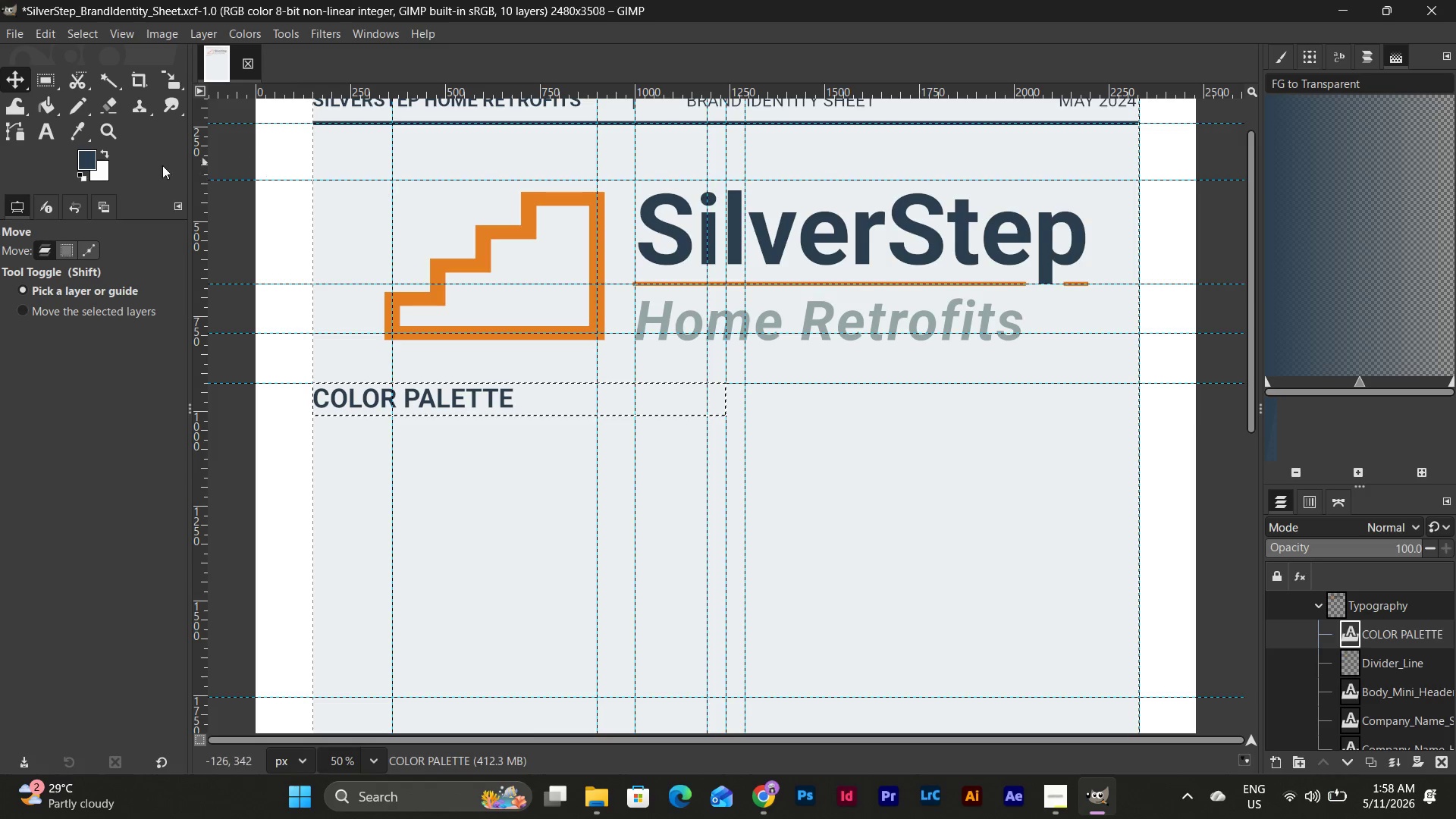 
wait(8.56)
 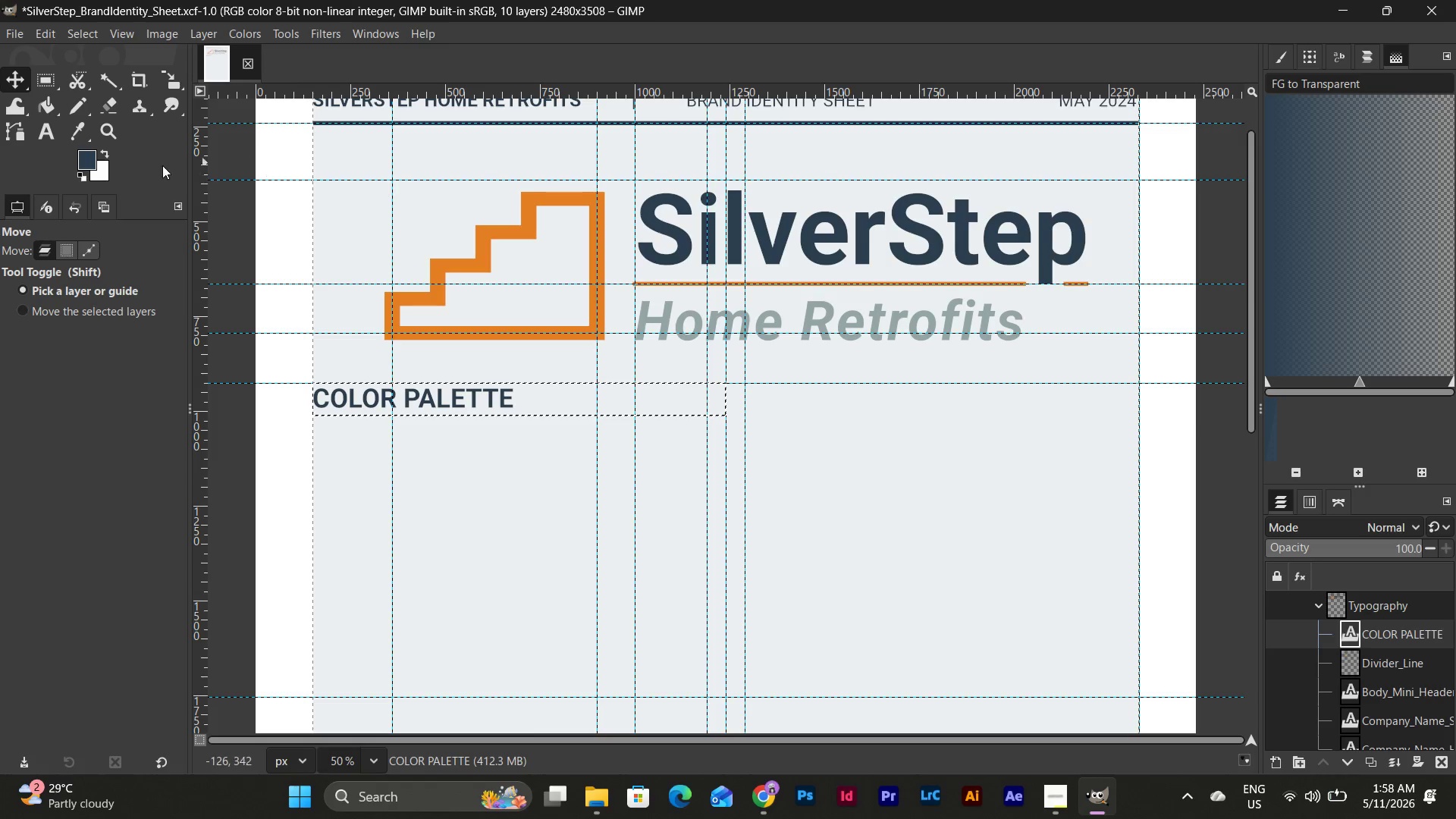 
left_click_drag(start_coordinate=[297, 99], to_coordinate=[307, 215])
 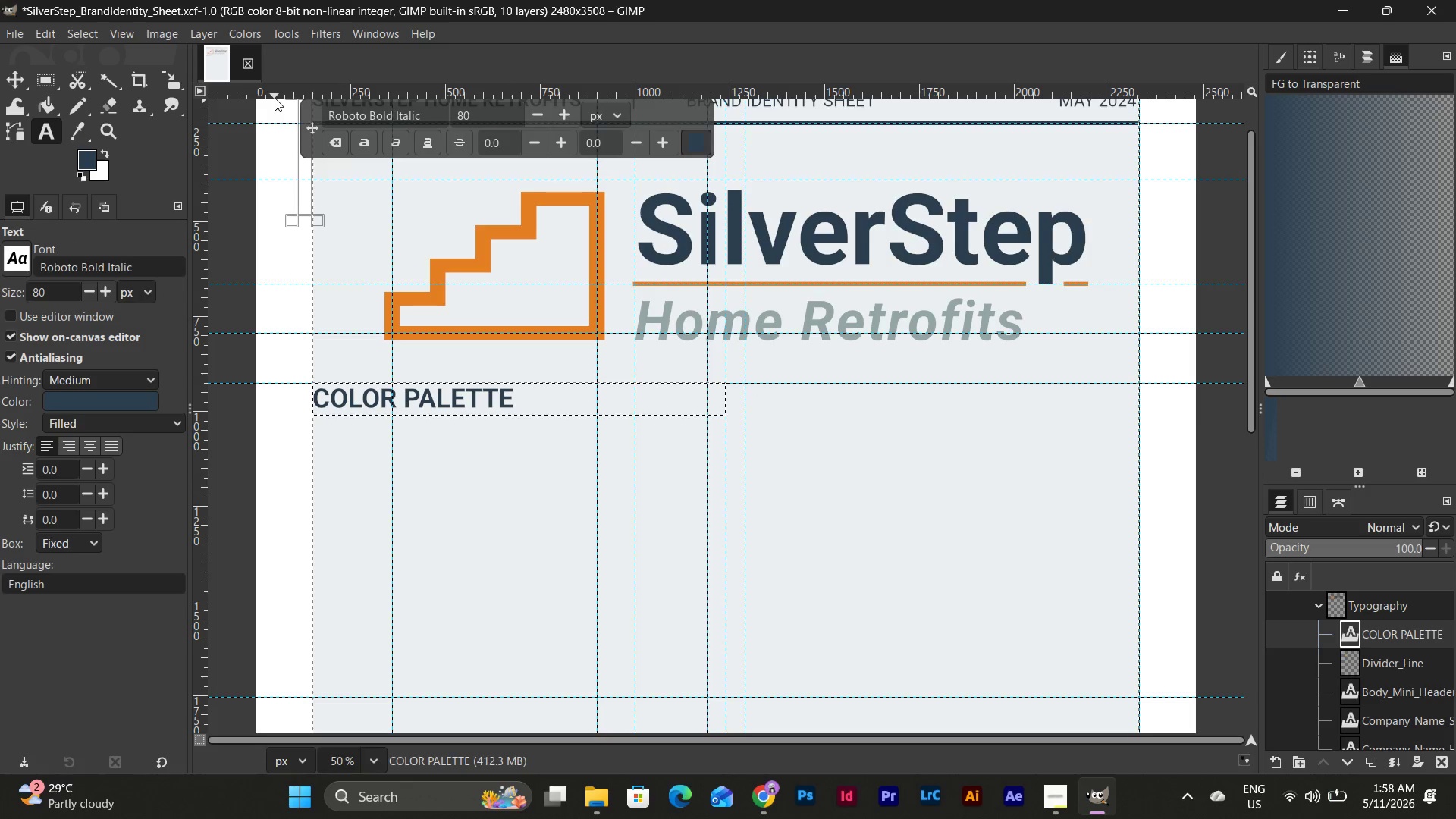 
left_click_drag(start_coordinate=[277, 94], to_coordinate=[308, 415])
 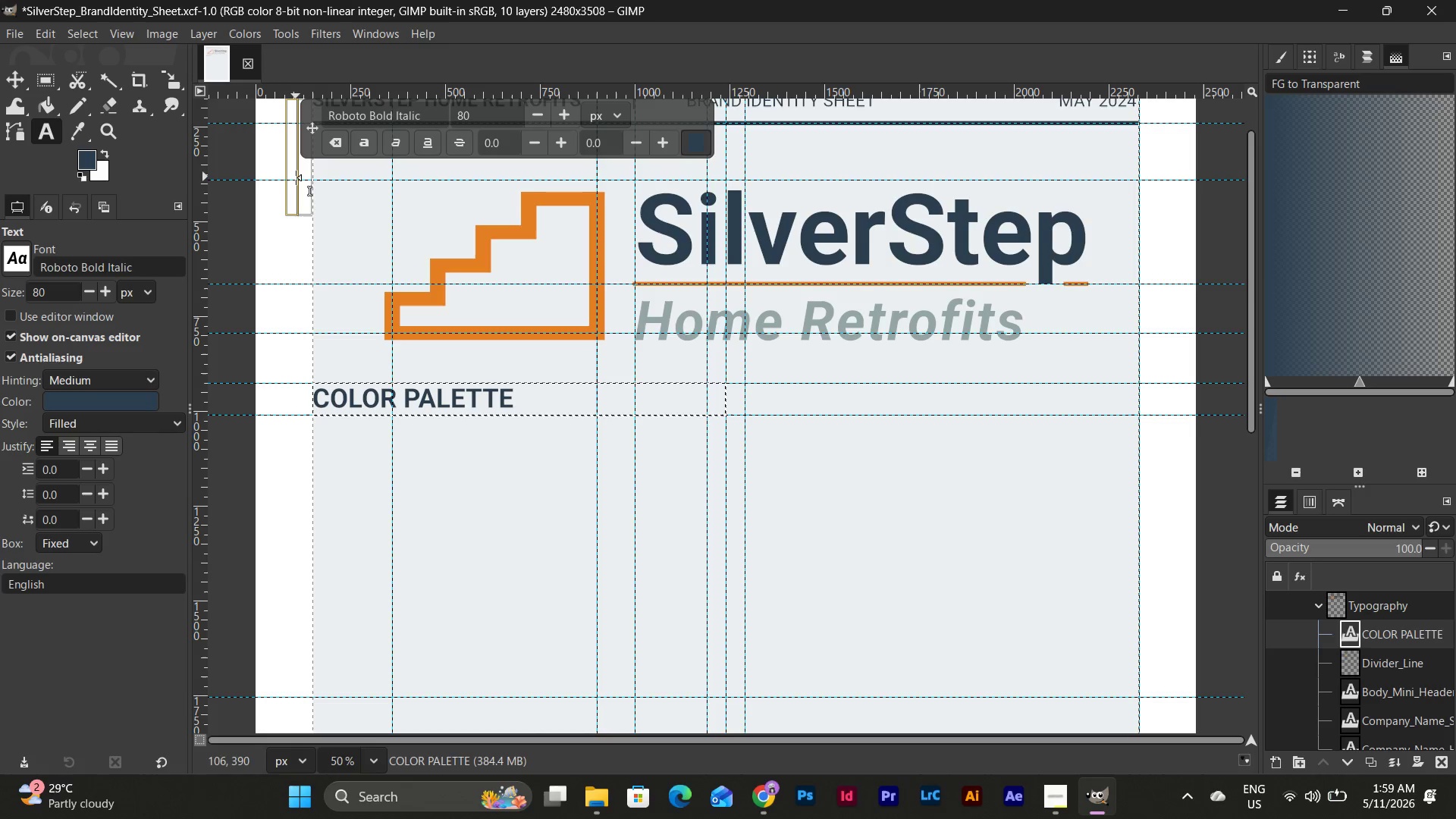 
left_click([296, 179])
 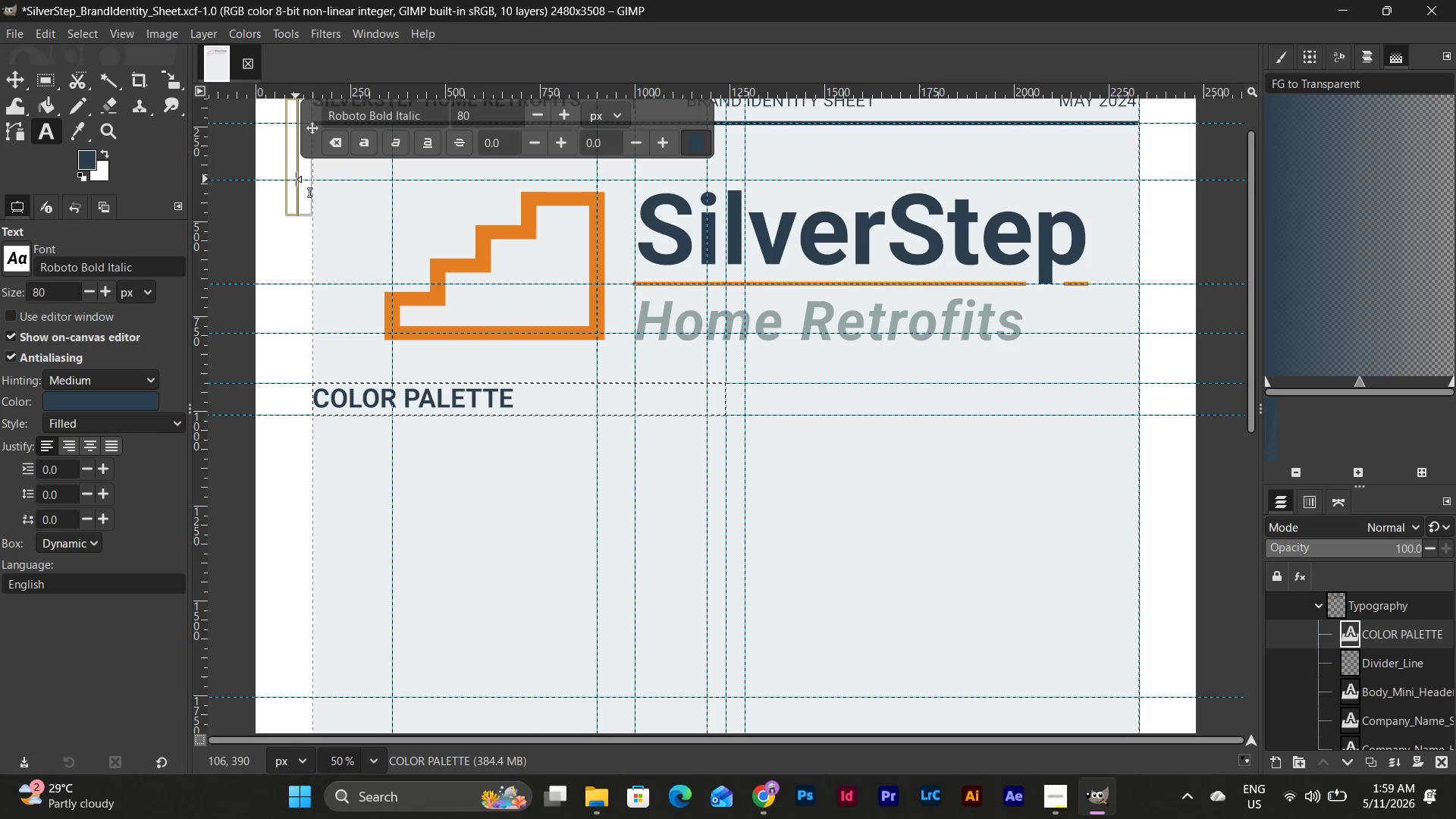 
key(Backspace)
 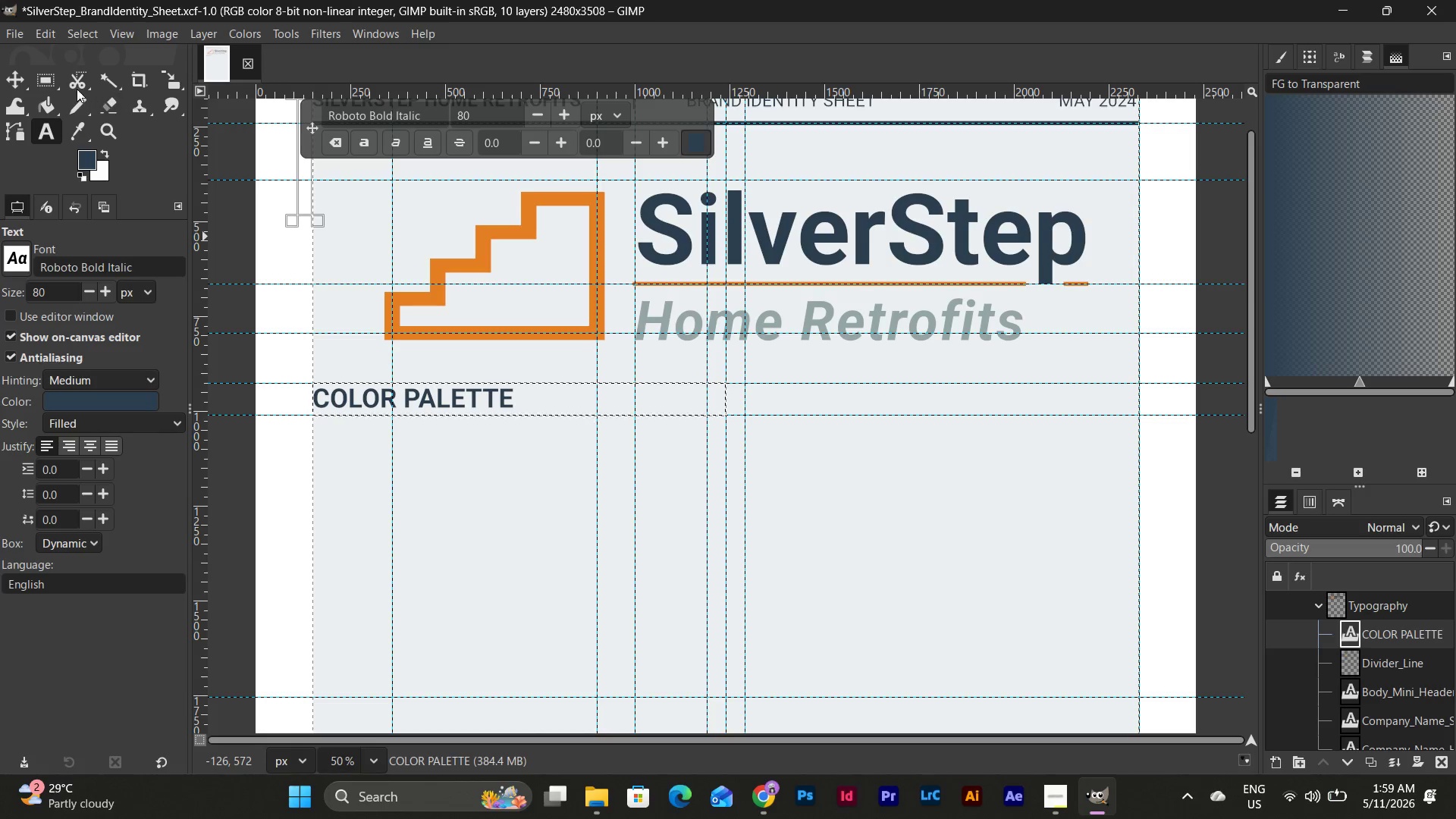 
left_click([8, 83])
 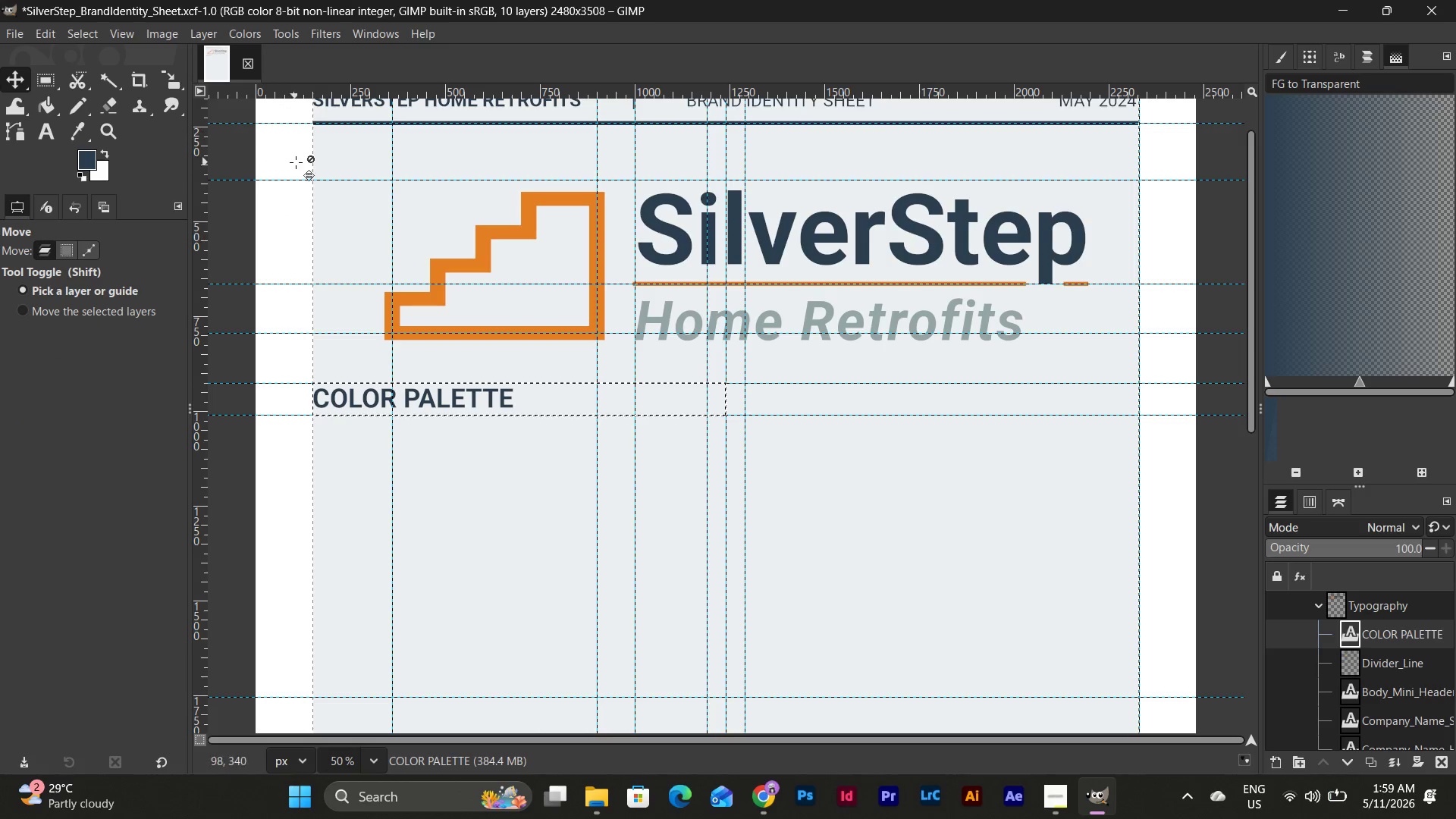 
left_click([303, 165])
 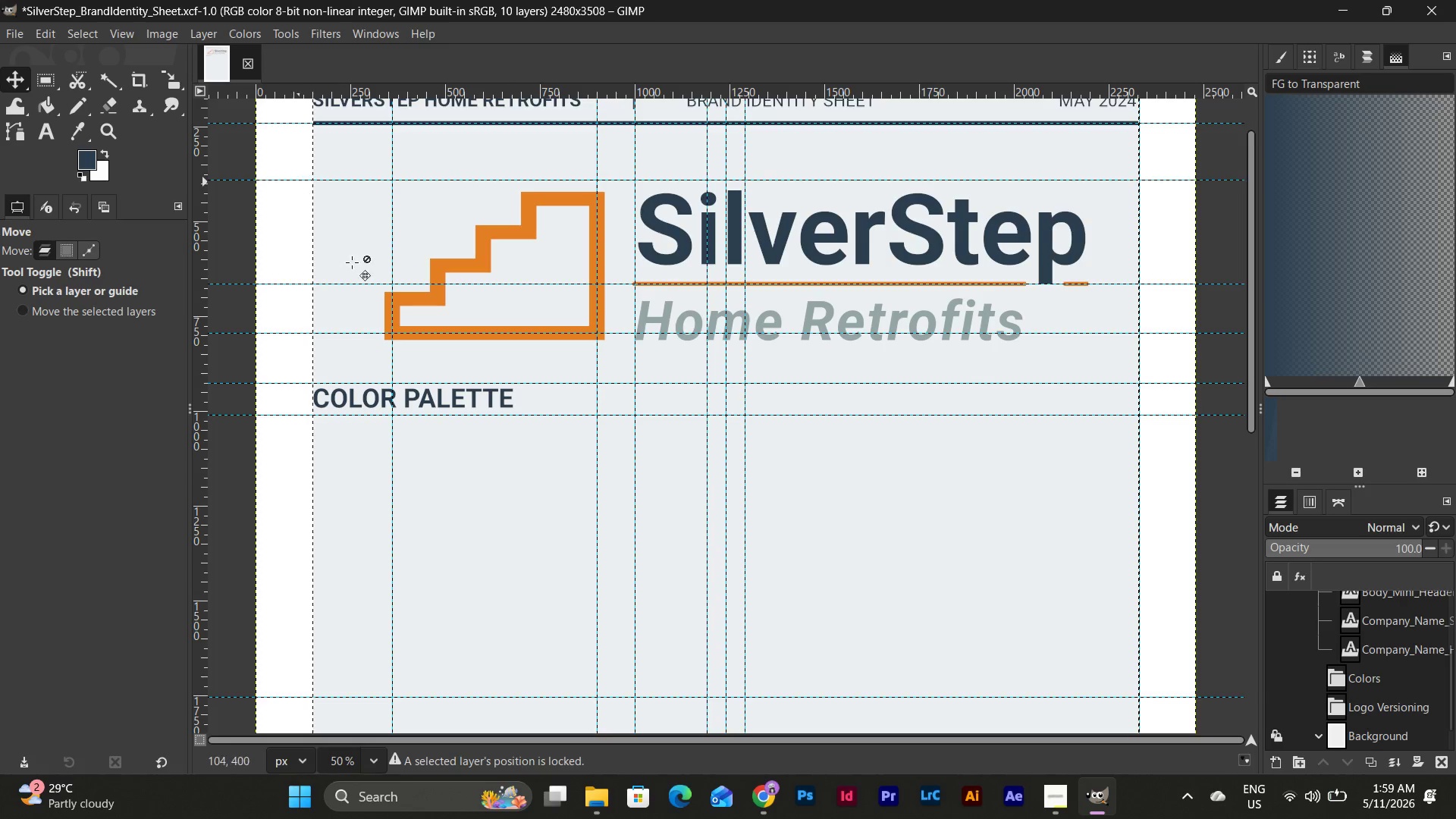 
left_click([490, 407])
 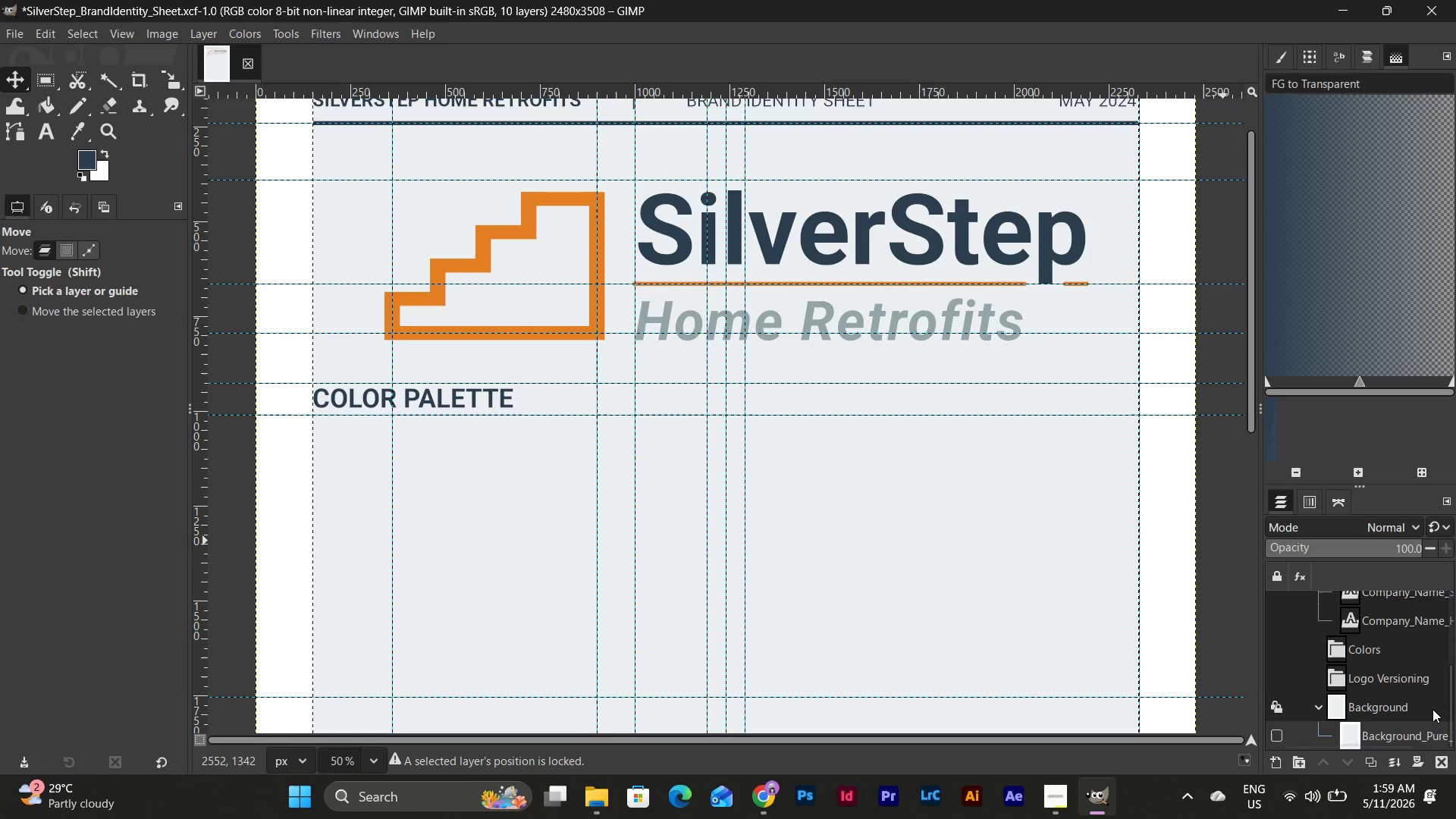 
scroll: coordinate [1387, 653], scroll_direction: up, amount: 8.0
 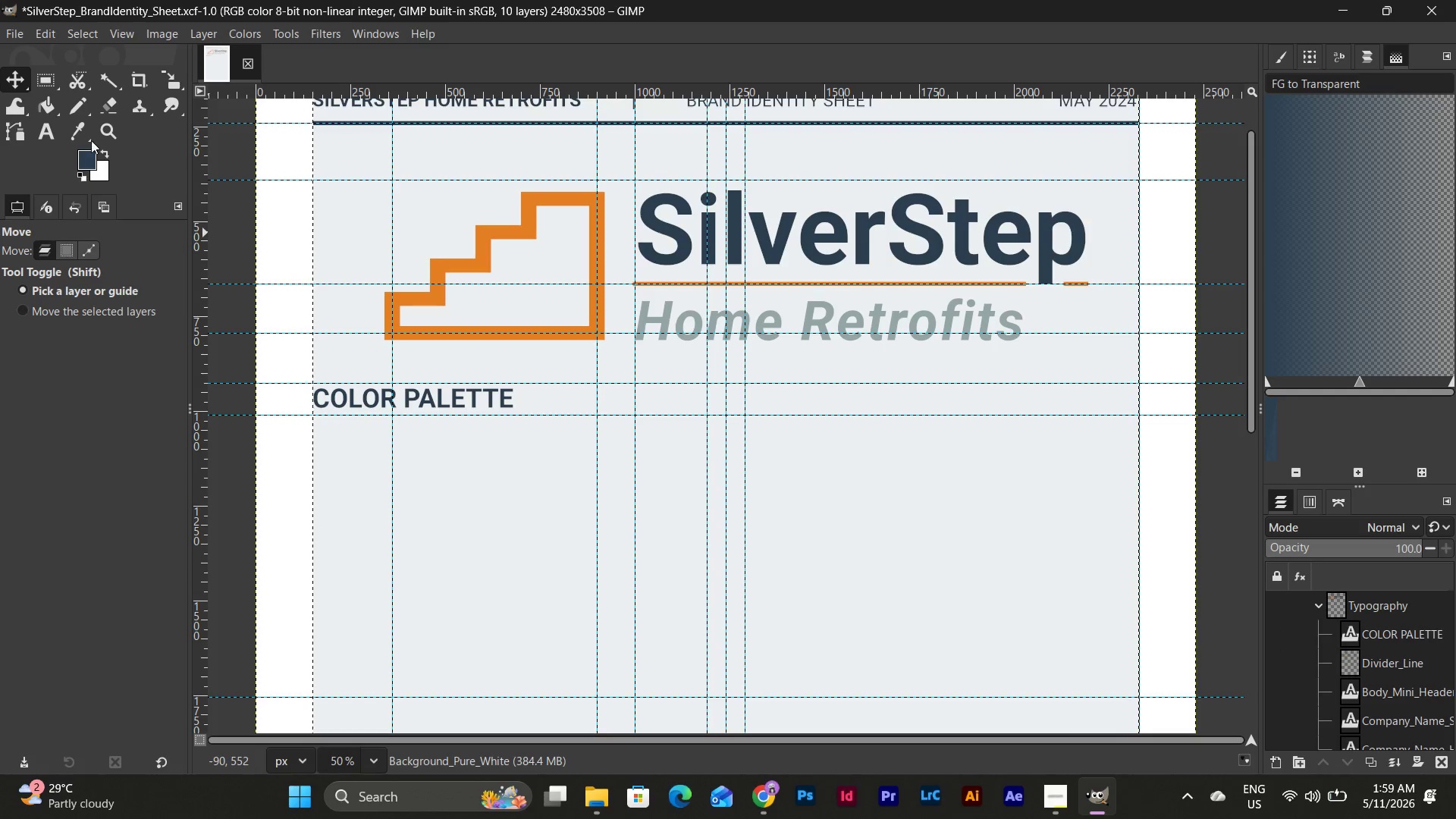 
wait(6.18)
 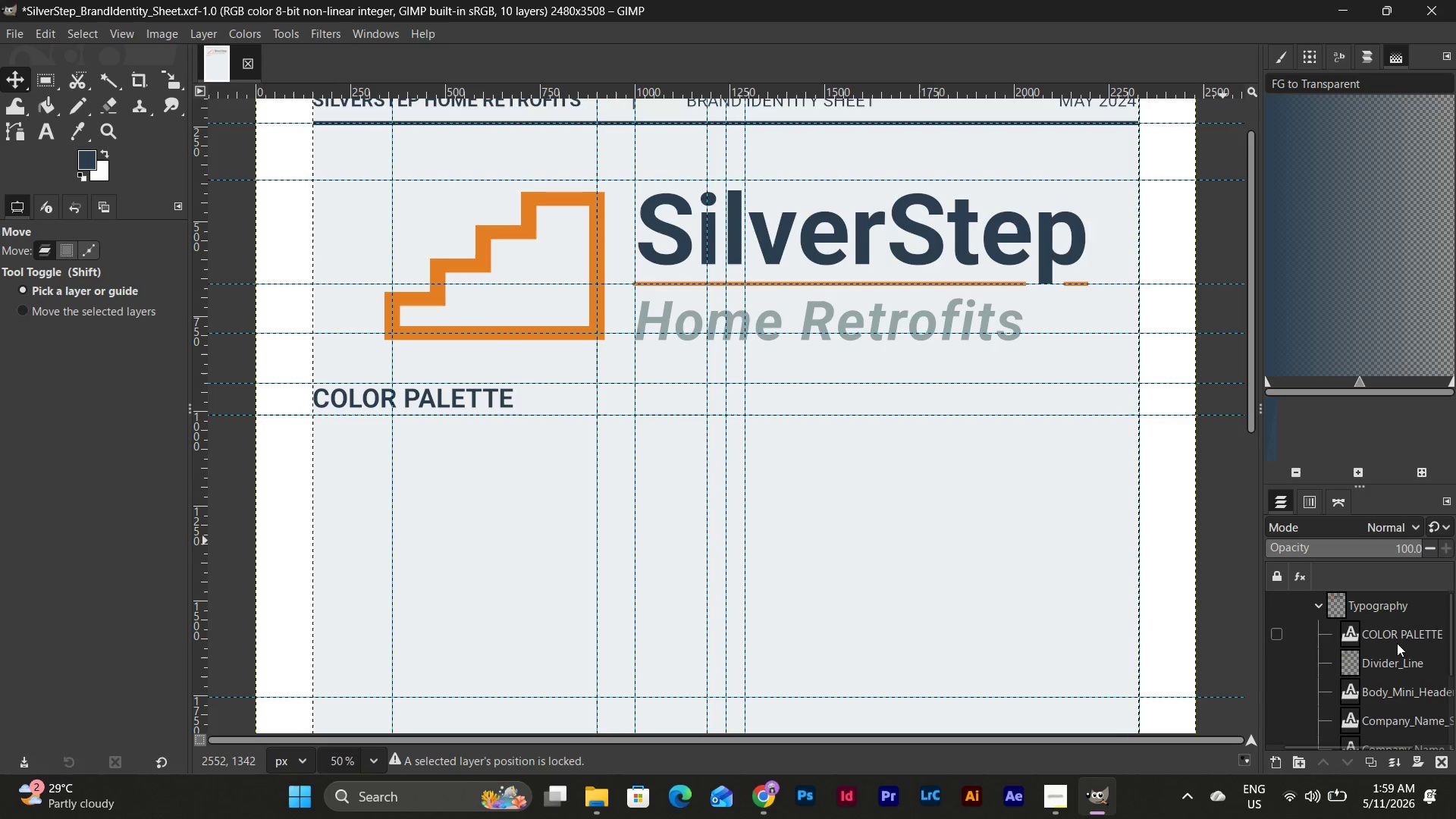 
left_click([514, 393])
 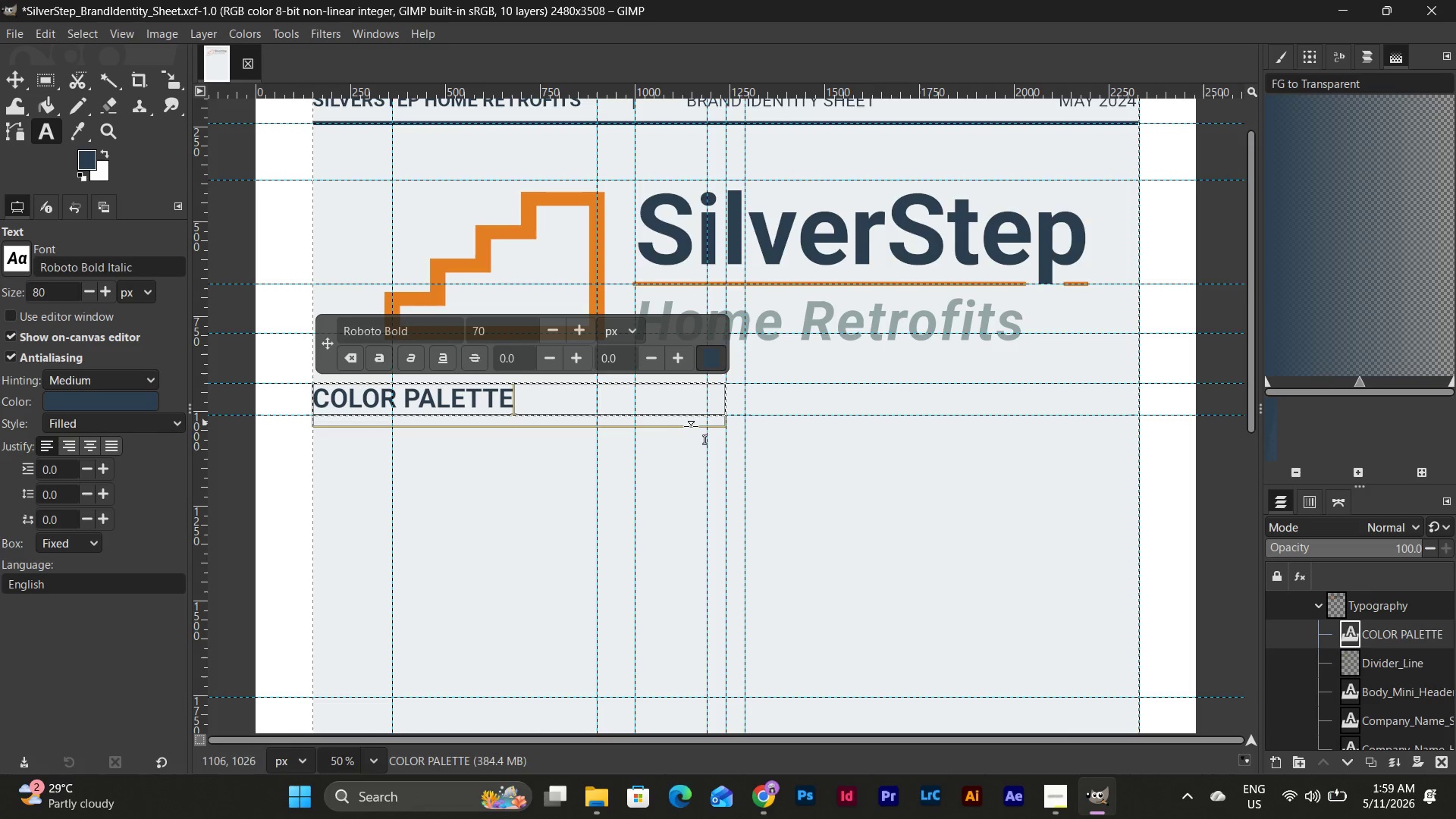 
left_click_drag(start_coordinate=[692, 425], to_coordinate=[763, 459])
 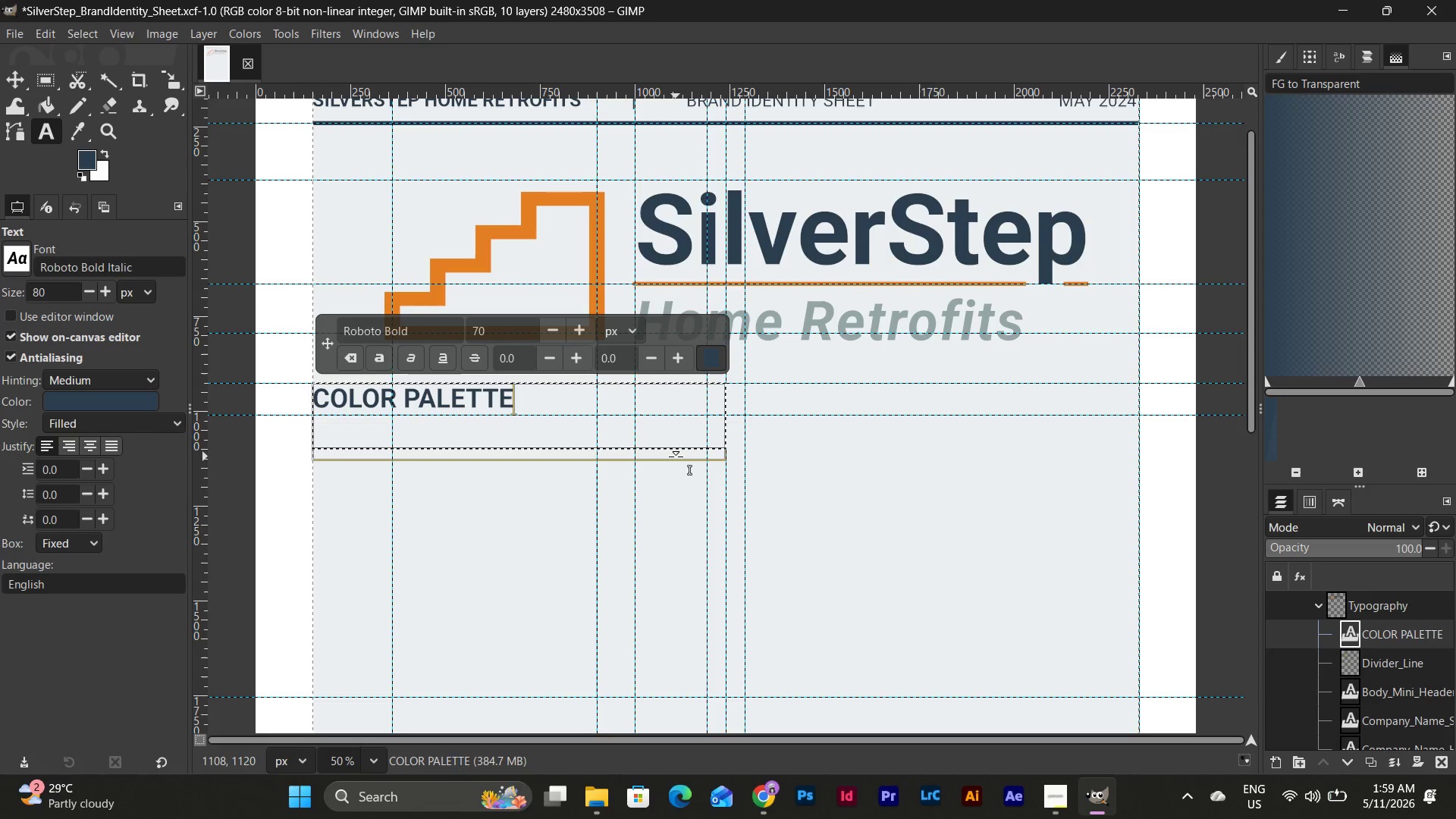 
left_click_drag(start_coordinate=[676, 459], to_coordinate=[679, 428])
 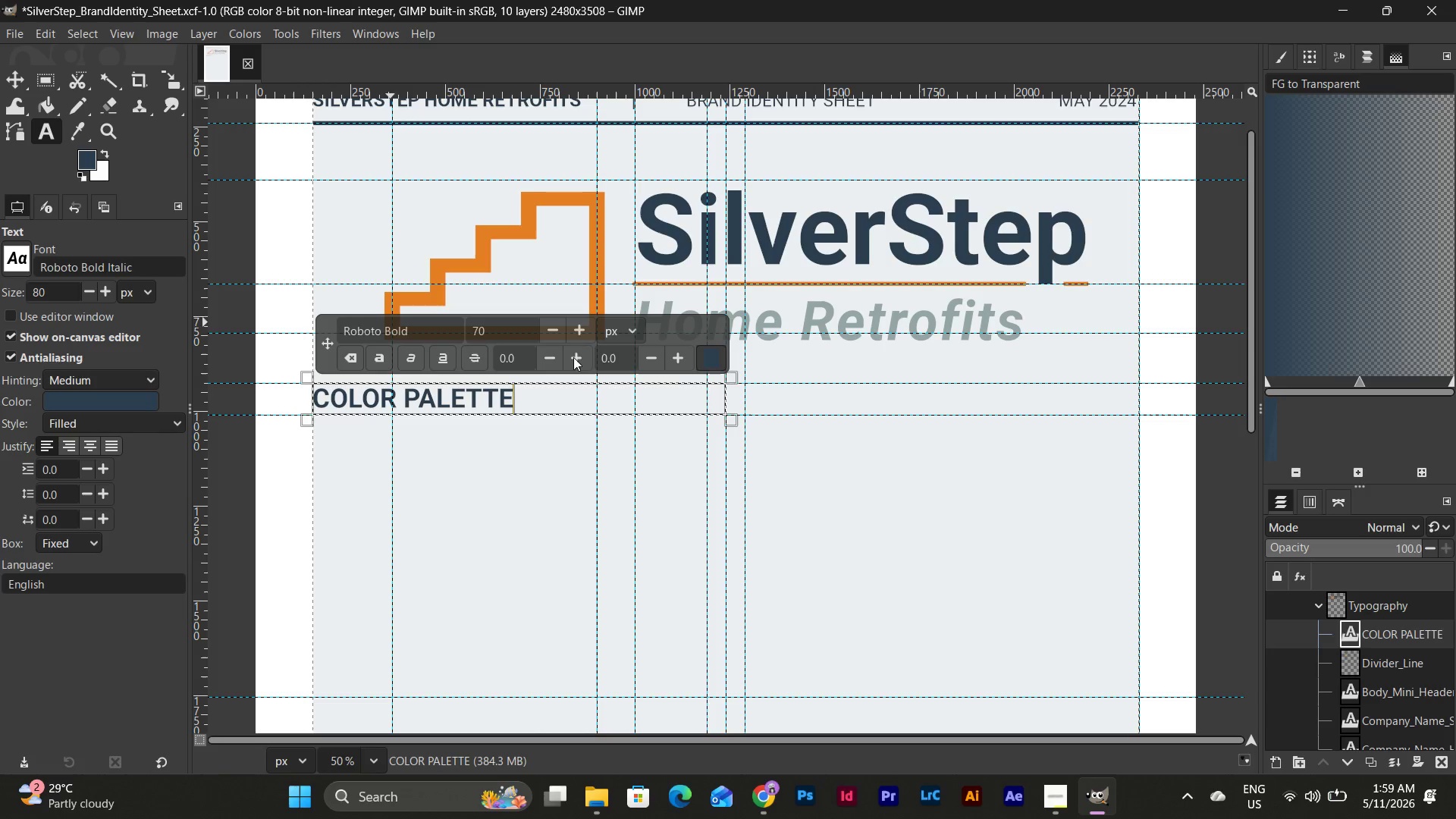 
left_click_drag(start_coordinate=[729, 403], to_coordinate=[698, 403])
 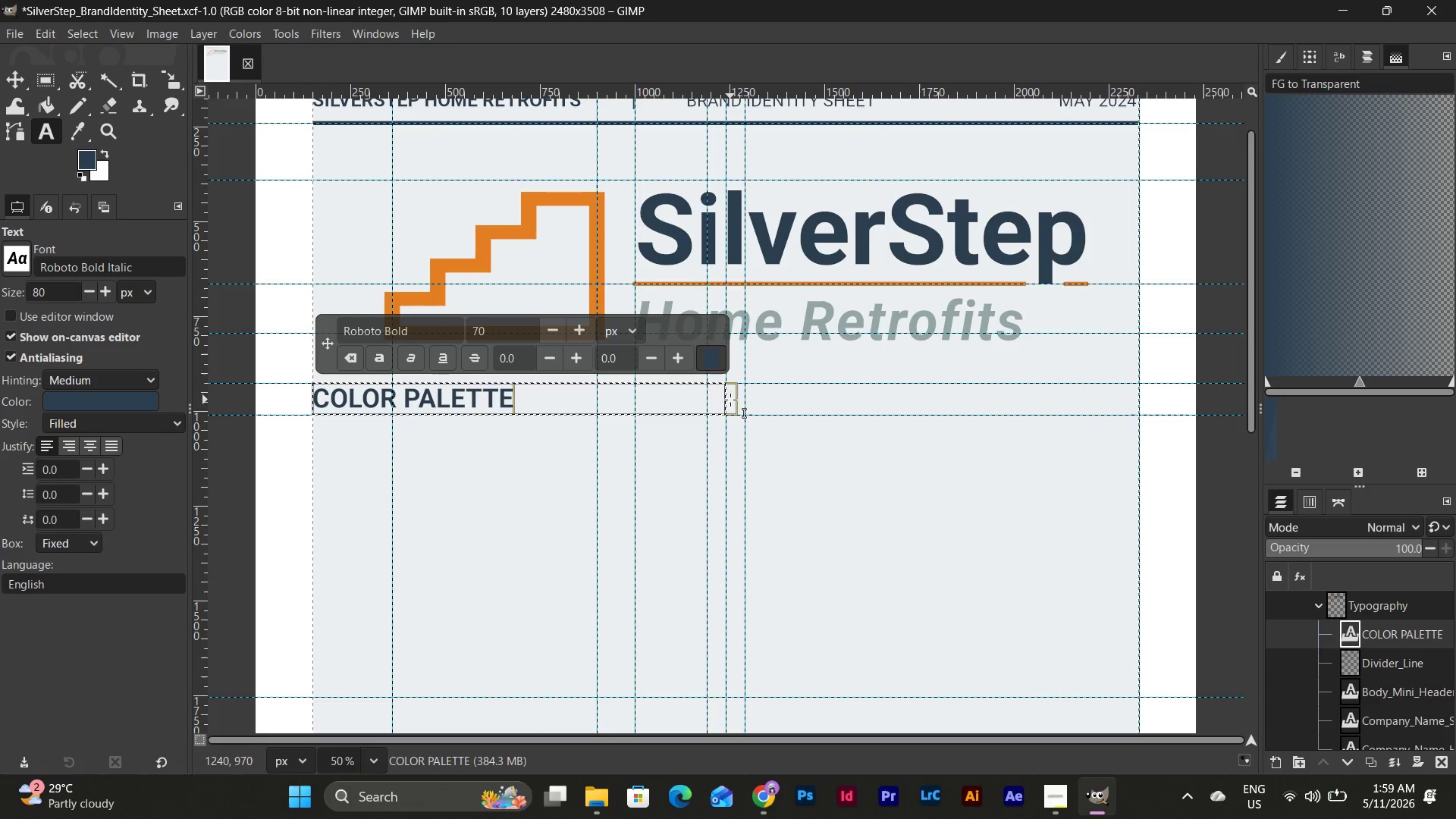 
left_click_drag(start_coordinate=[733, 400], to_coordinate=[717, 401])
 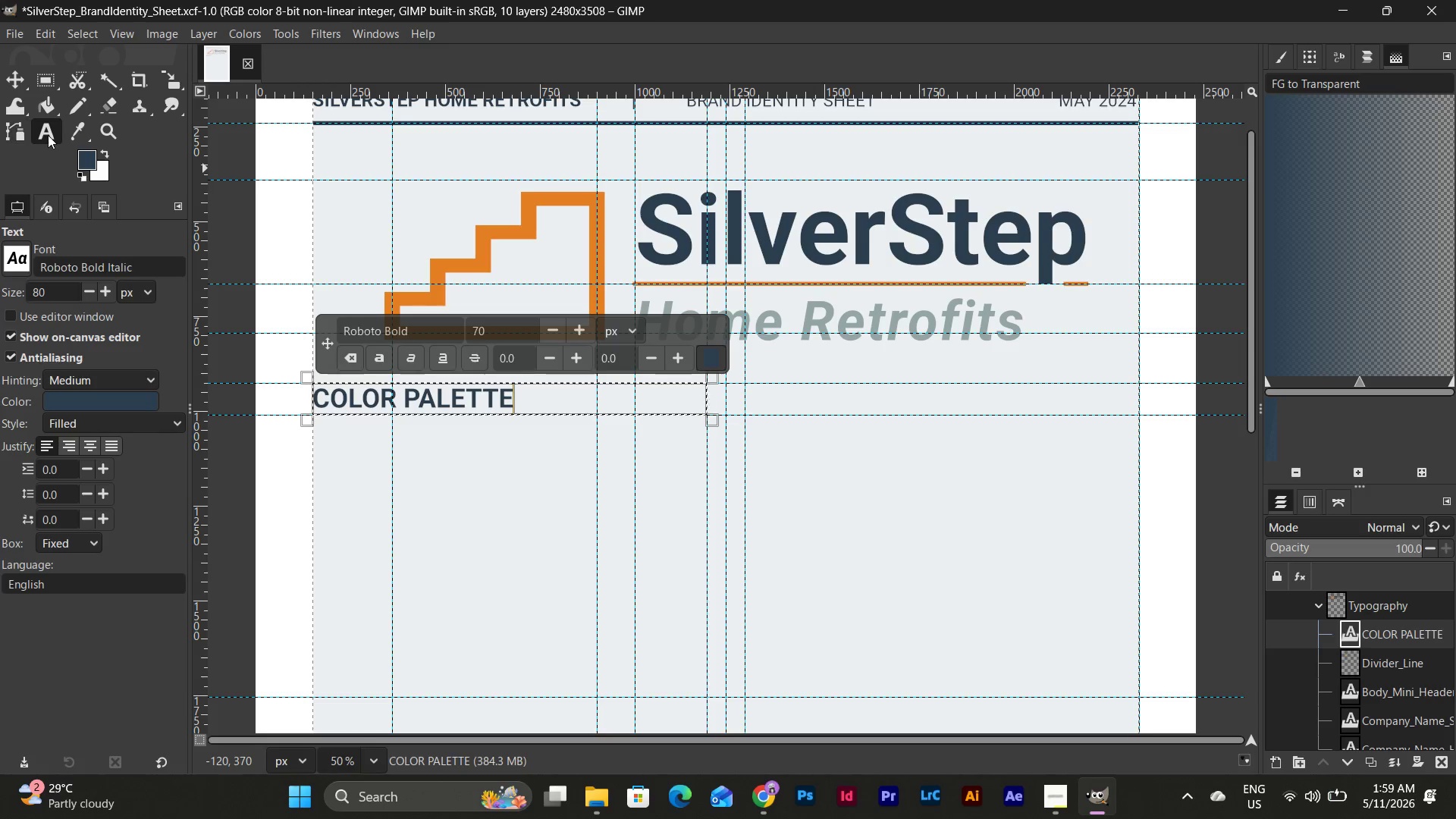 
left_click([48, 130])
 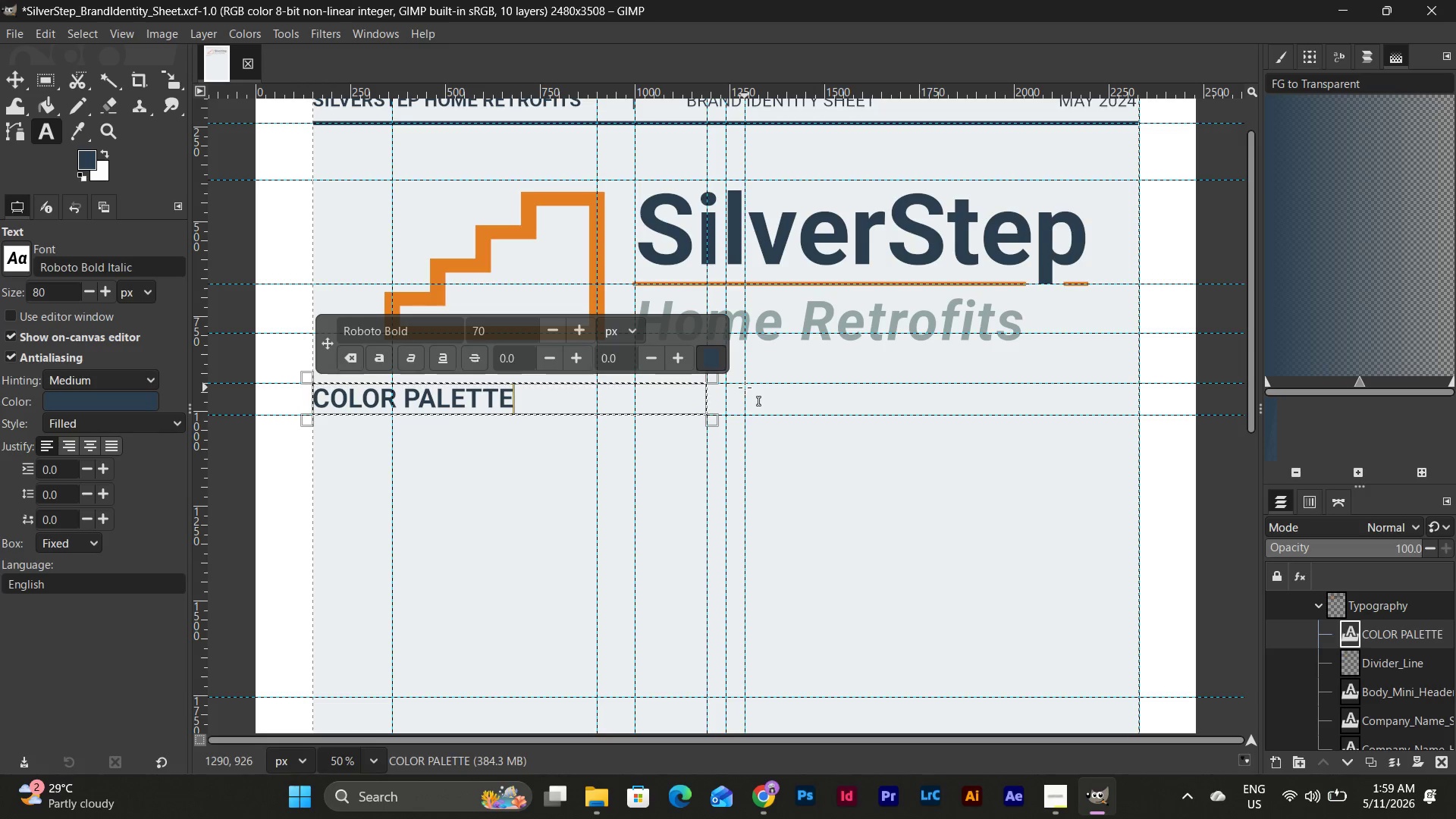 
left_click_drag(start_coordinate=[745, 384], to_coordinate=[1138, 418])
 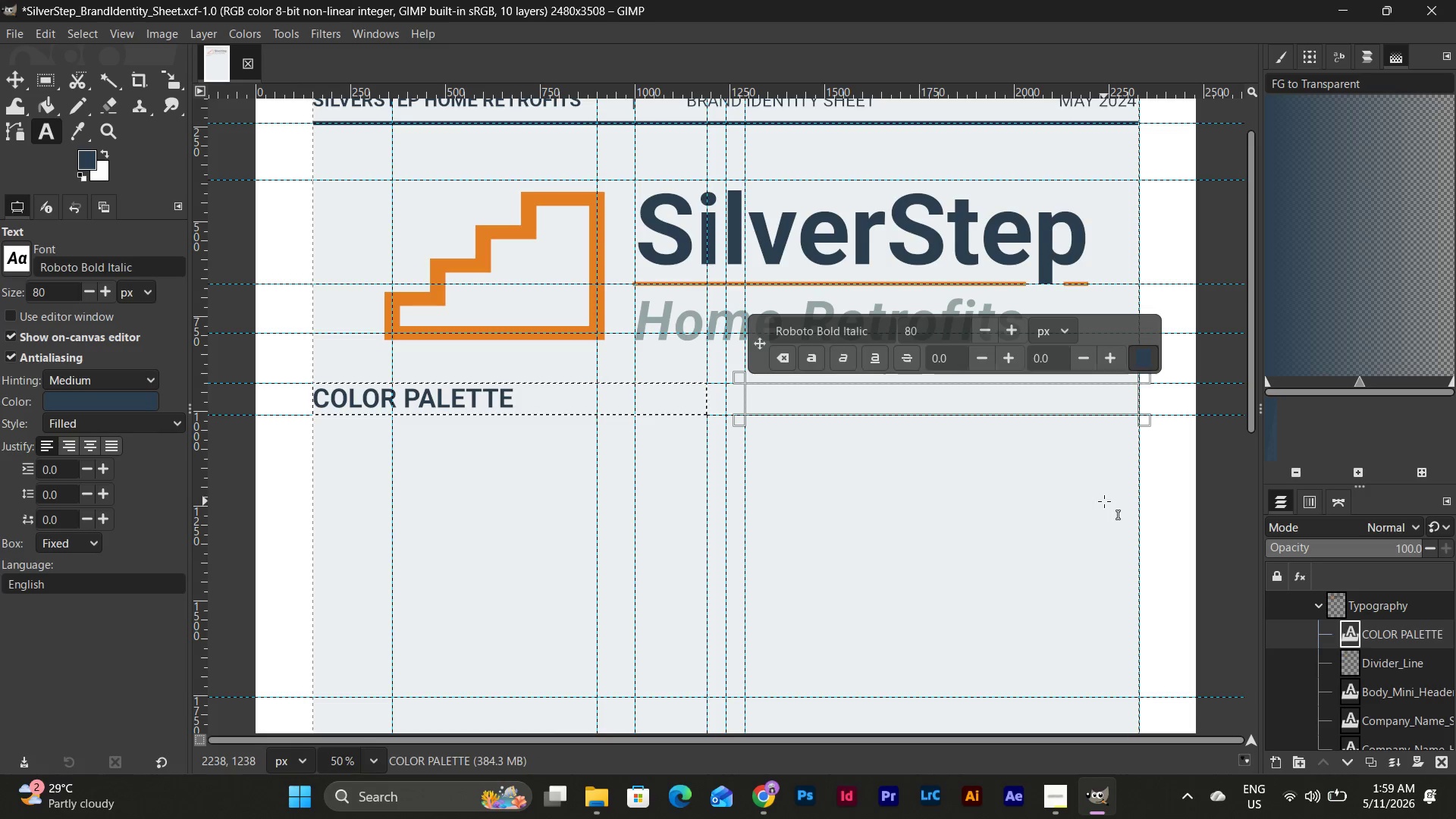 
wait(8.91)
 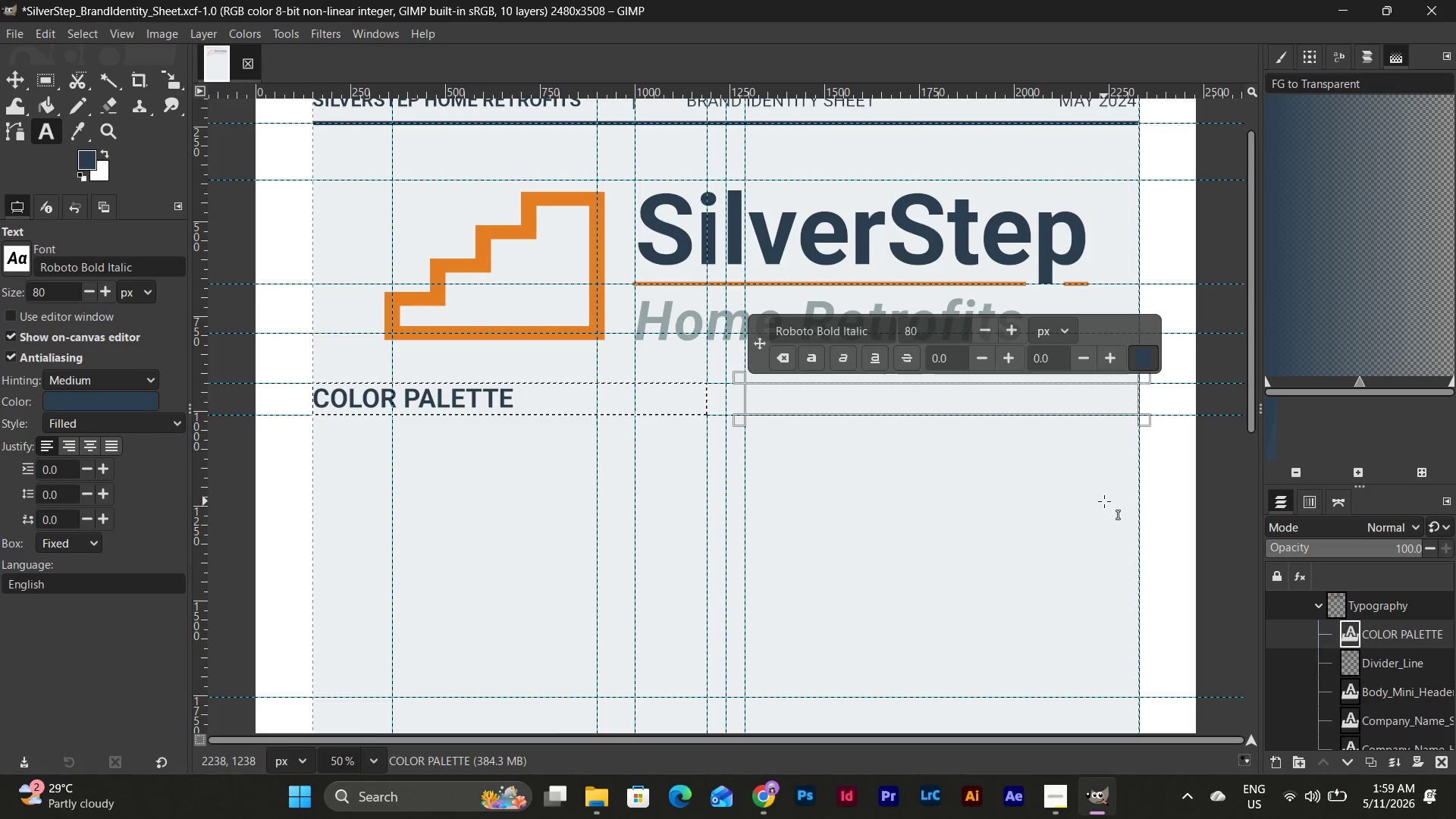 
double_click([942, 397])
 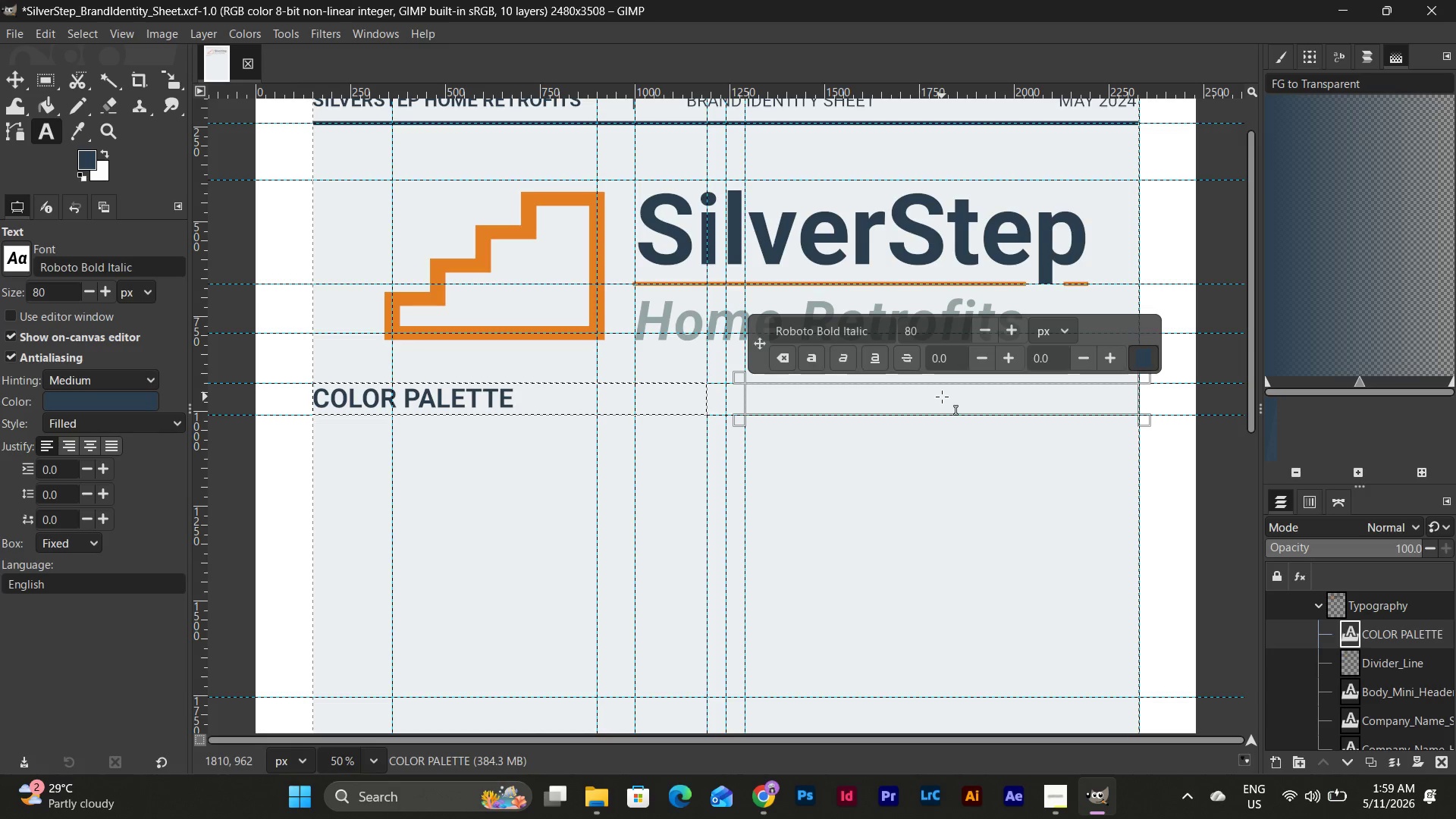 
type(TYPE HEIRARCHY)
 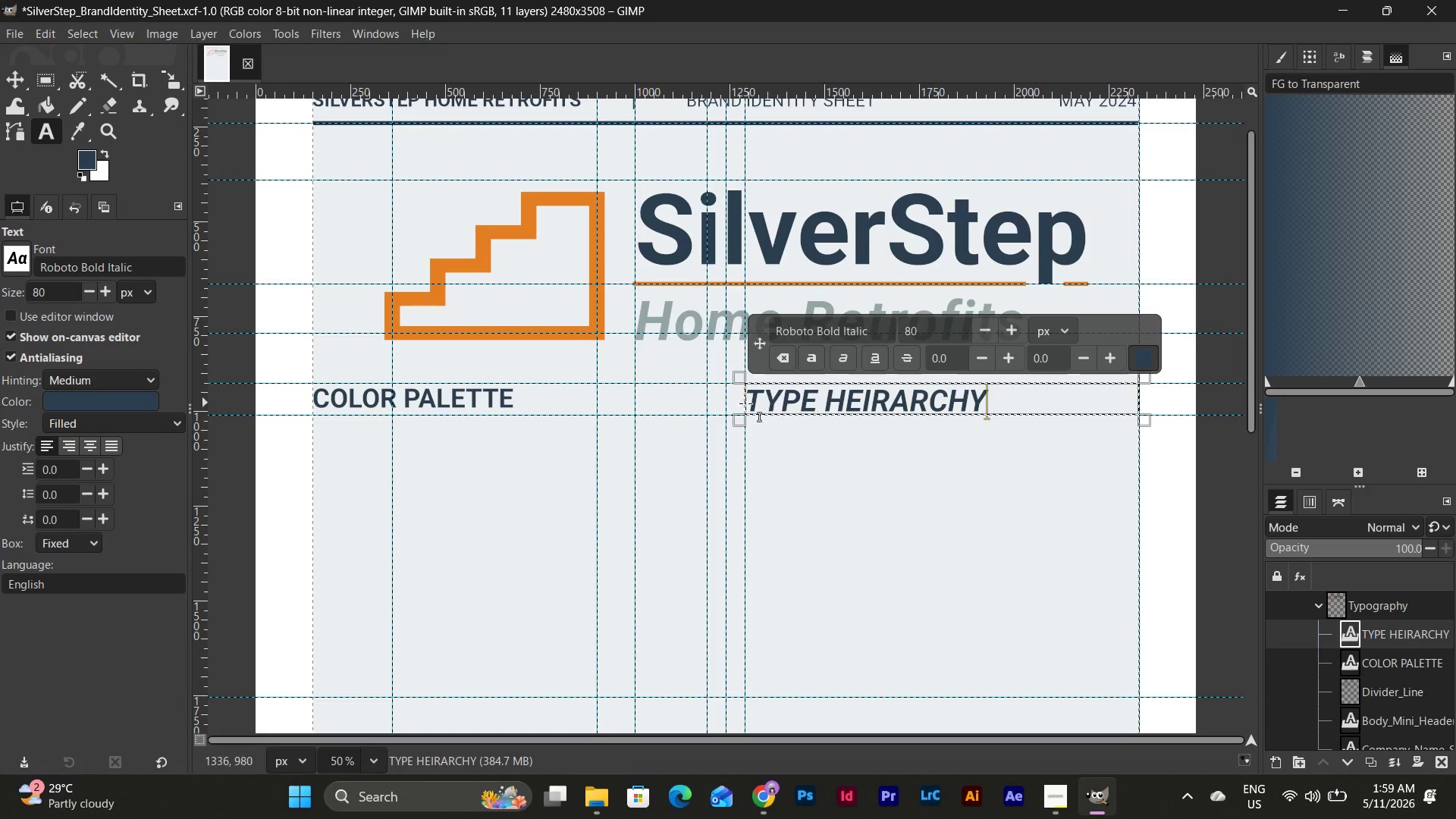 
left_click([549, 393])
 